 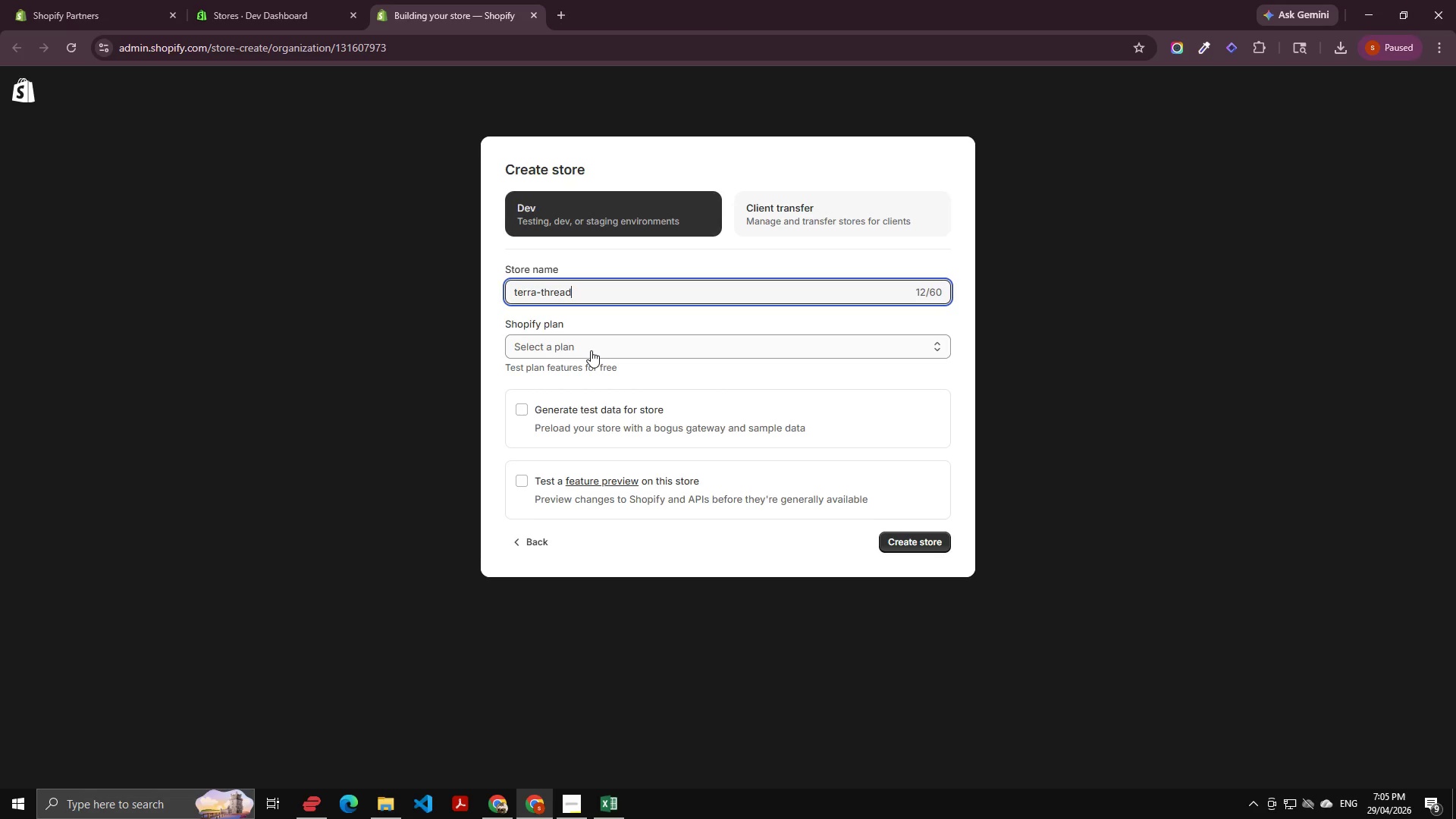 
key(Control+ArrowDown)
 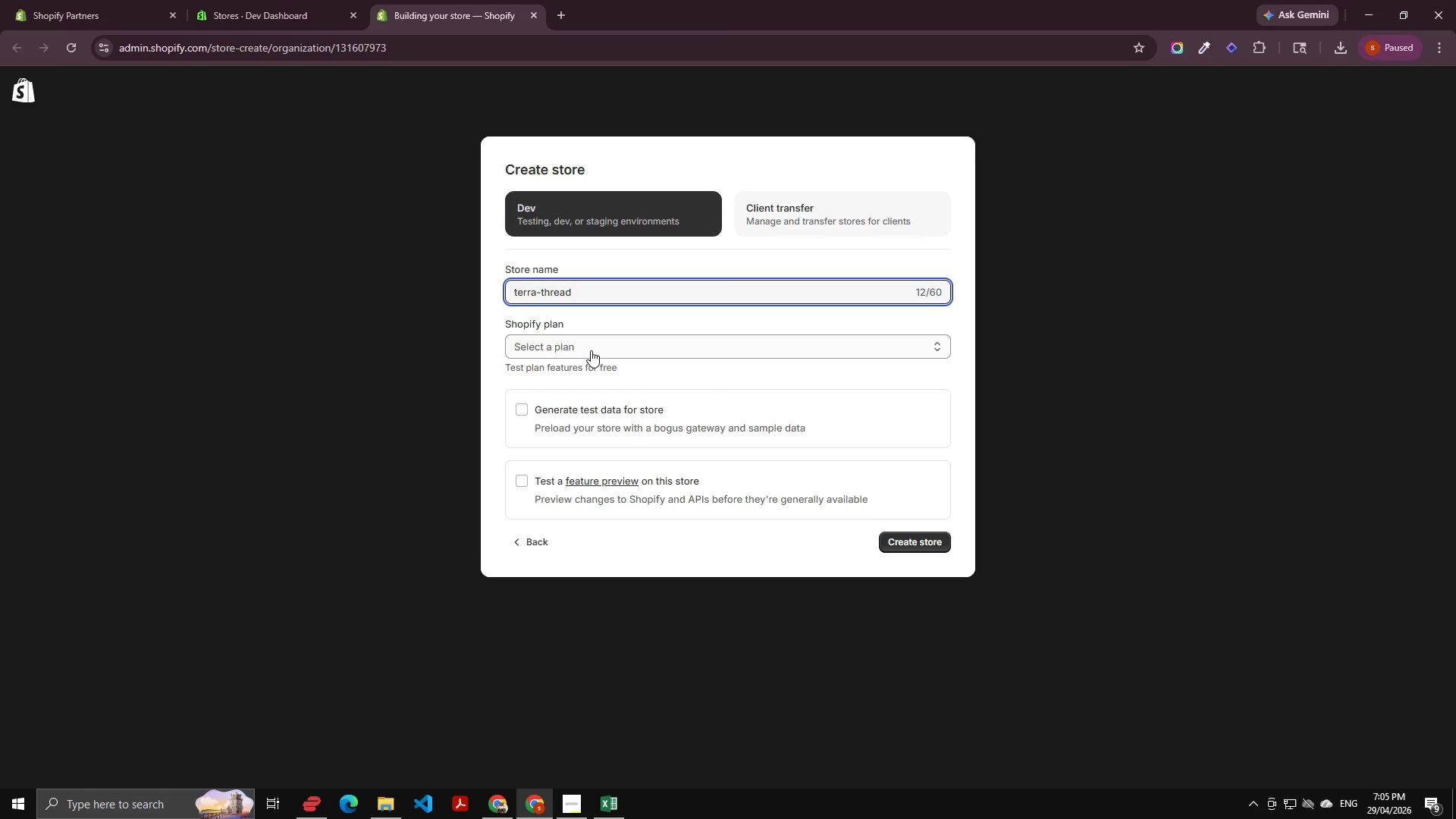 
type(-deo)
key(Backspace)
type(mo)
 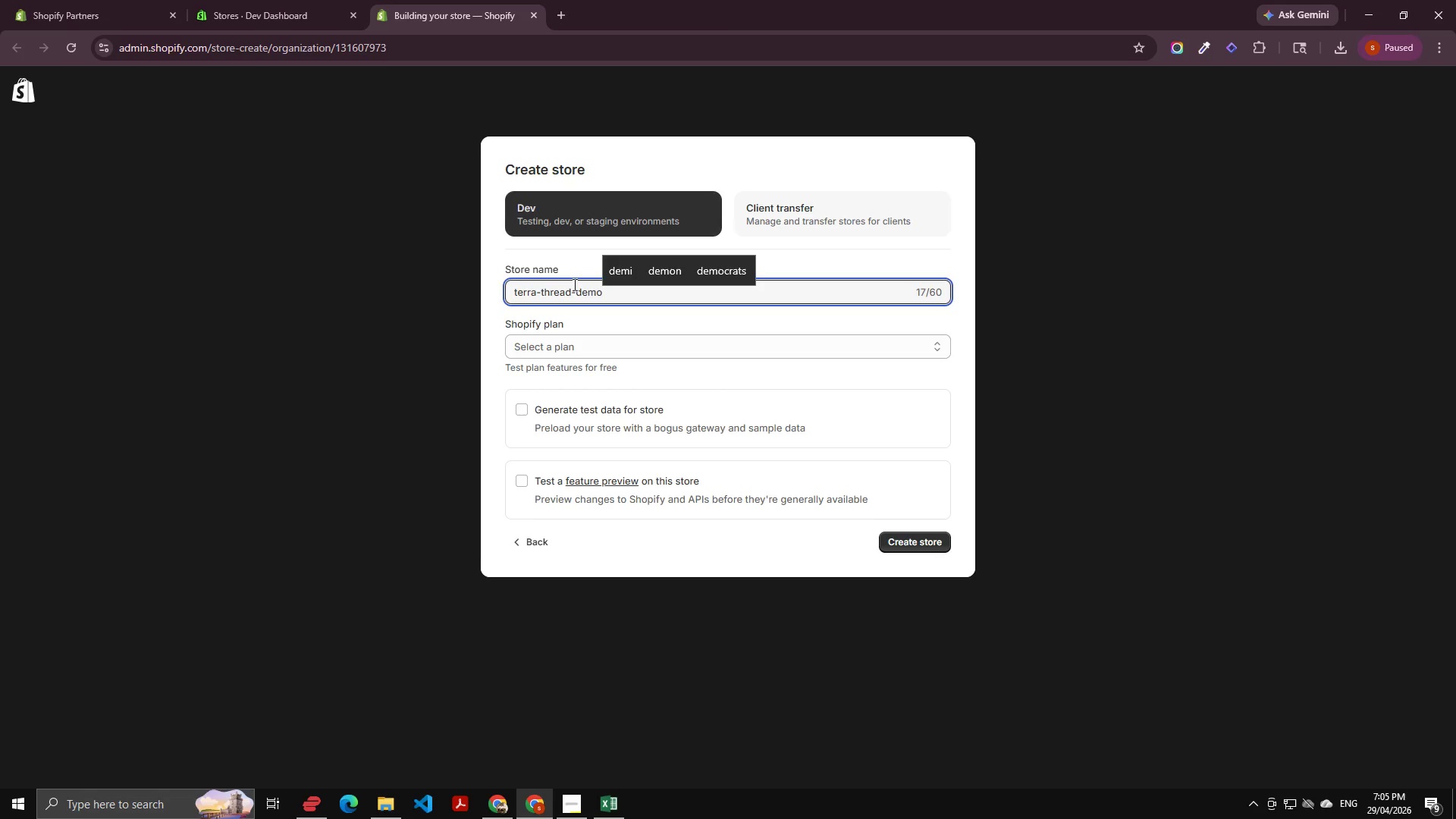 
left_click([569, 271])
 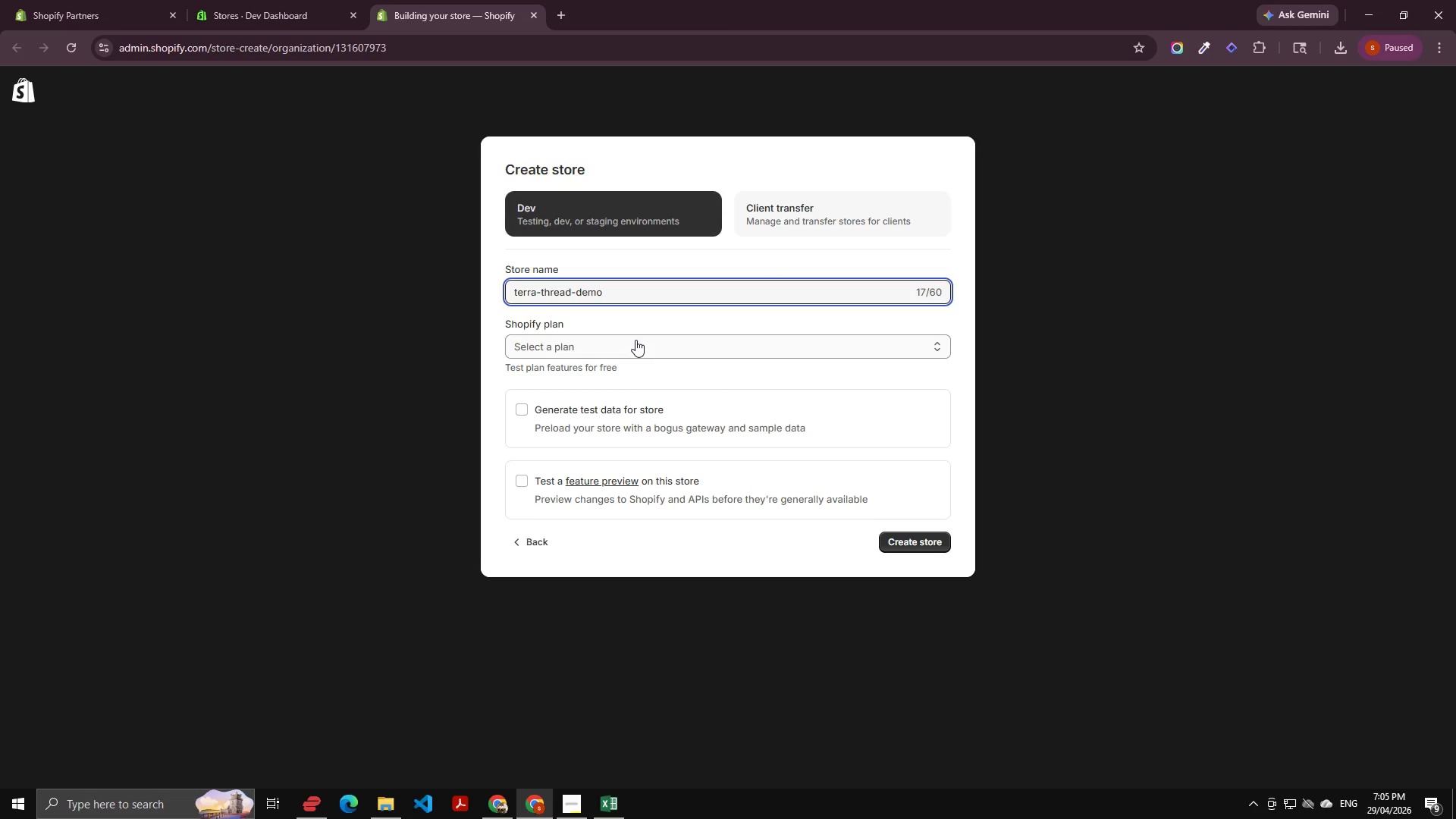 
left_click([608, 349])
 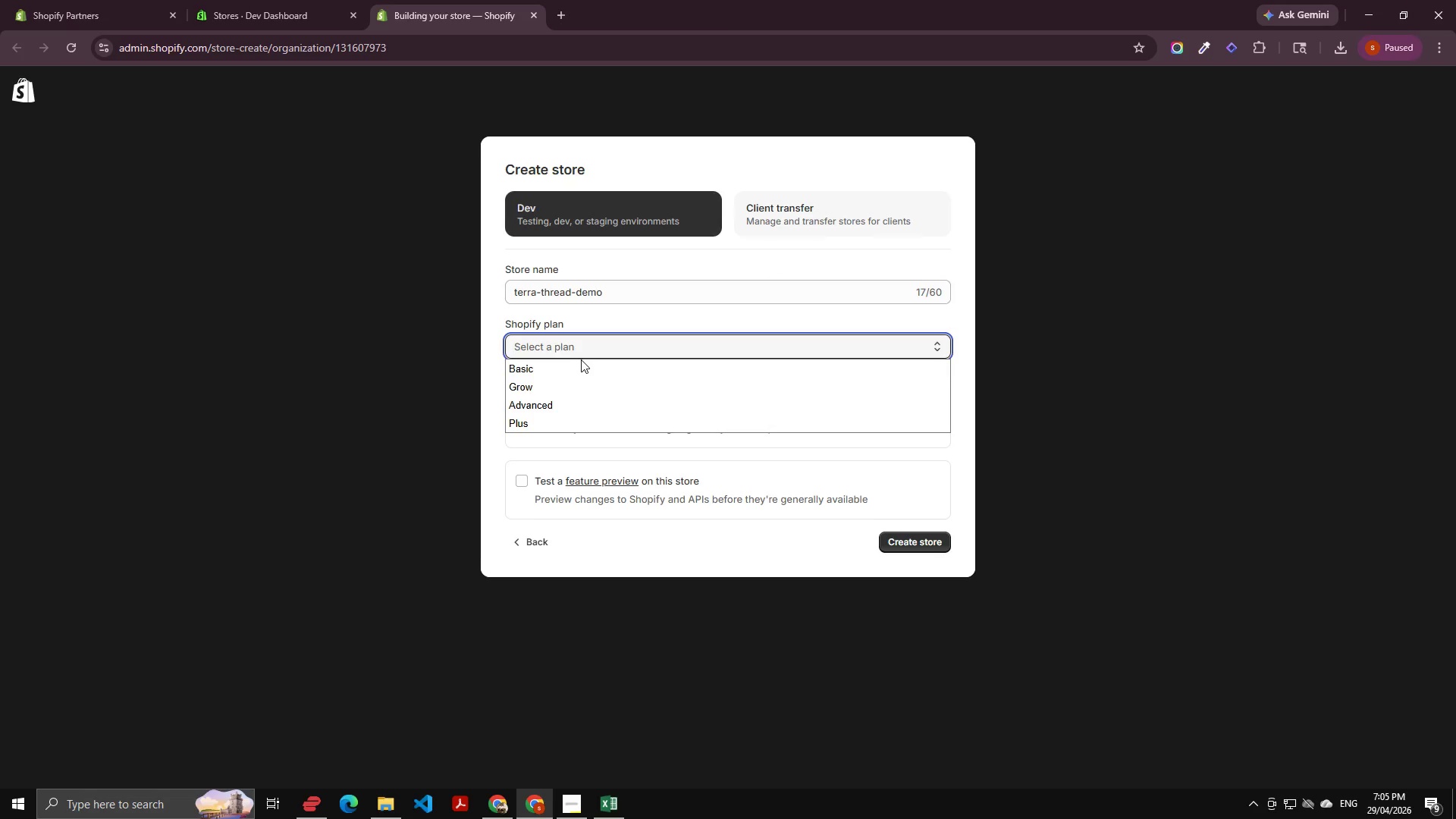 
left_click([563, 368])
 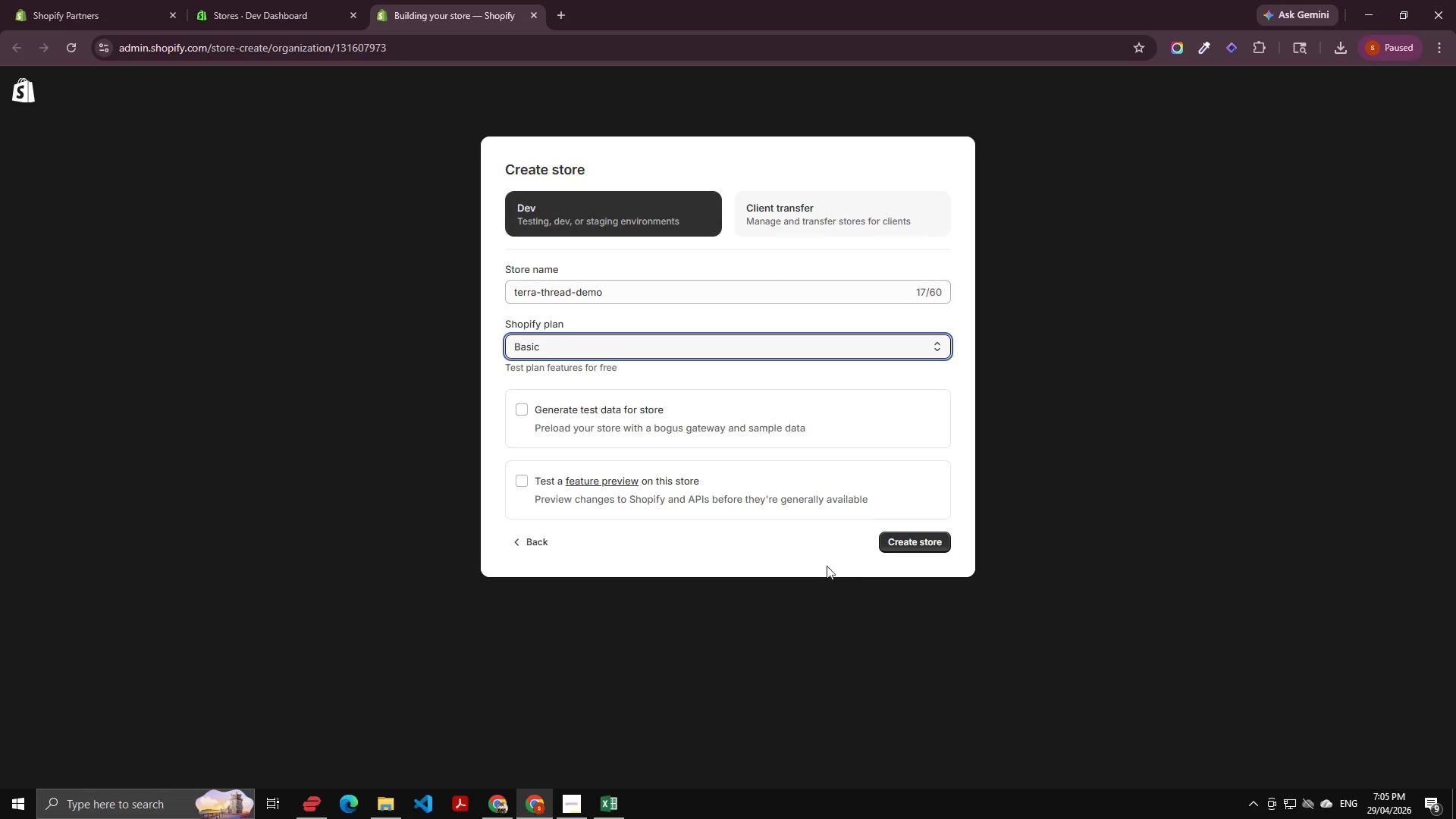 
left_click([905, 541])
 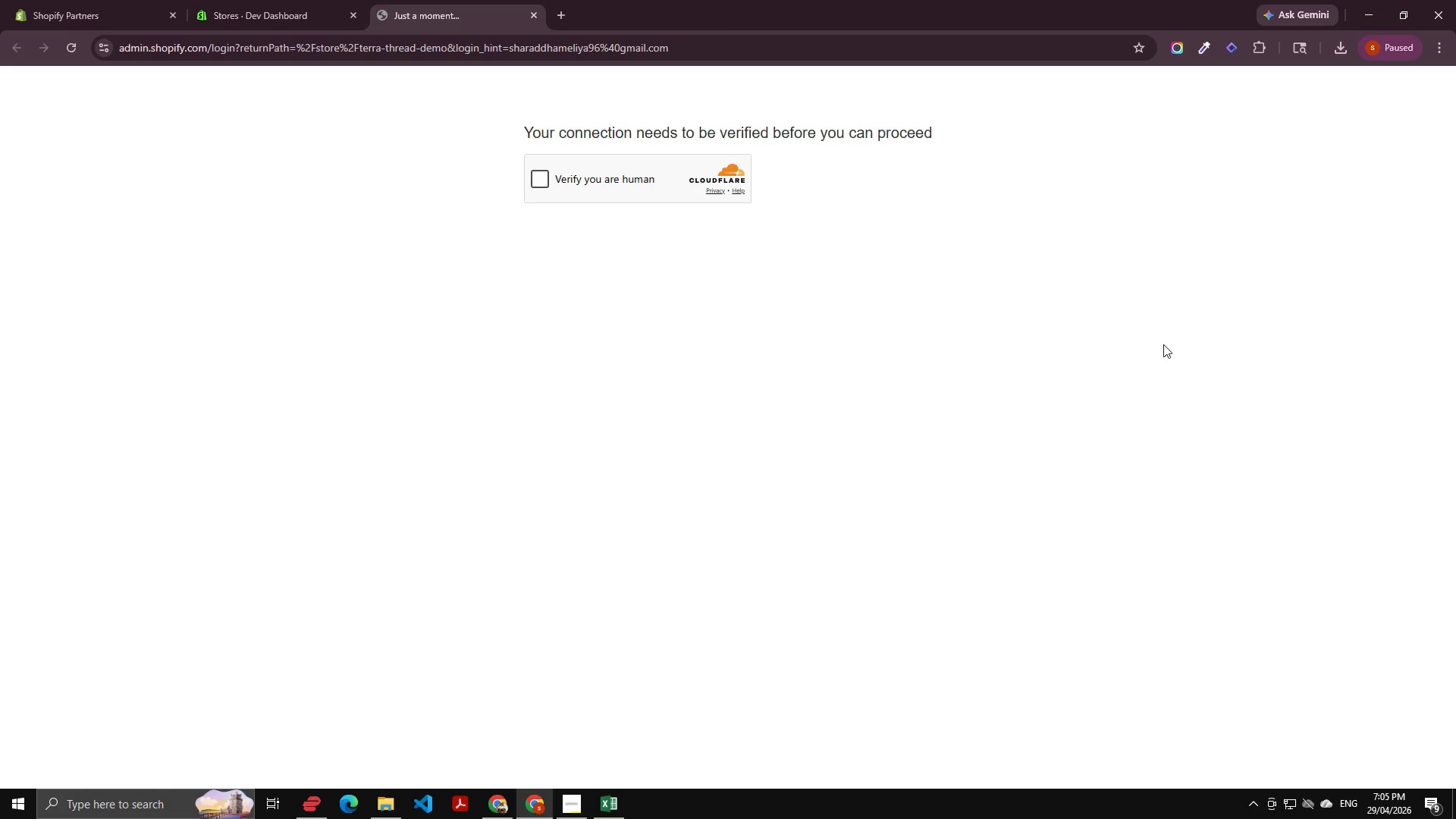 
wait(35.41)
 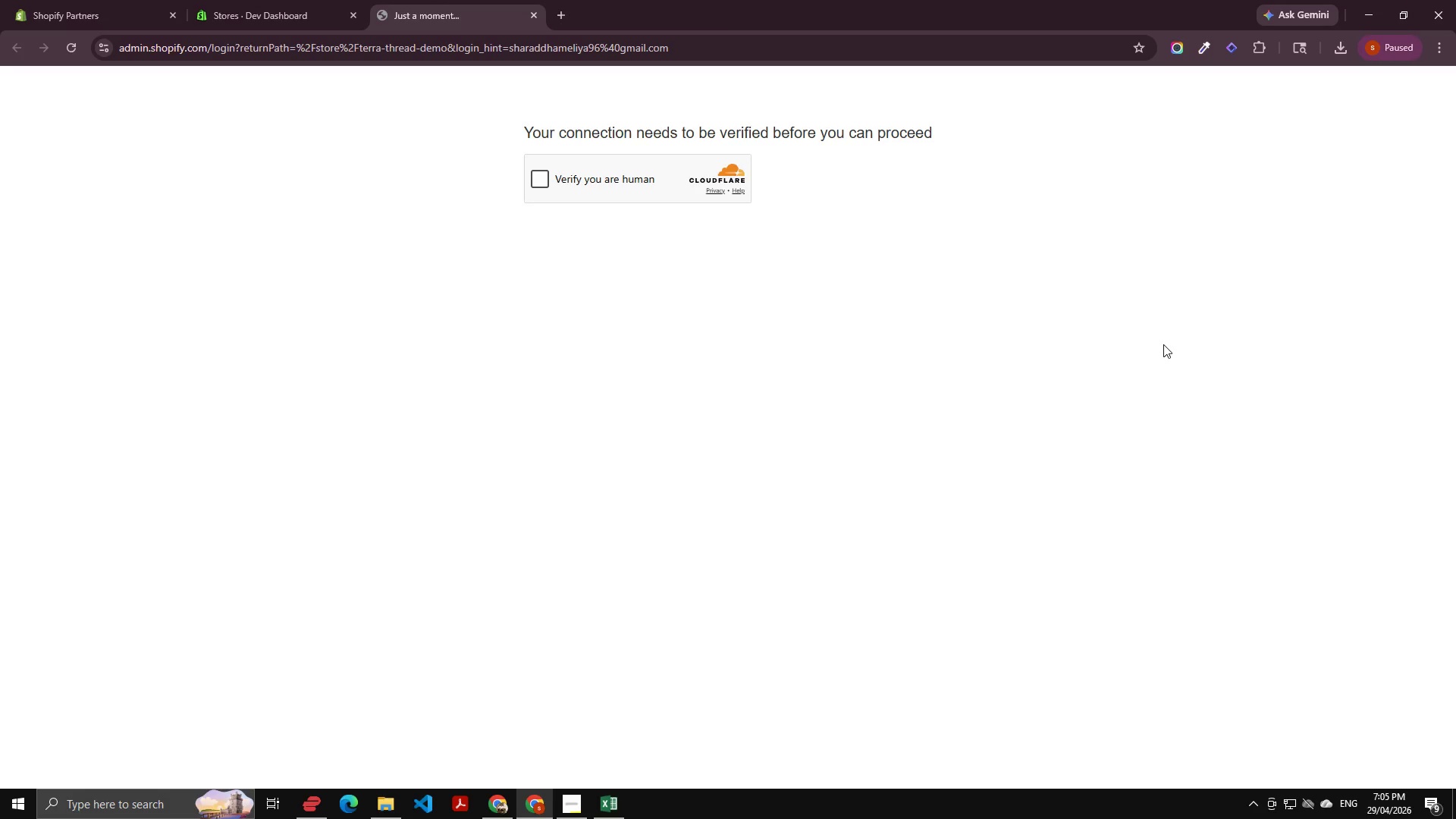 
double_click([536, 171])
 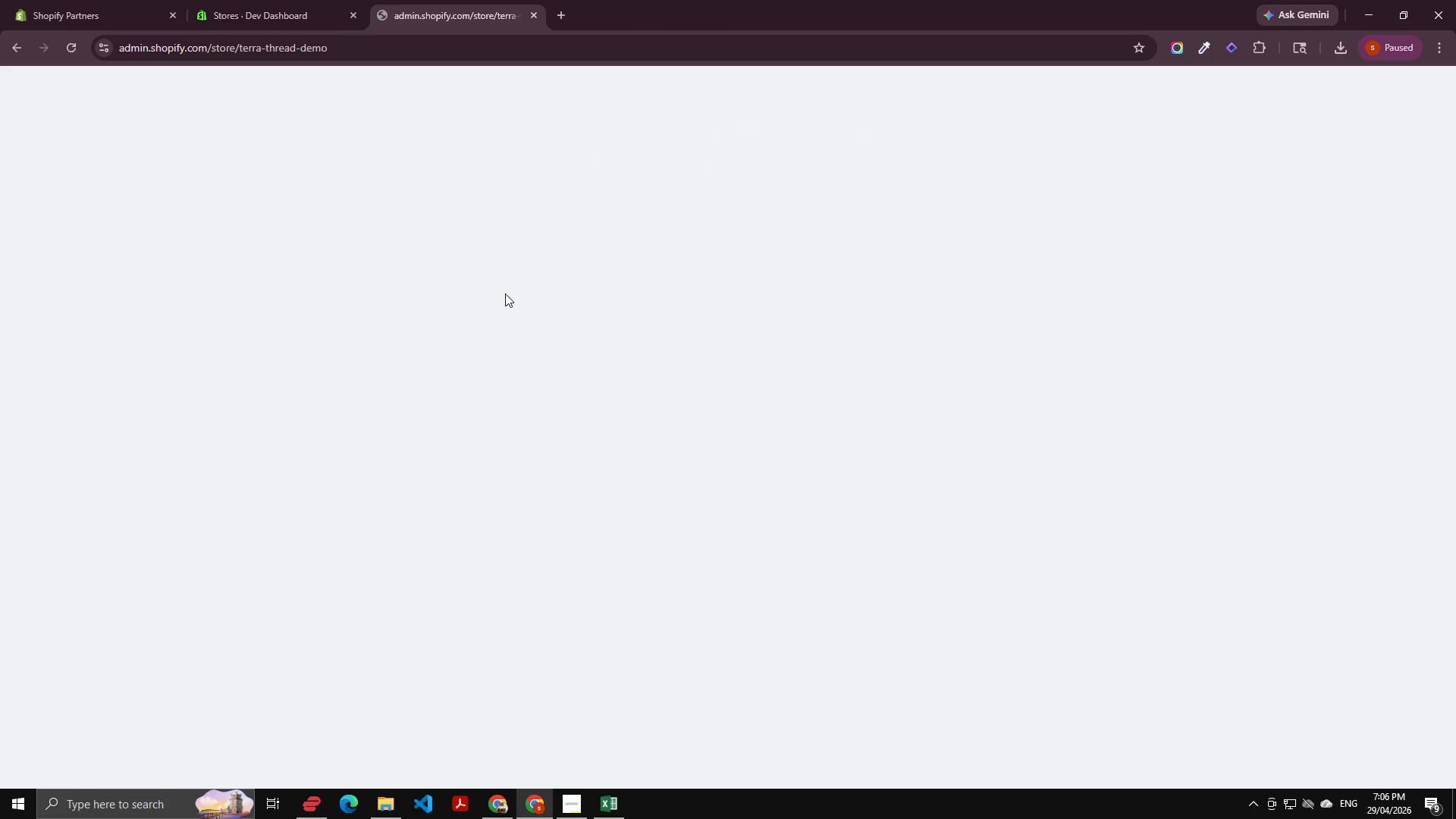 
wait(8.41)
 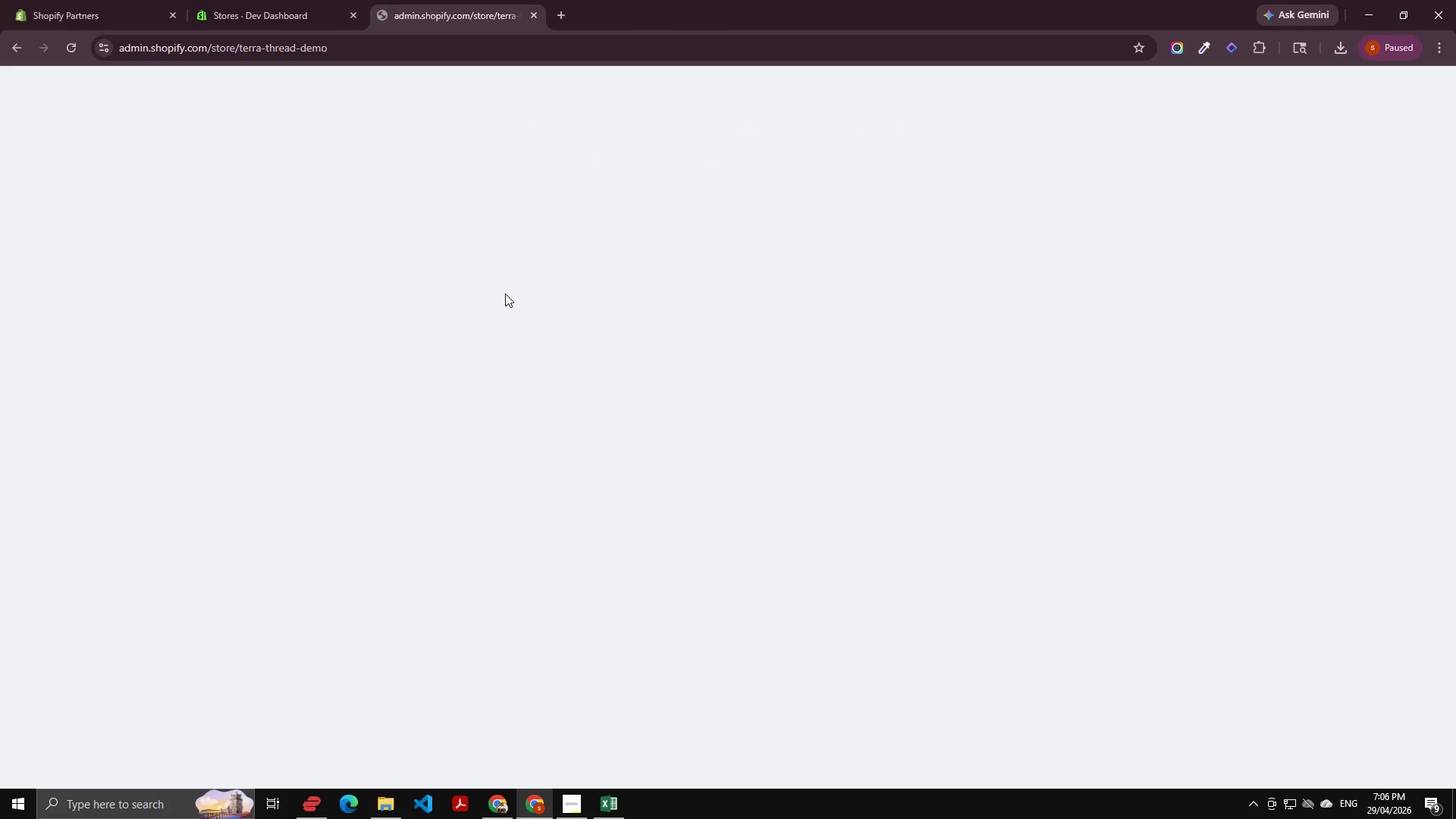 
scroll: coordinate [309, 401], scroll_direction: up, amount: 1.0
 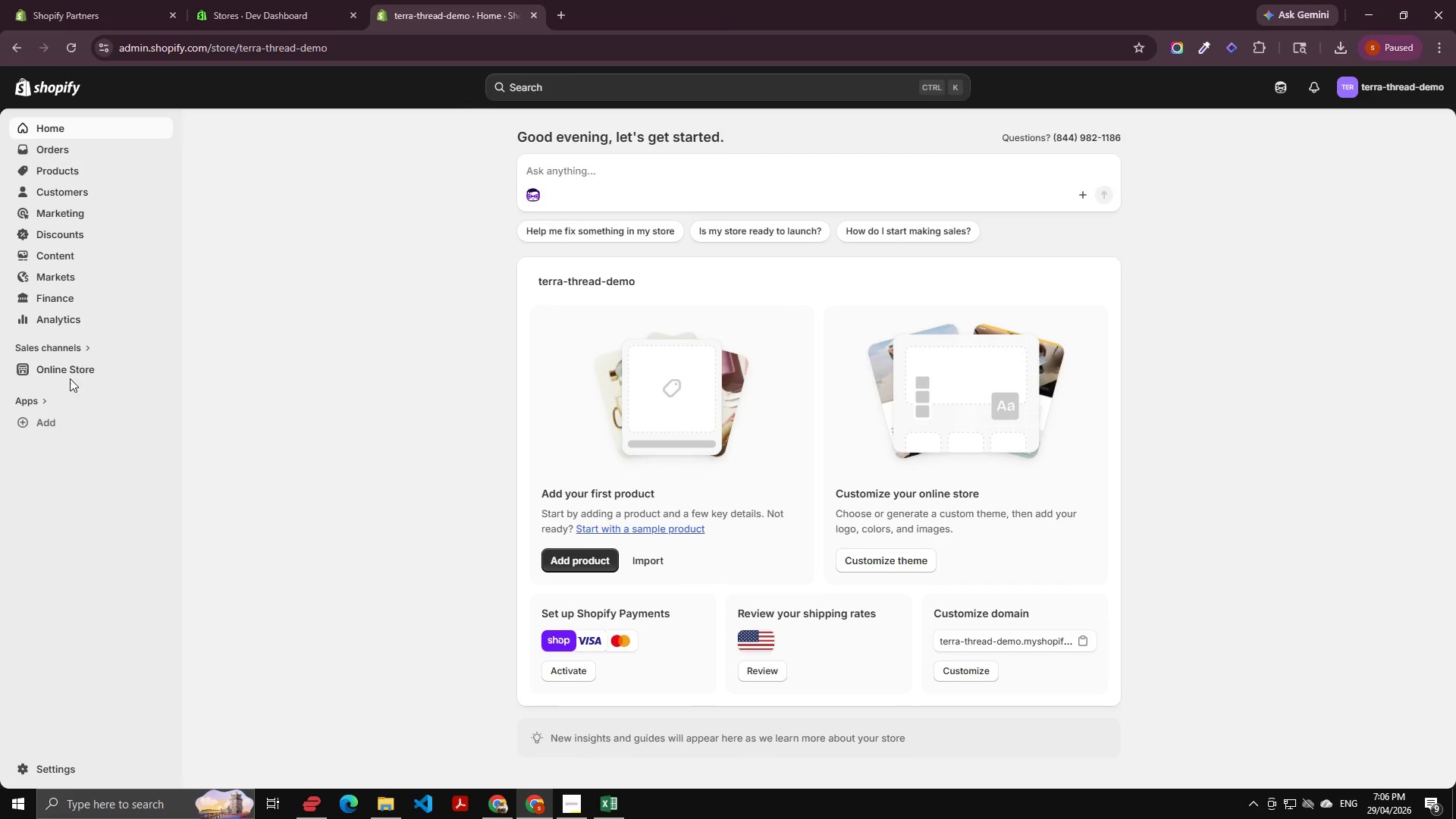 
left_click([73, 369])
 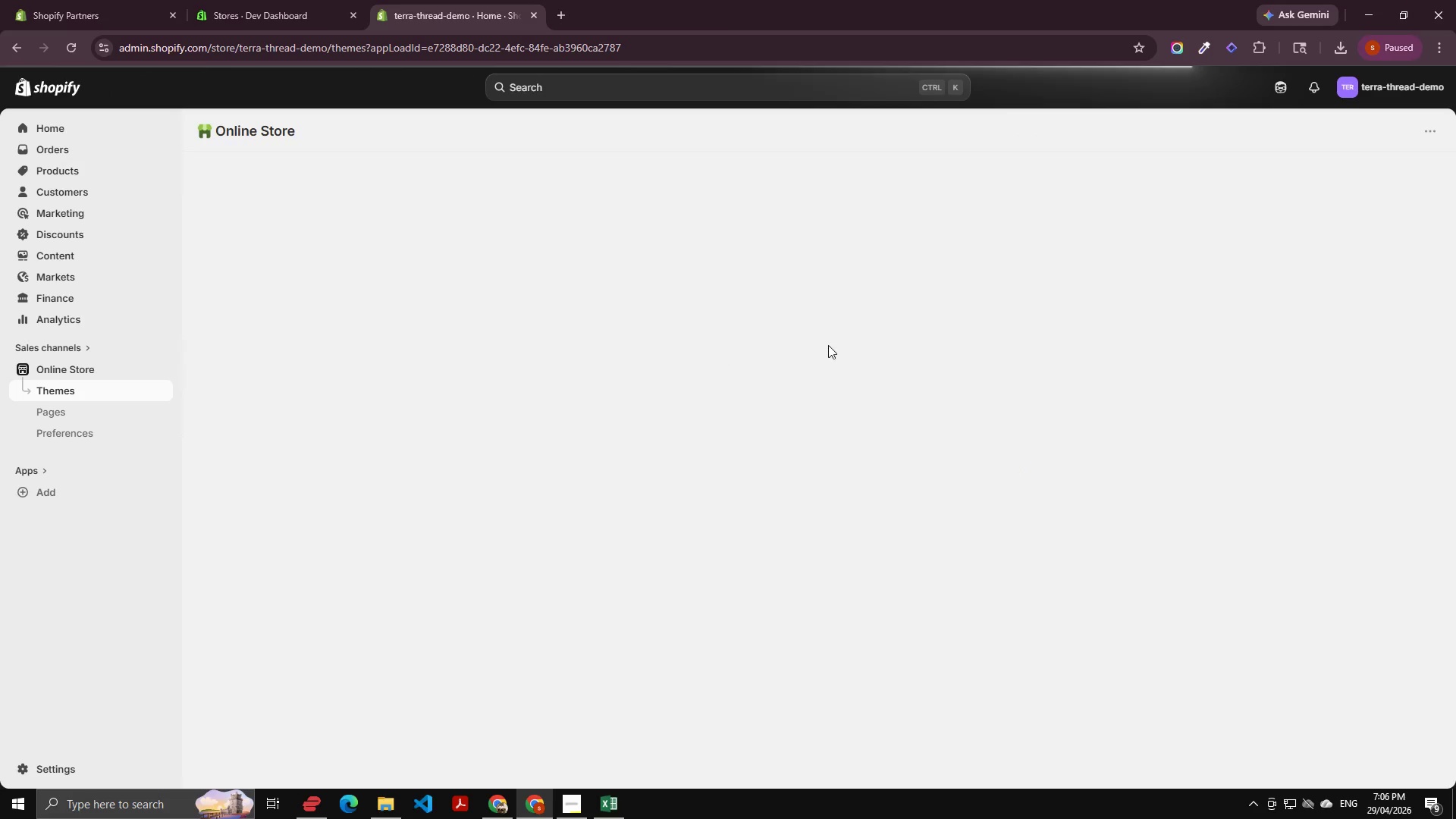 
wait(6.11)
 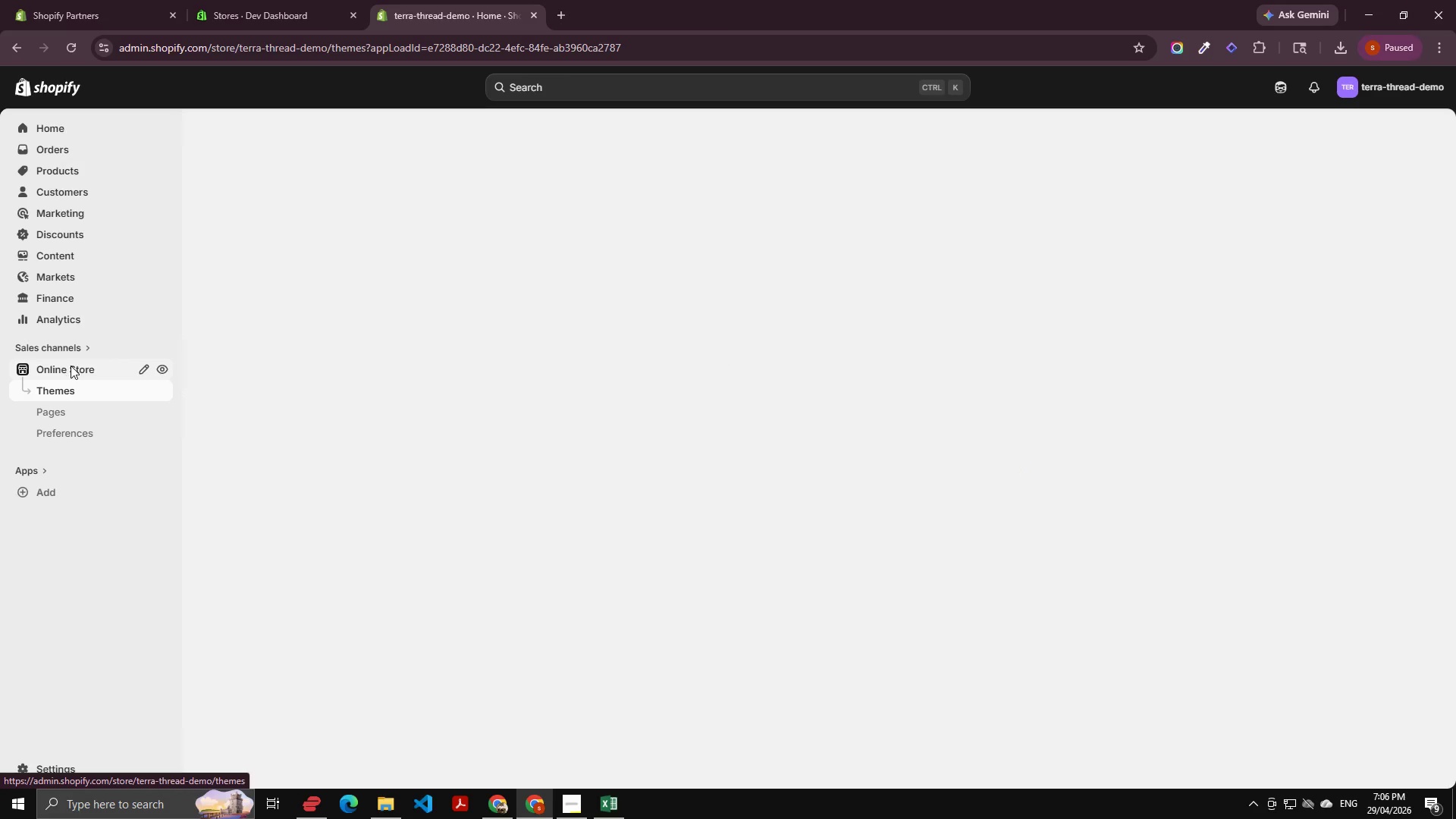 
scroll: coordinate [938, 524], scroll_direction: down, amount: 10.0
 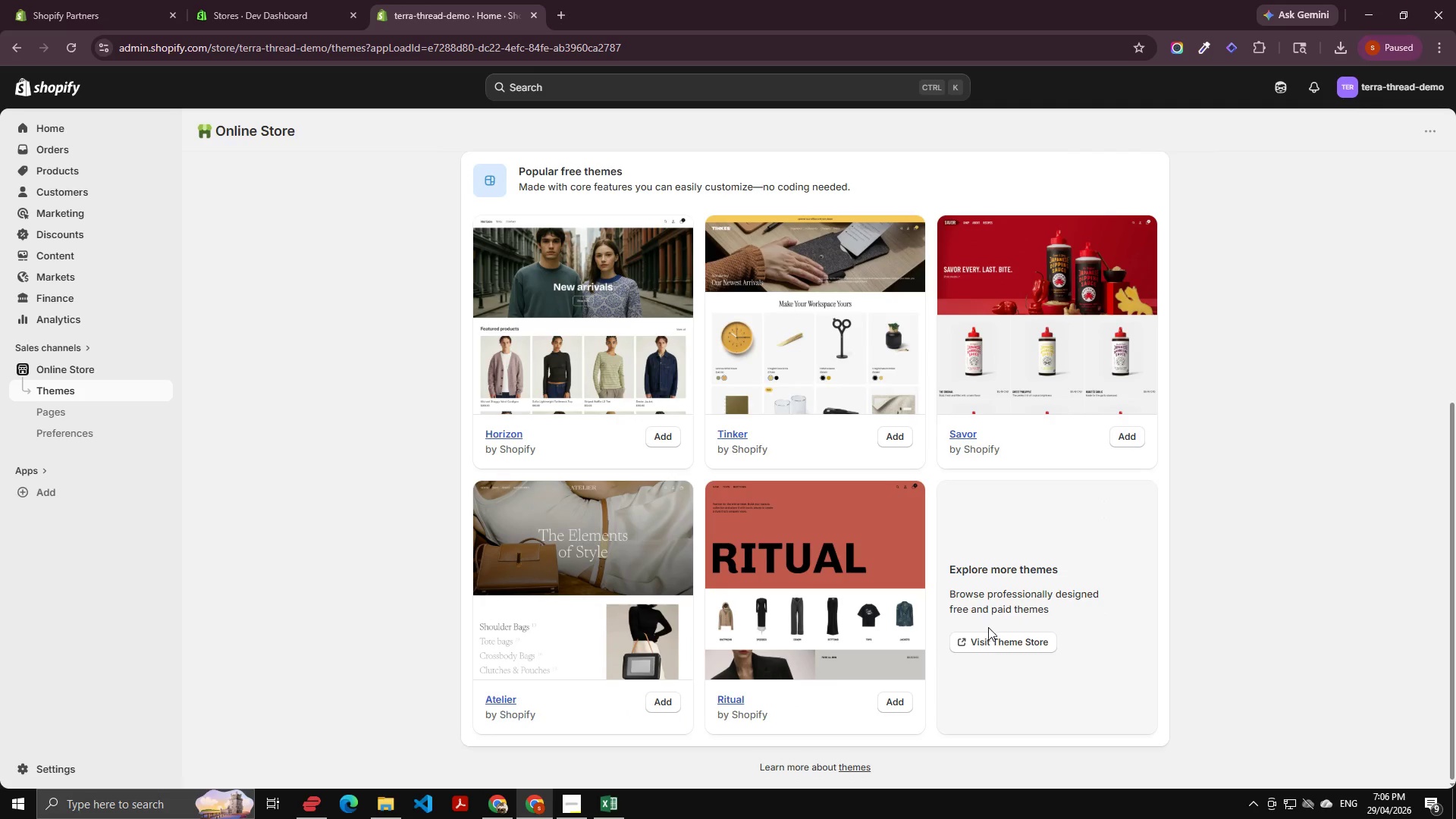 
left_click([988, 638])
 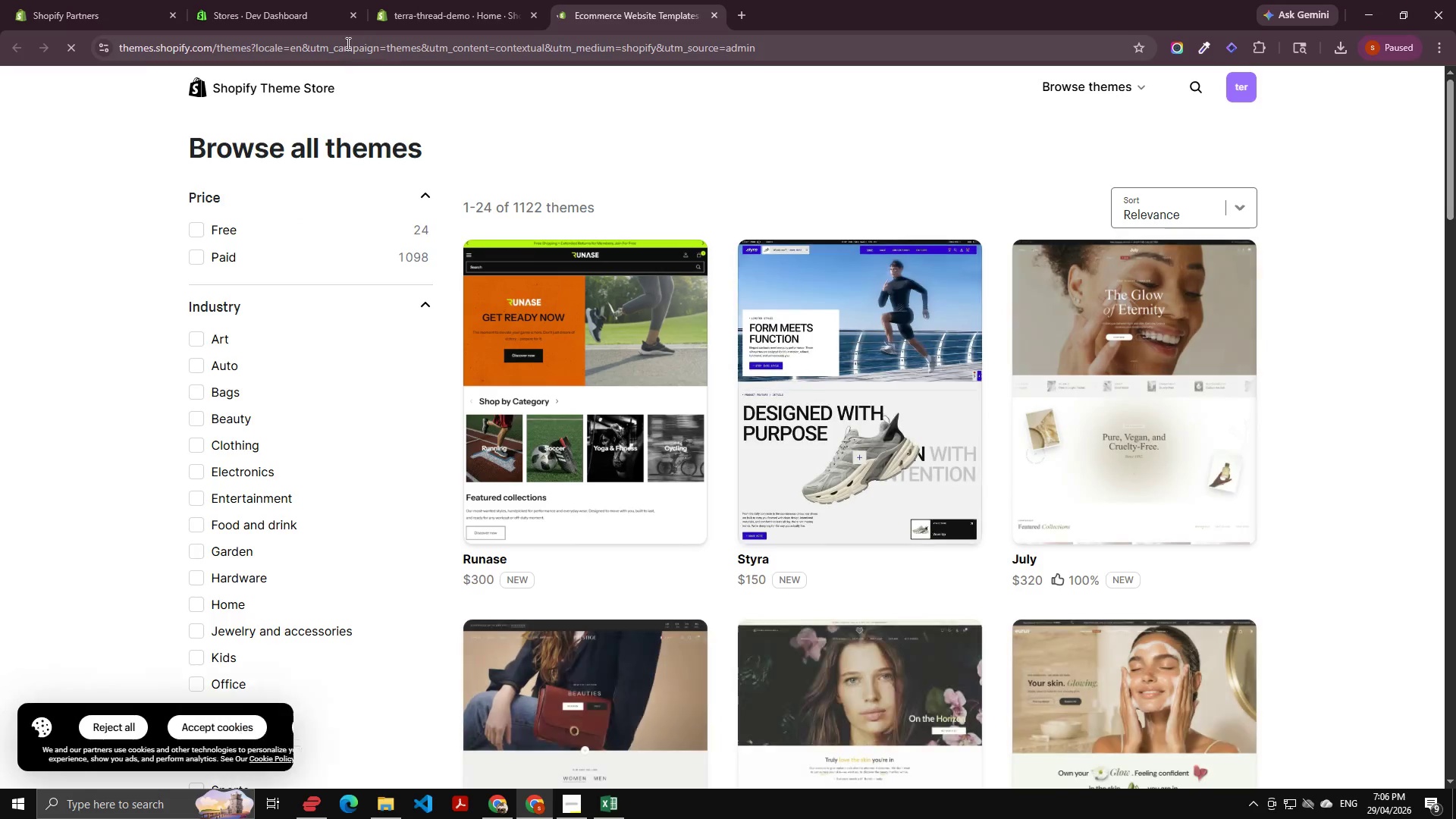 
wait(9.16)
 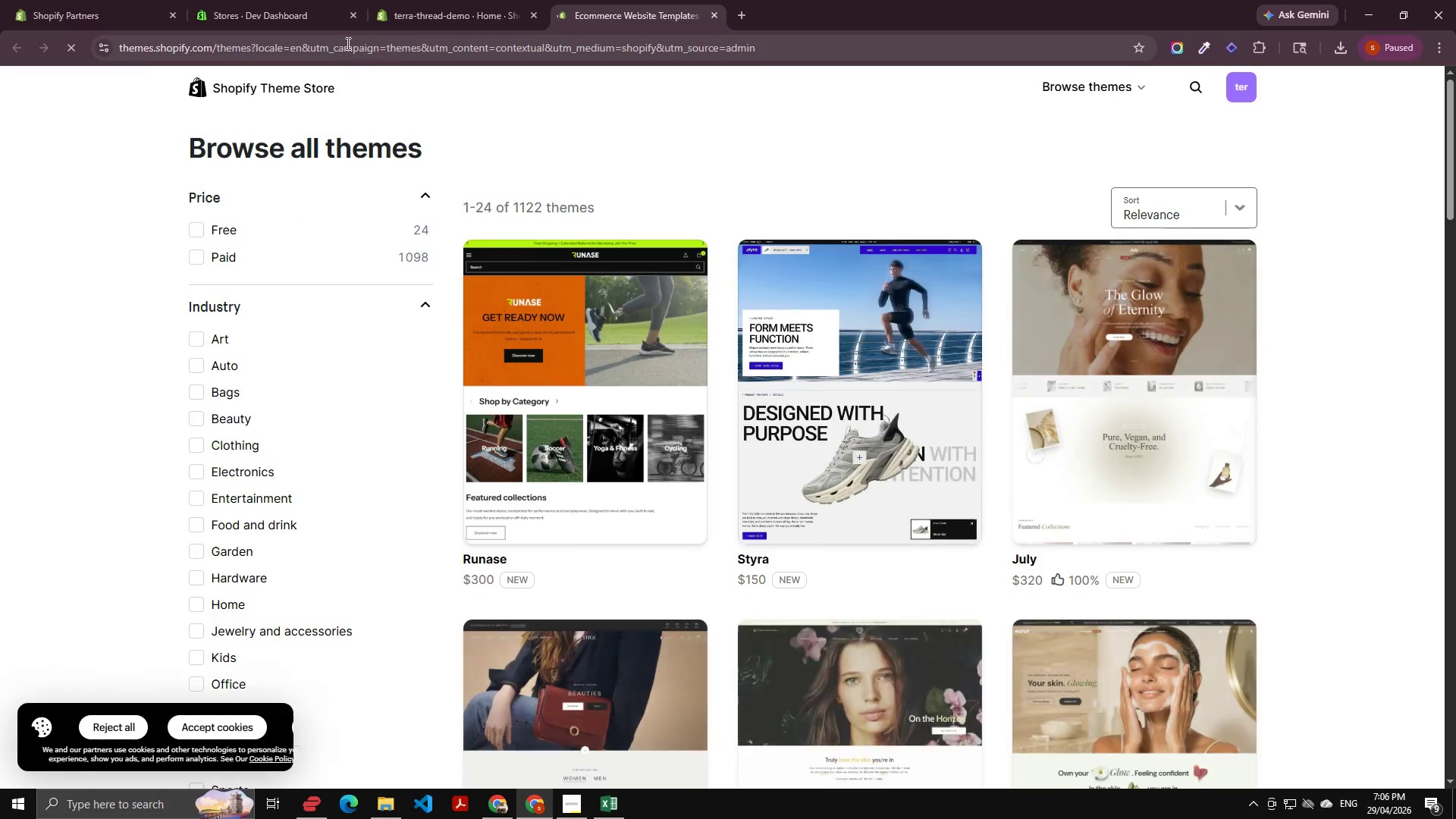 
left_click([217, 224])
 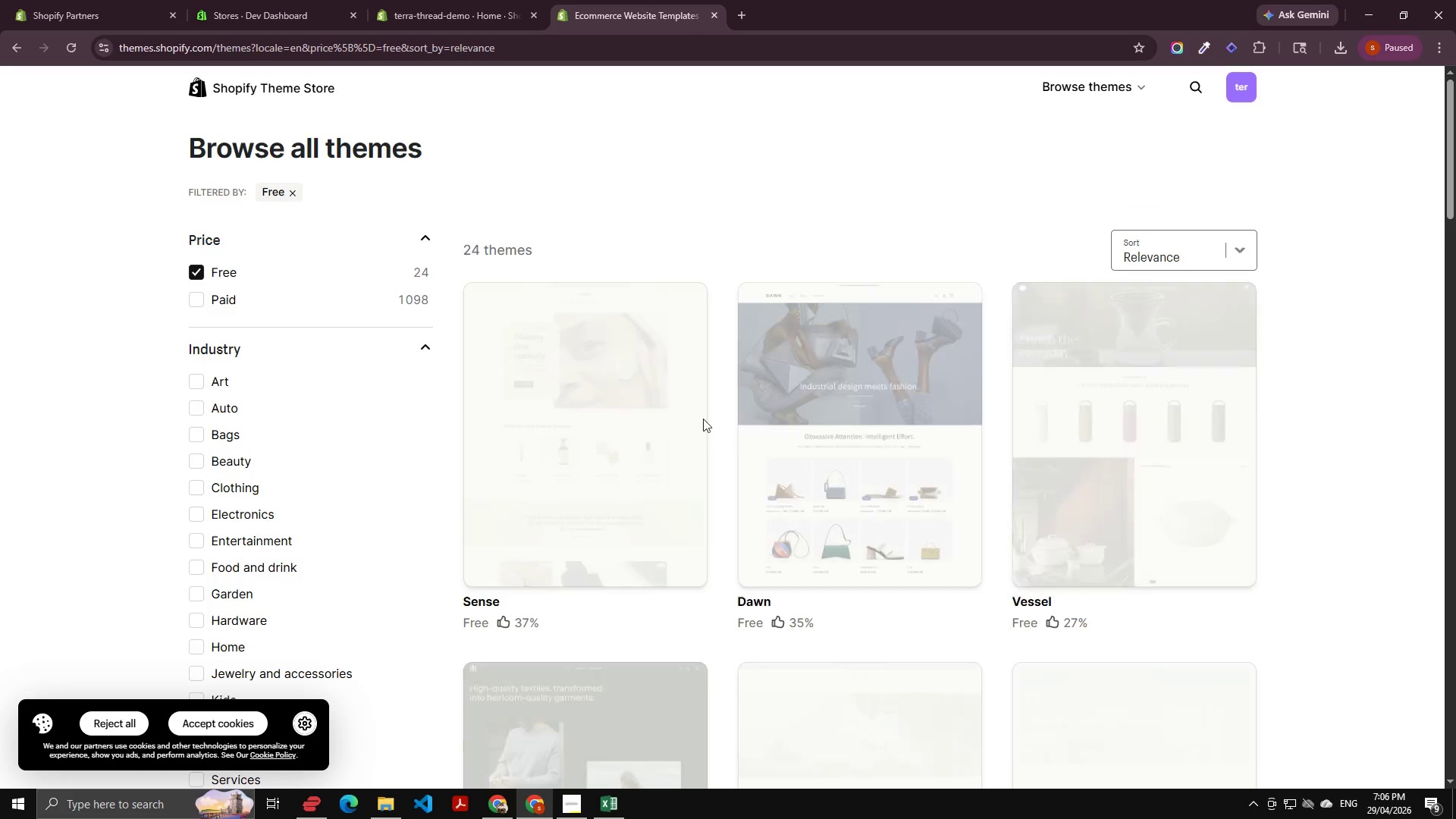 
scroll: coordinate [766, 452], scroll_direction: down, amount: 1.0
 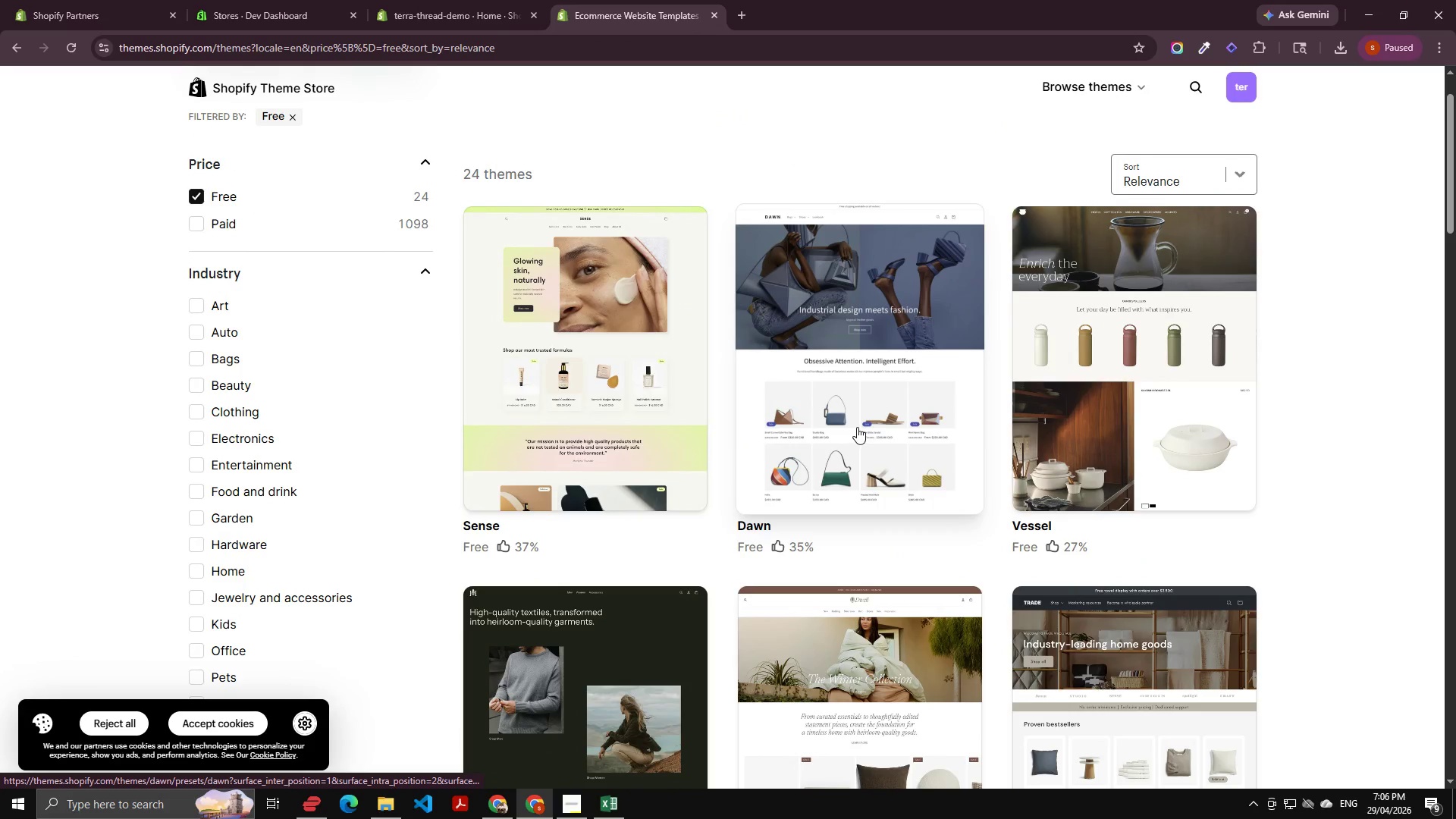 
left_click([857, 427])
 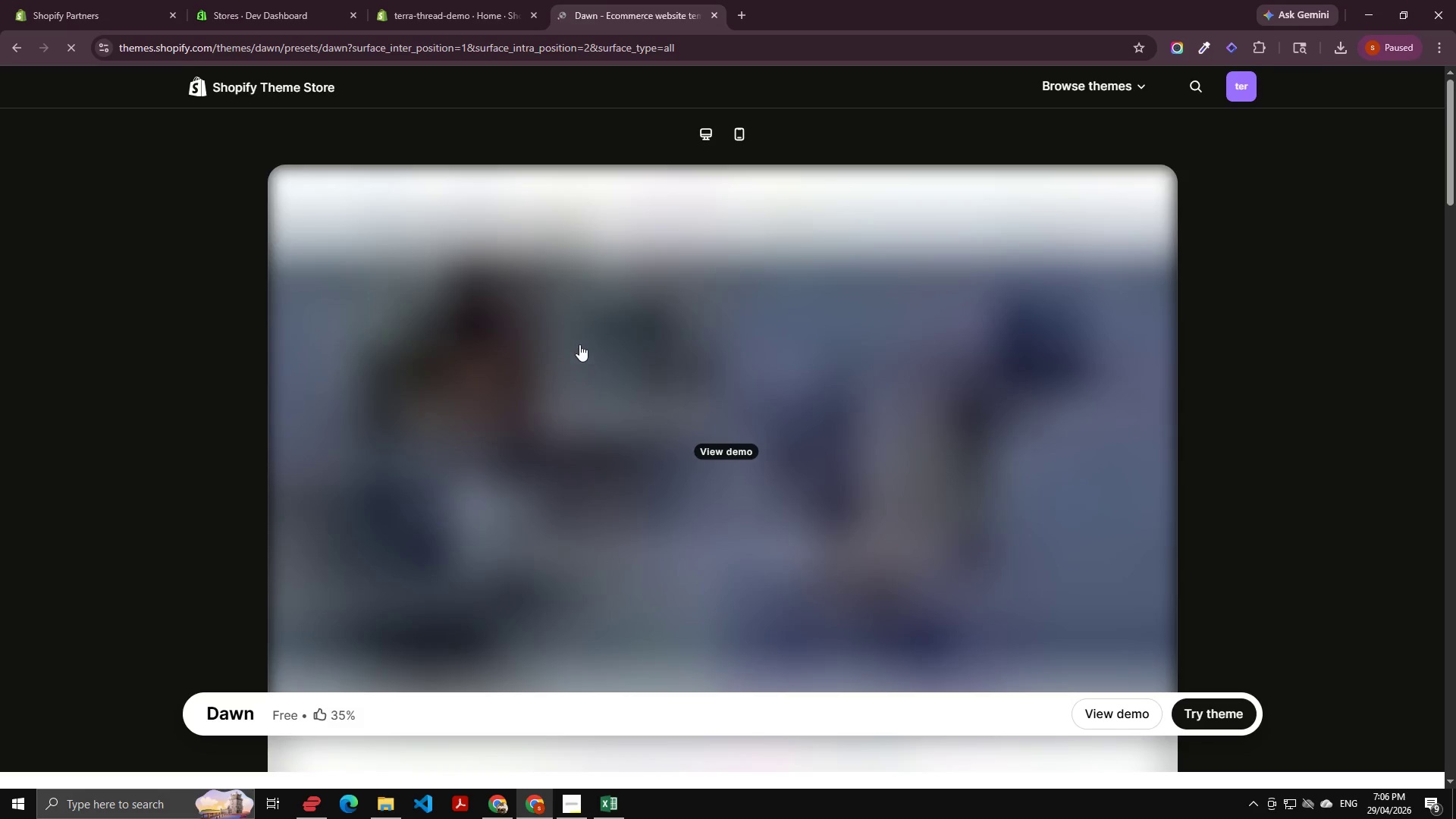 
scroll: coordinate [1043, 561], scroll_direction: down, amount: 1.0
 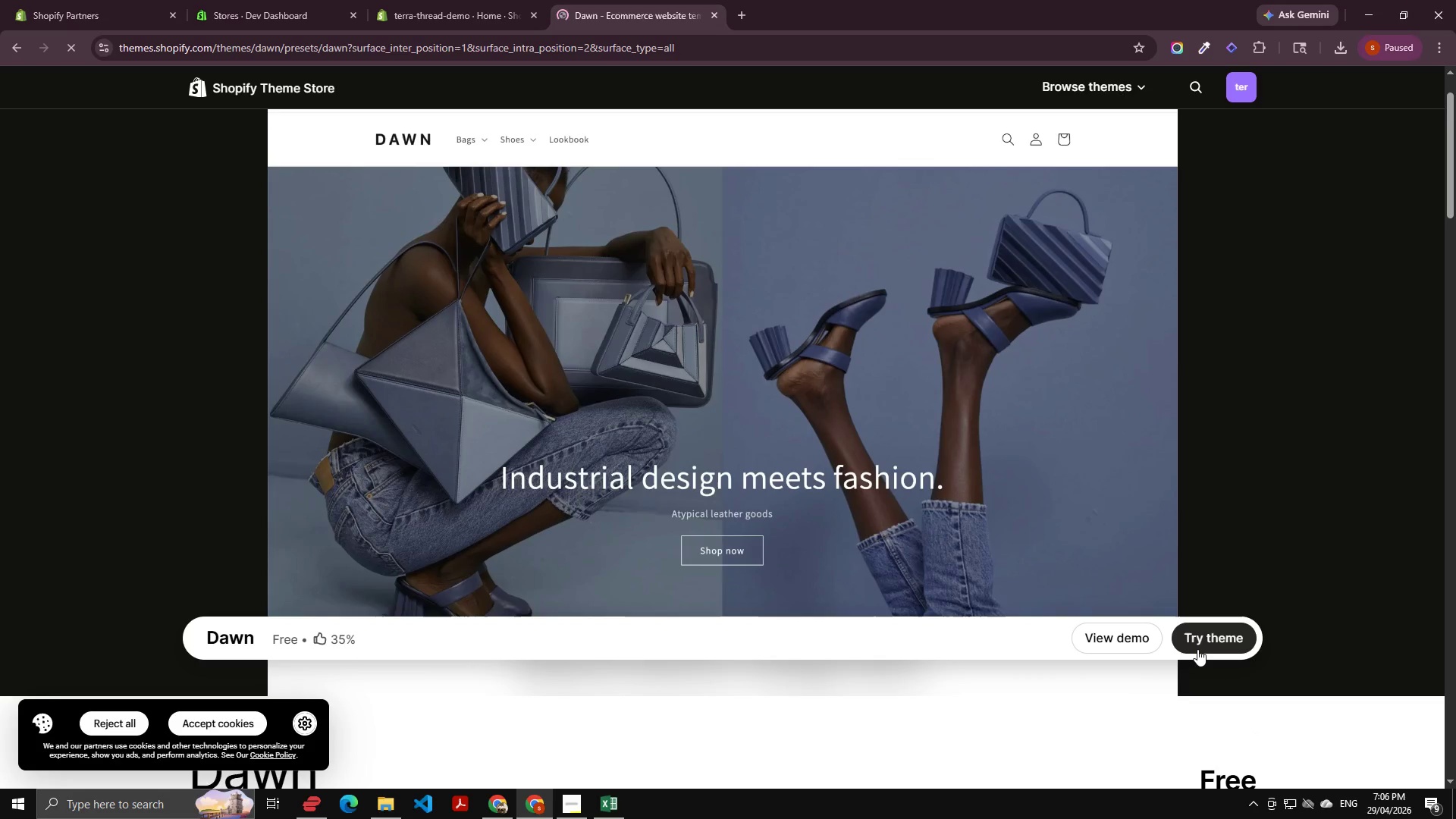 
left_click([1197, 649])
 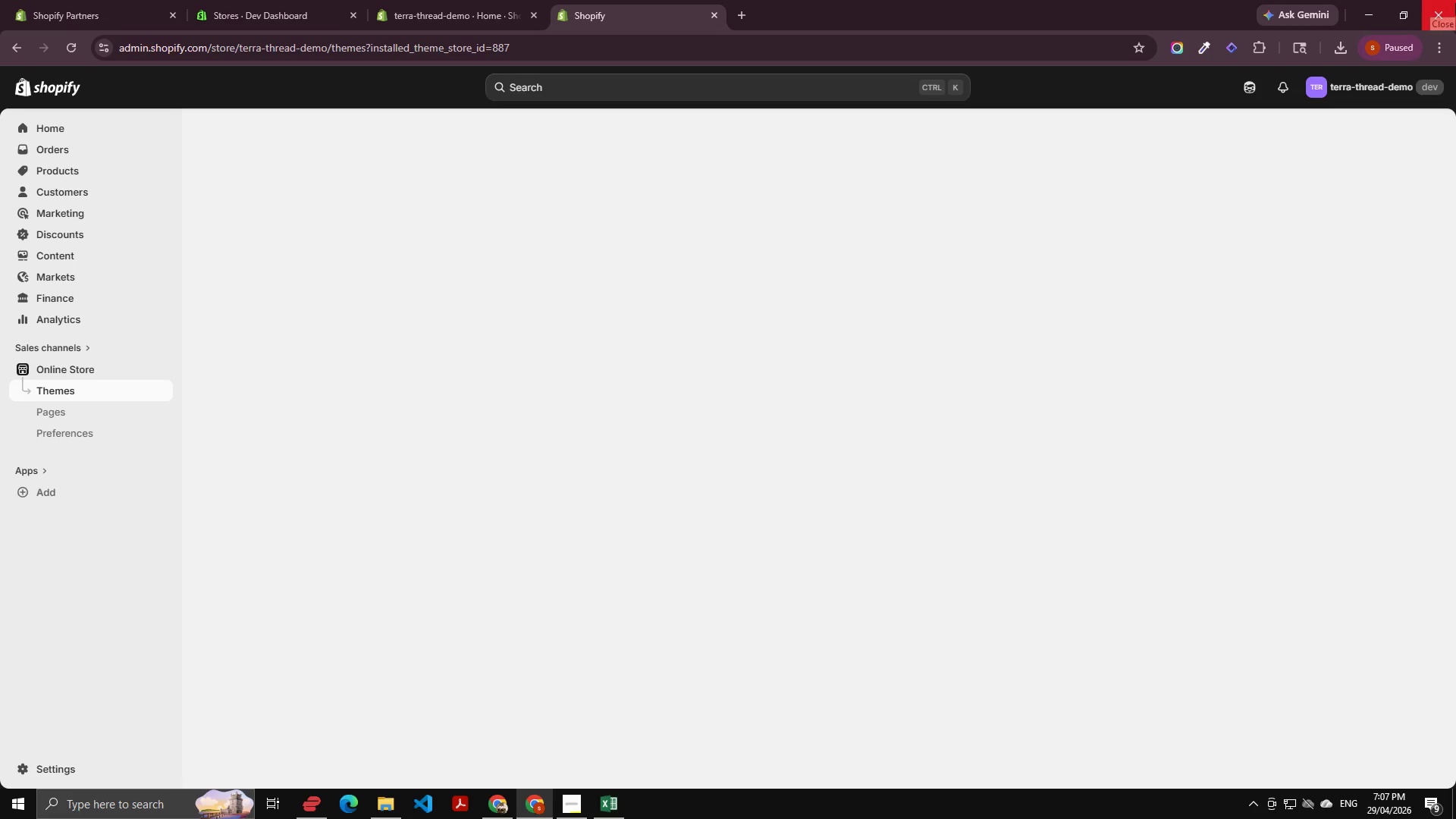 
wait(32.76)
 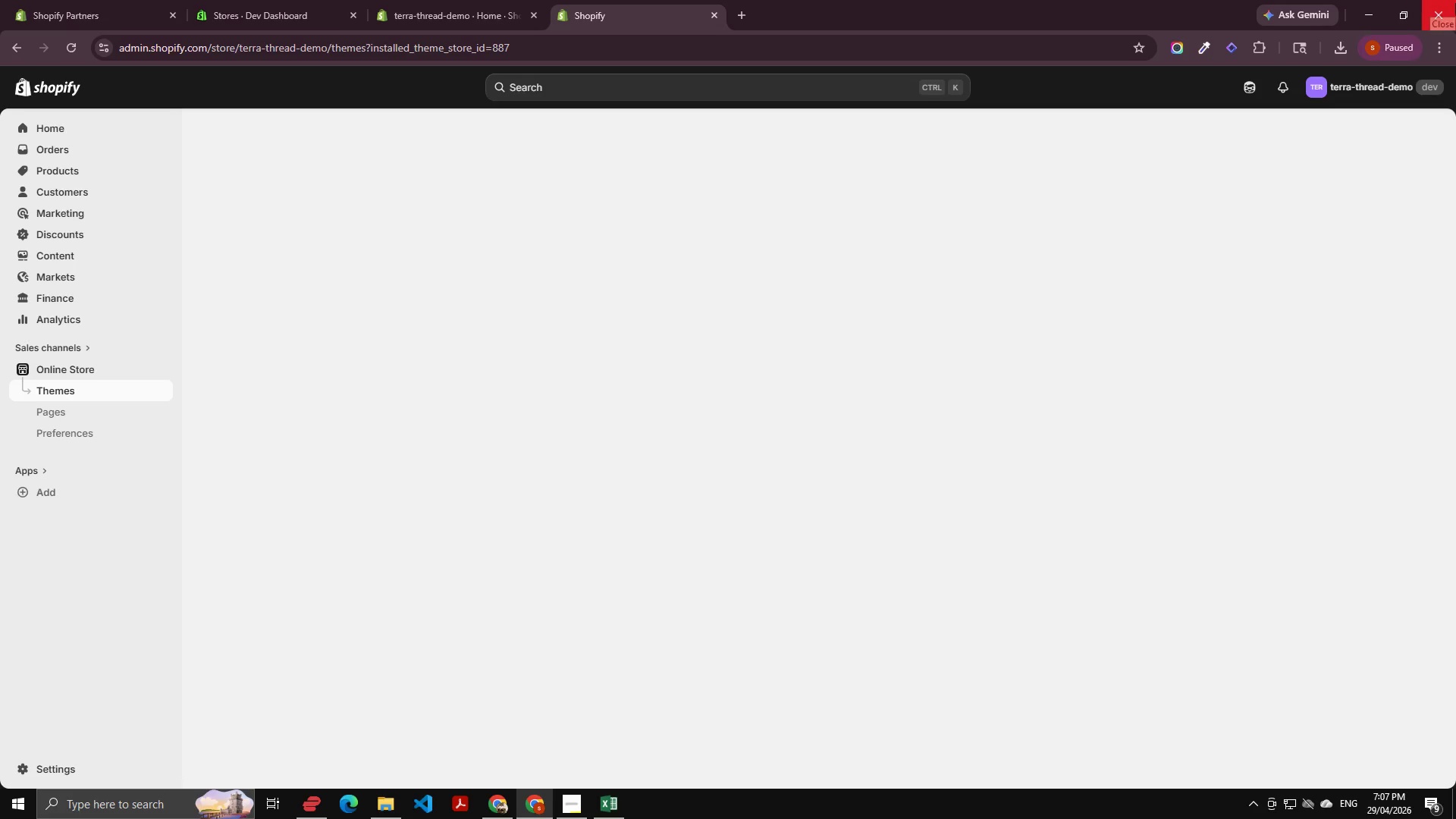 
left_click([402, 325])
 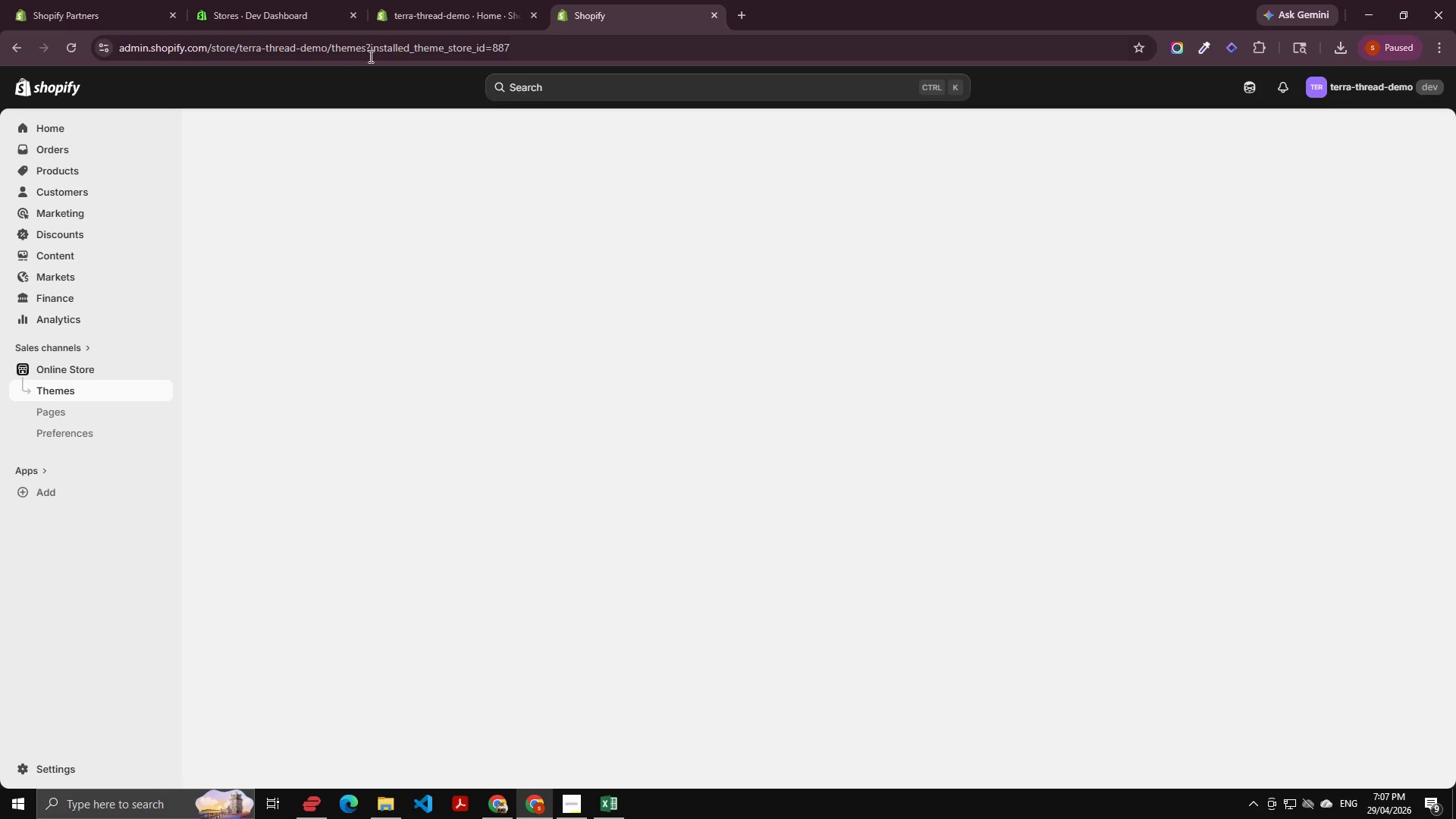 
left_click([373, 53])
 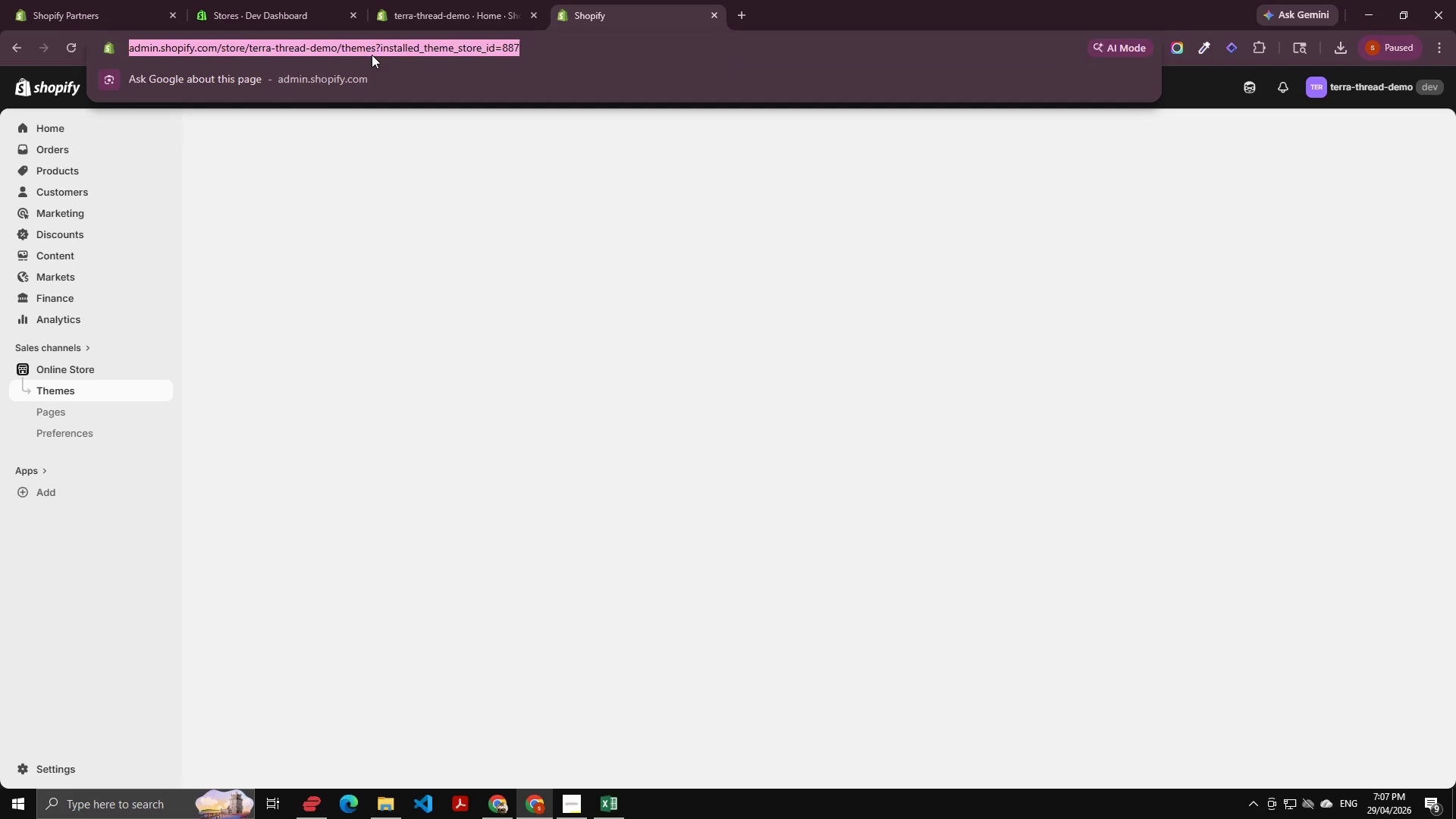 
key(Enter)
 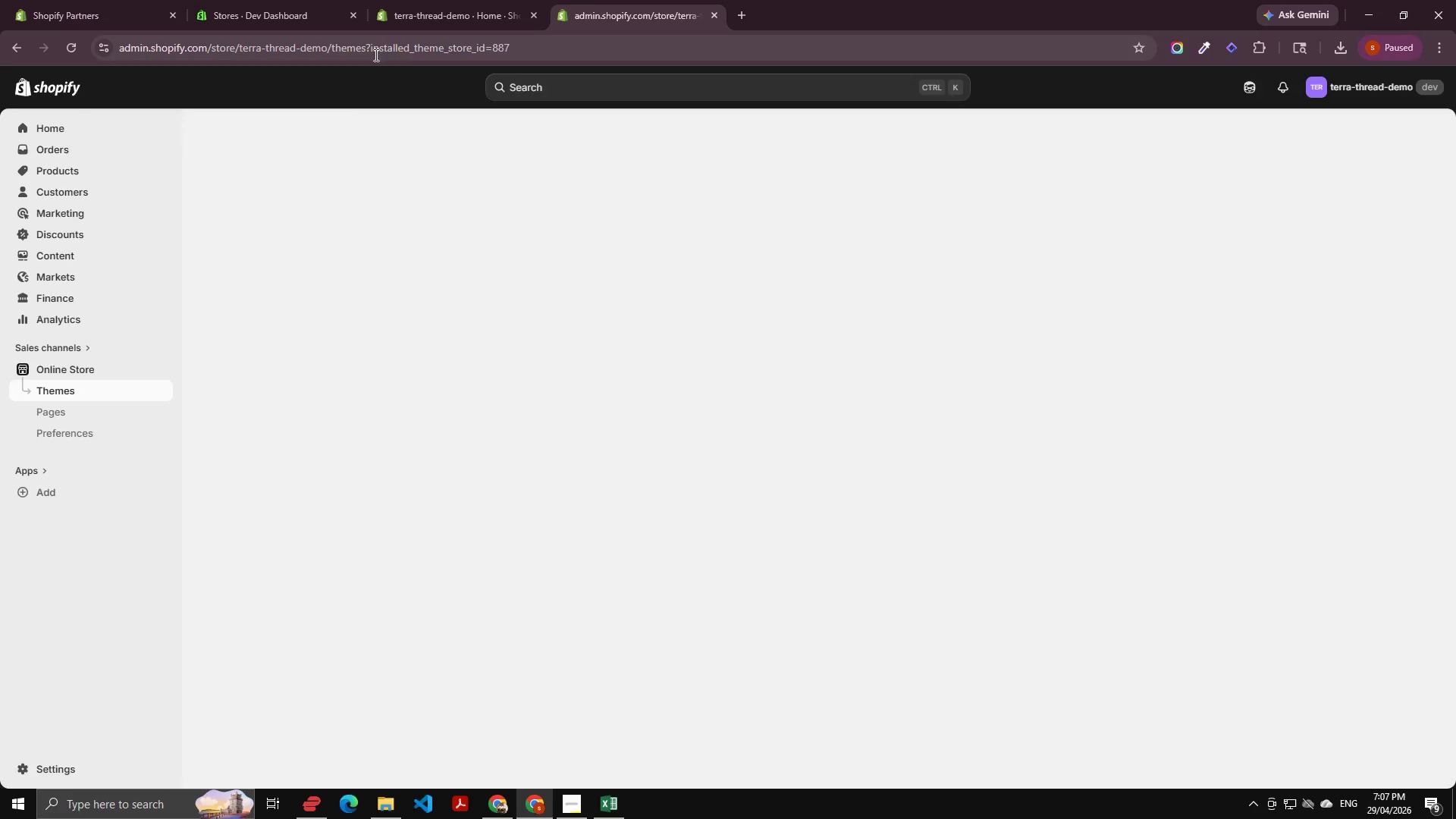 
left_click([497, 5])
 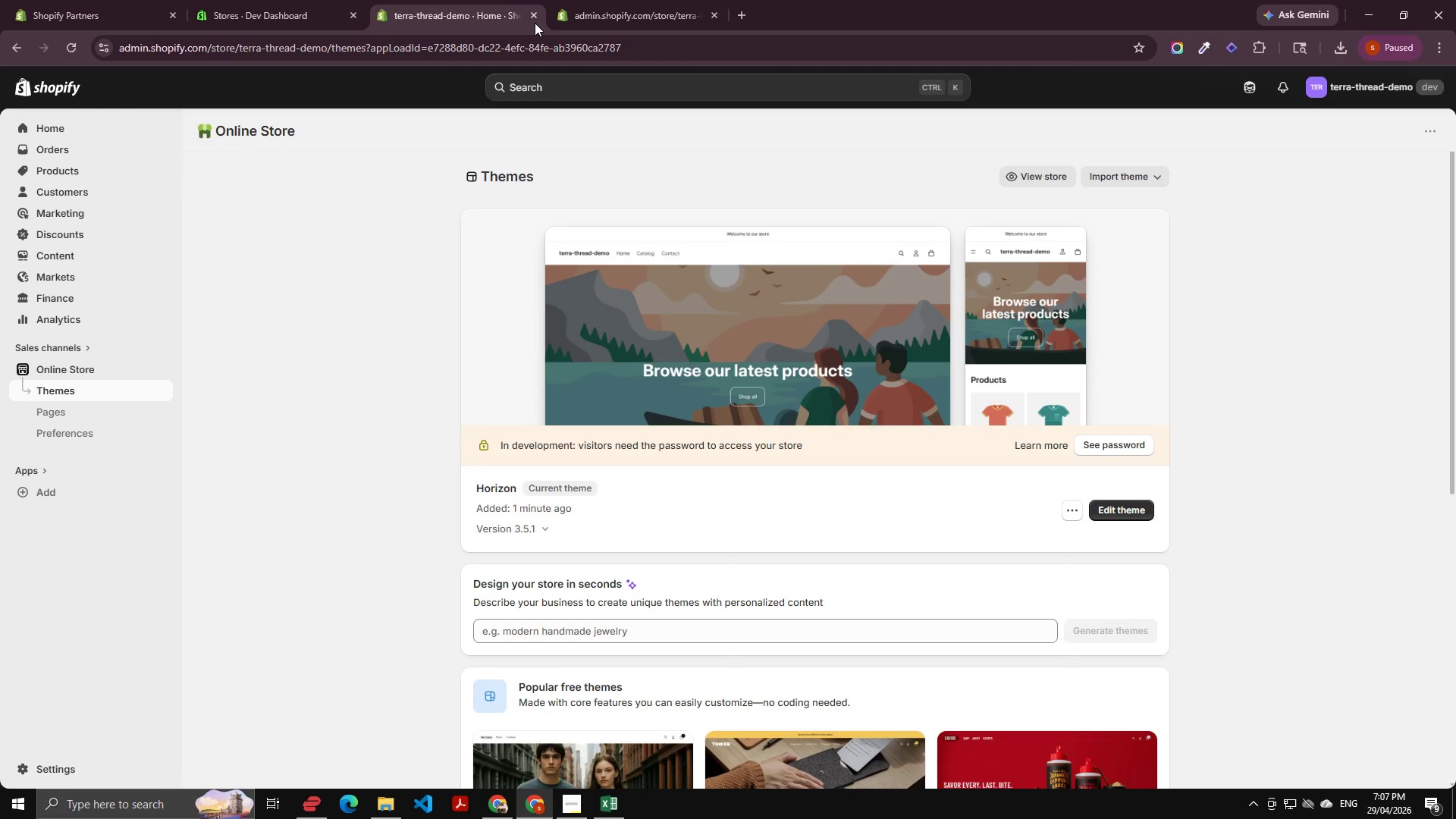 
left_click([535, 17])
 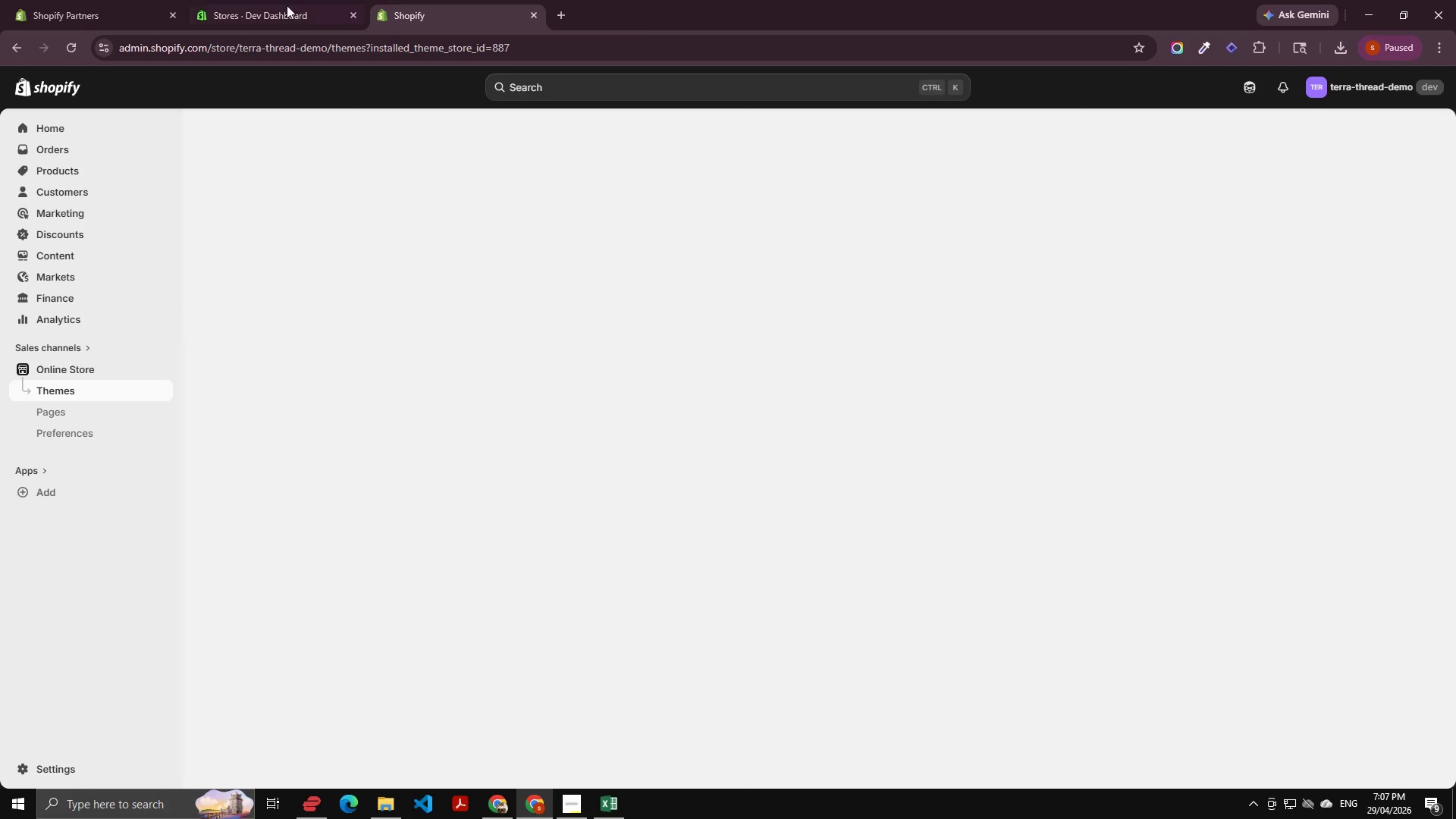 
mouse_move([413, 0])
 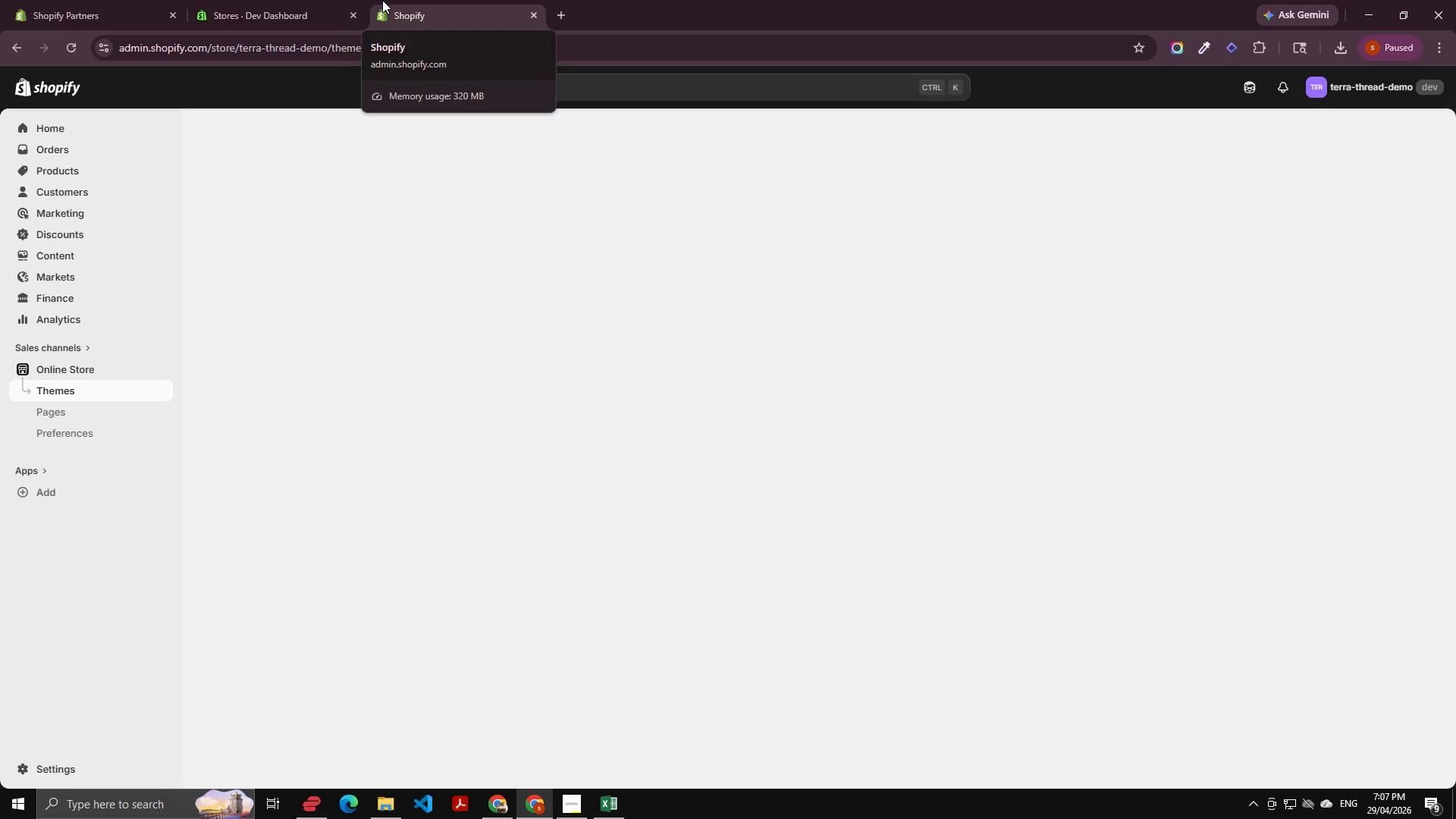 
wait(19.37)
 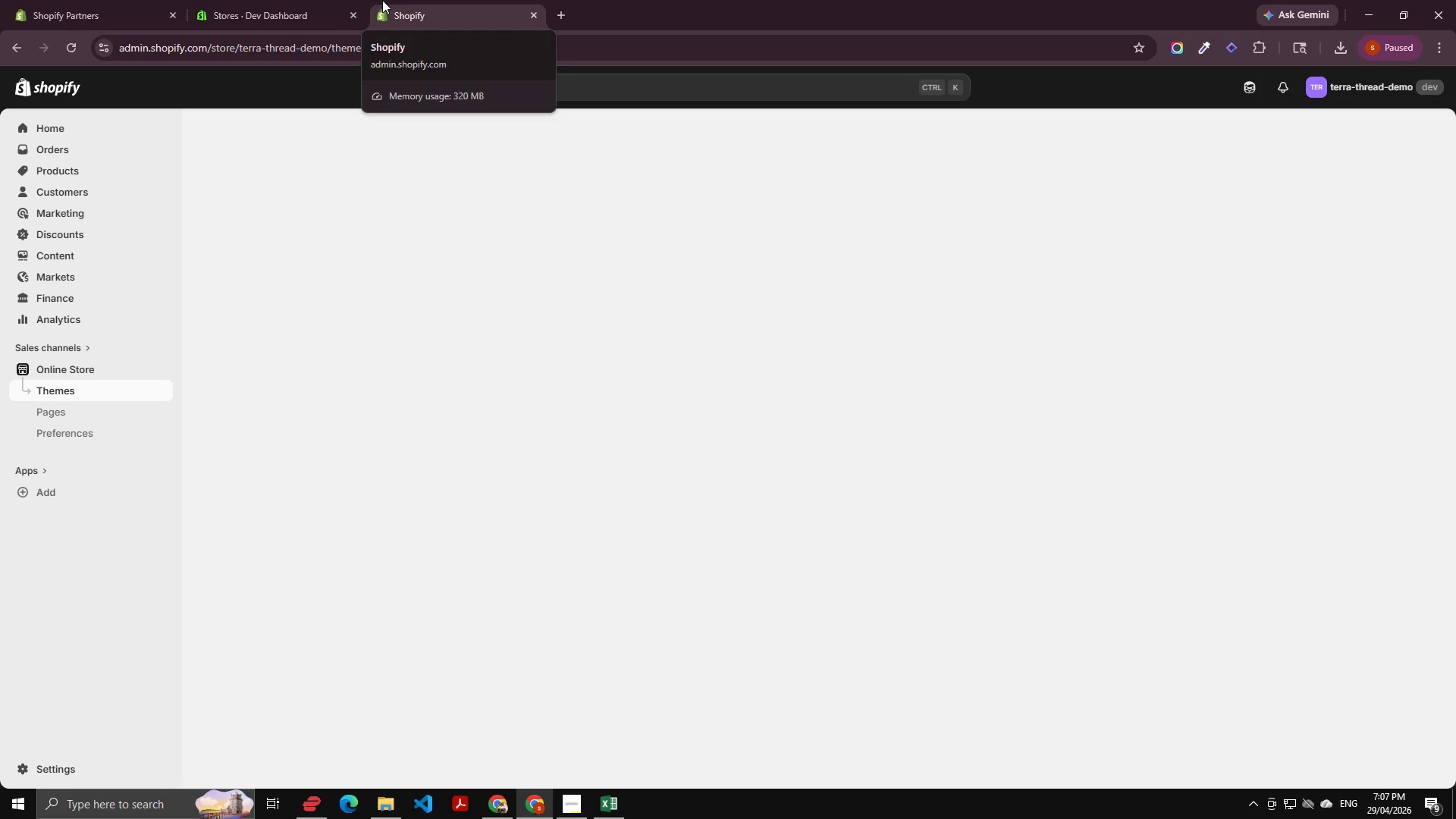 
left_click([89, 378])
 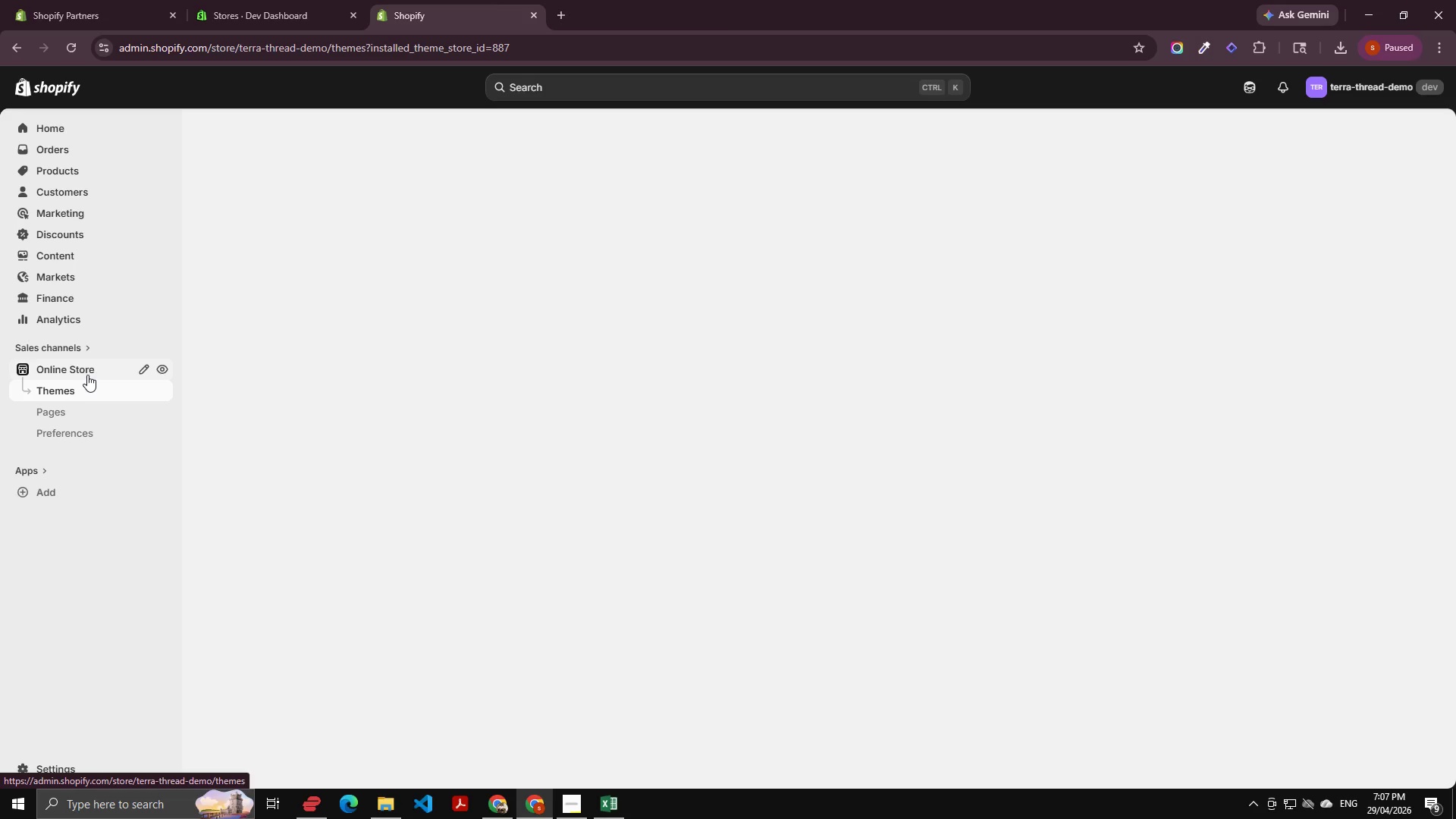 
left_click([87, 375])
 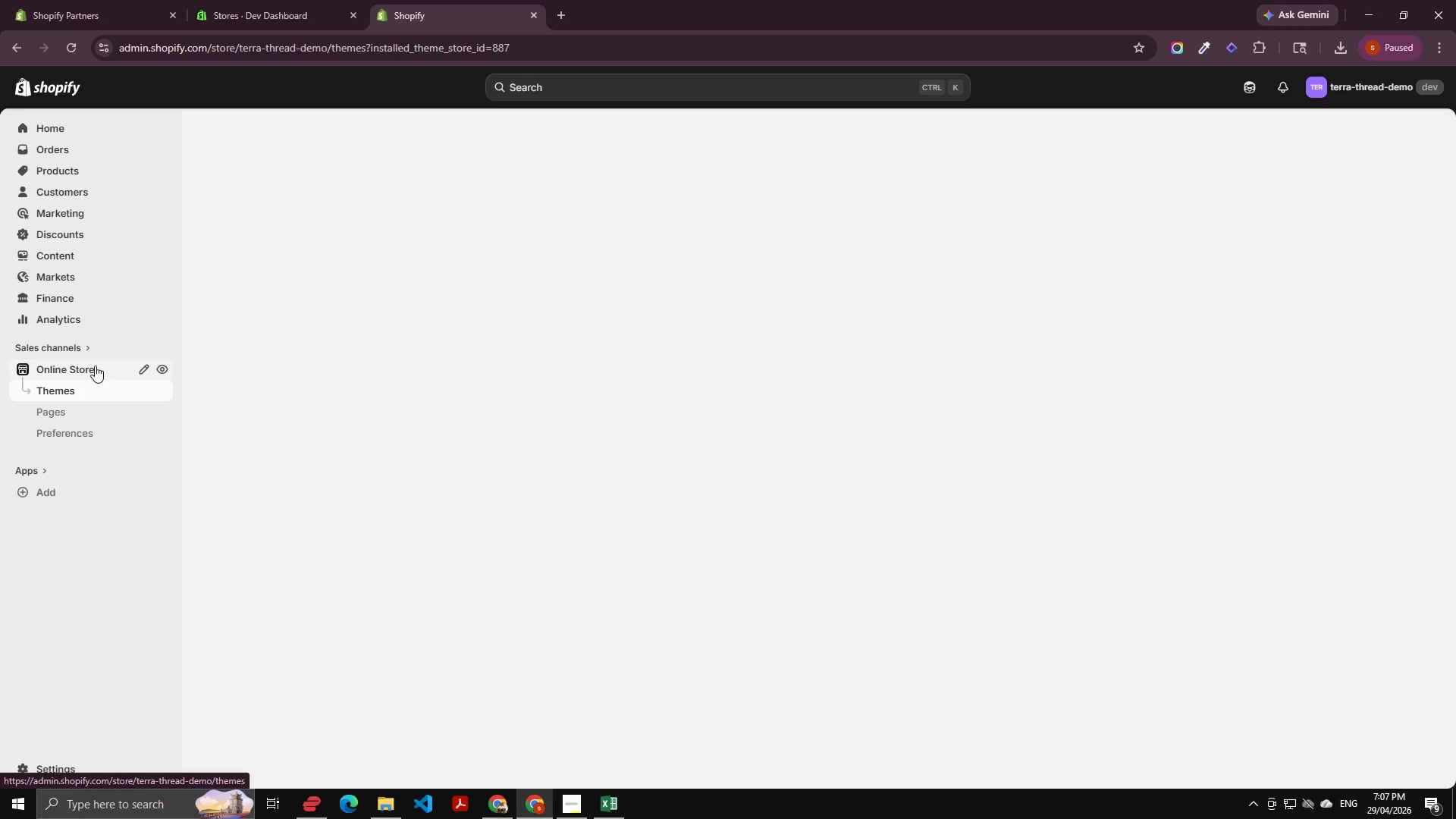 
left_click([95, 366])
 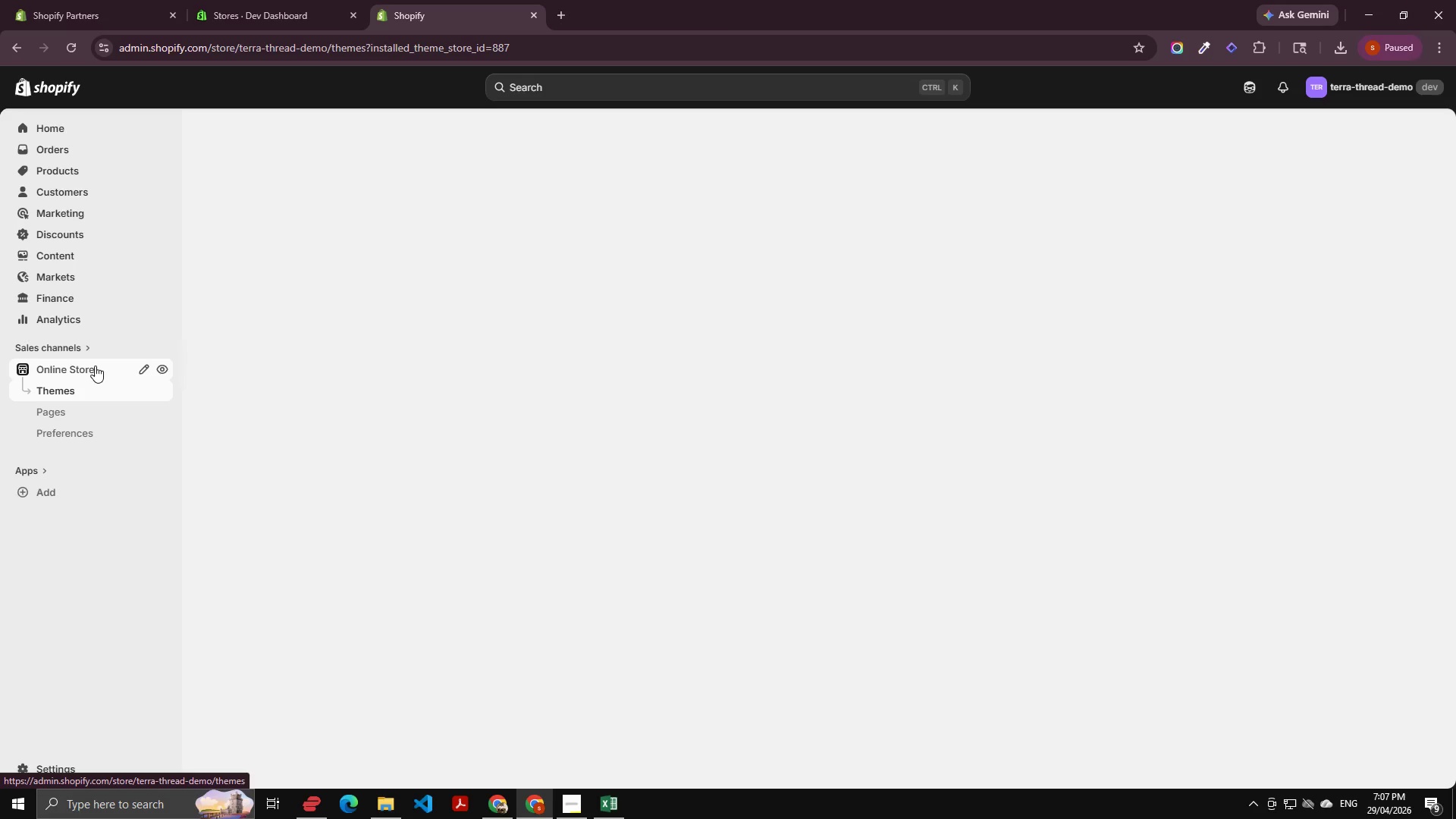 
left_click([95, 366])
 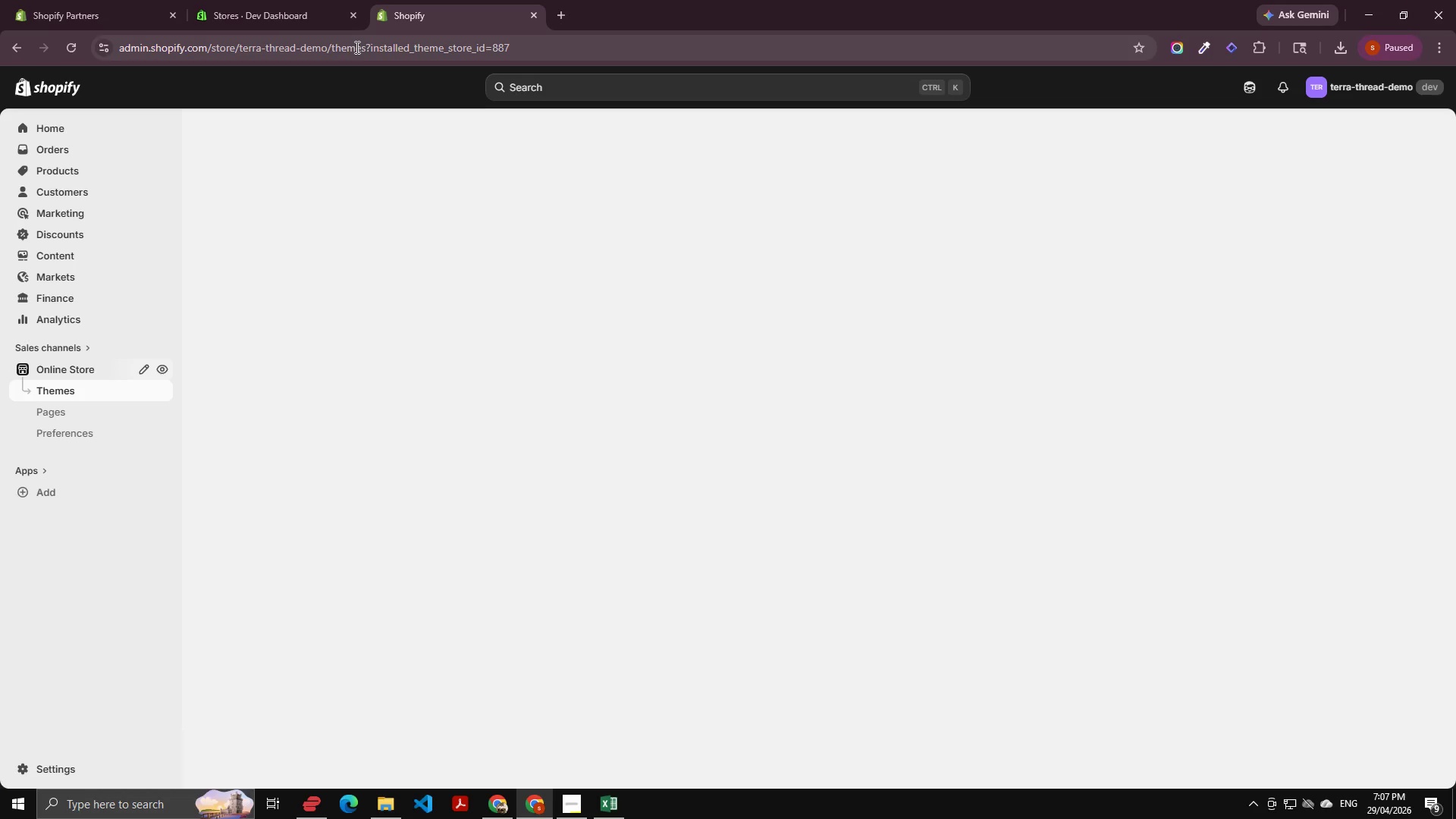 
left_click_drag(start_coordinate=[364, 49], to_coordinate=[926, 42])
 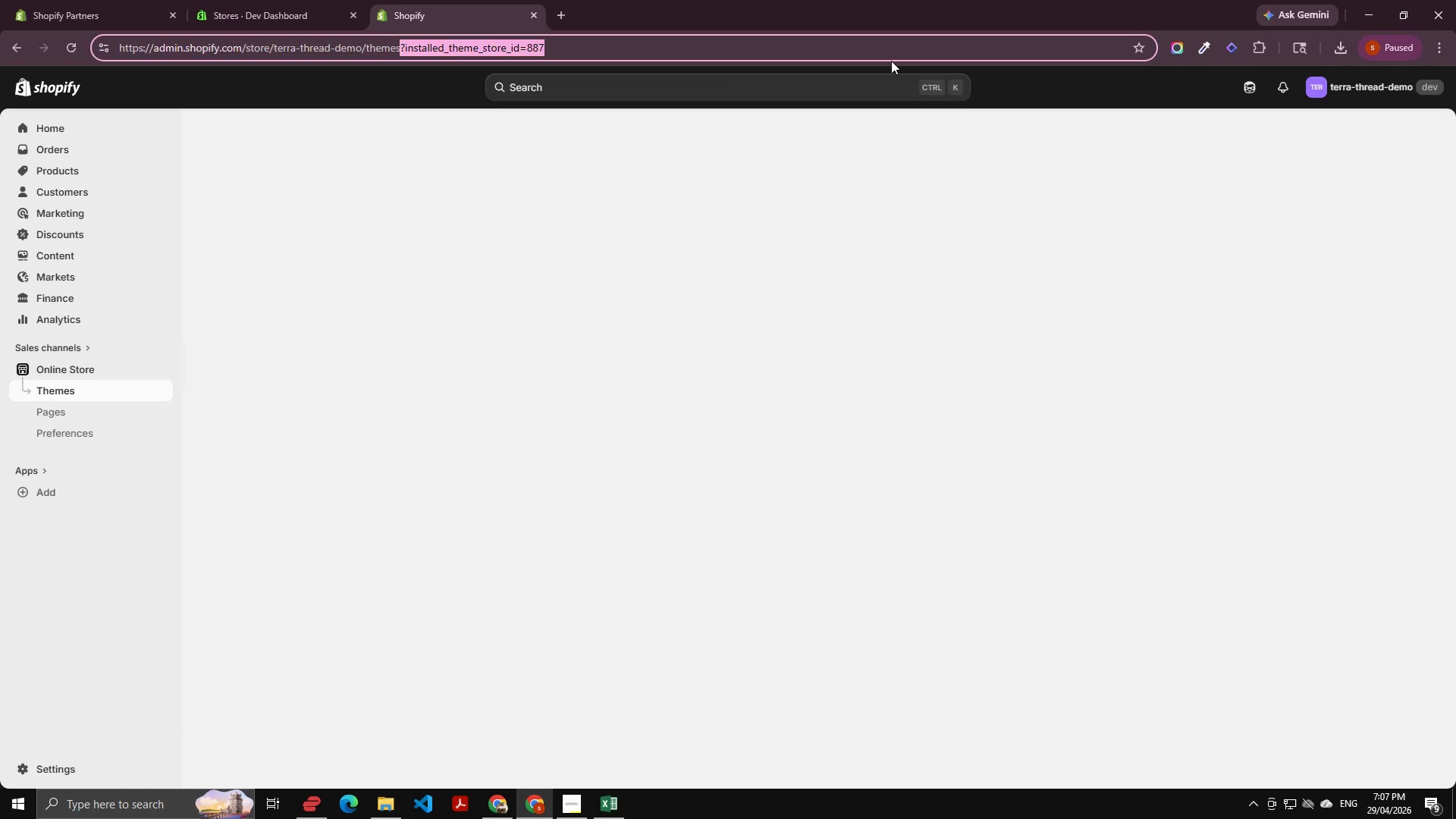 
key(Backspace)
 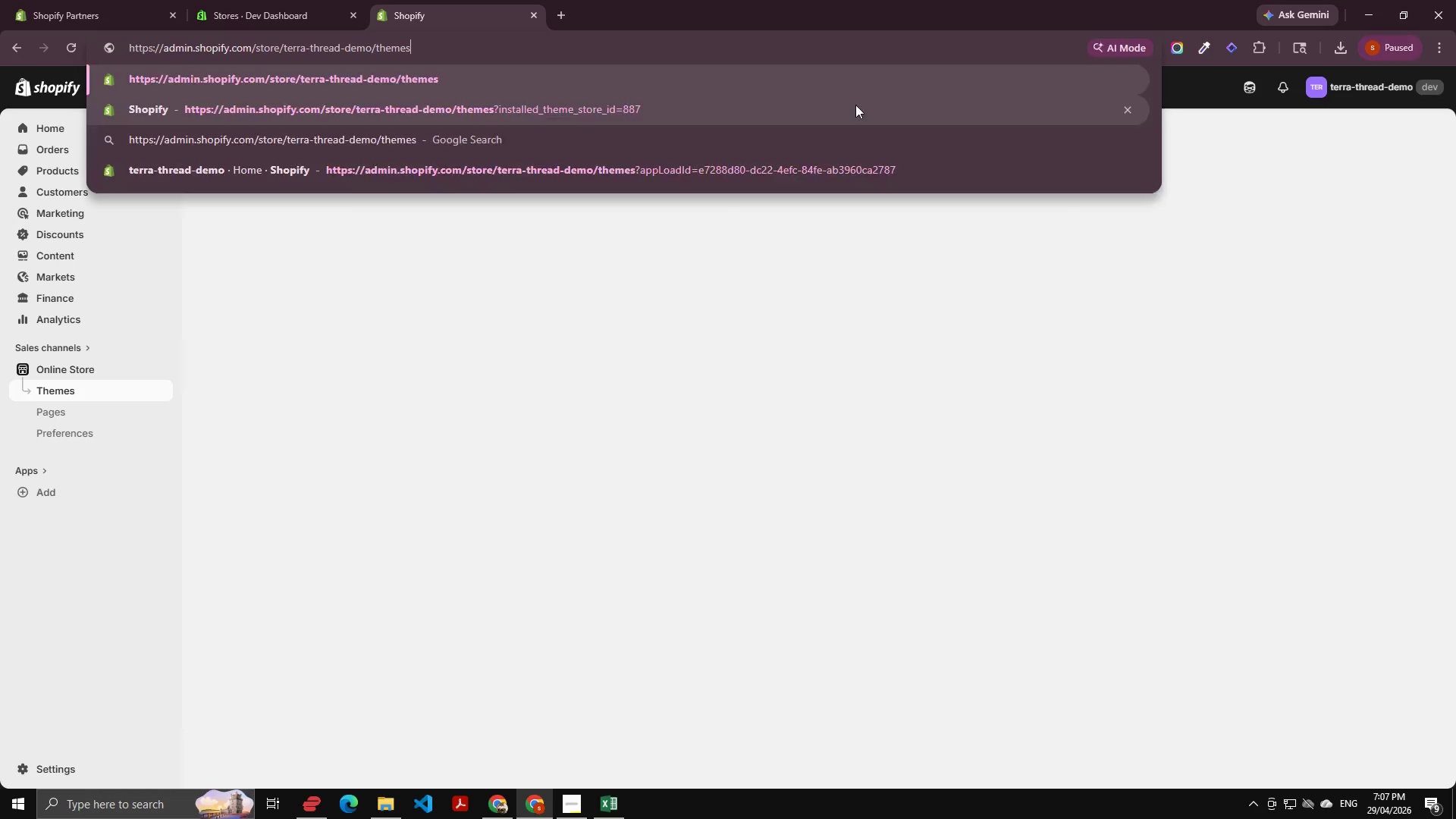 
key(Enter)
 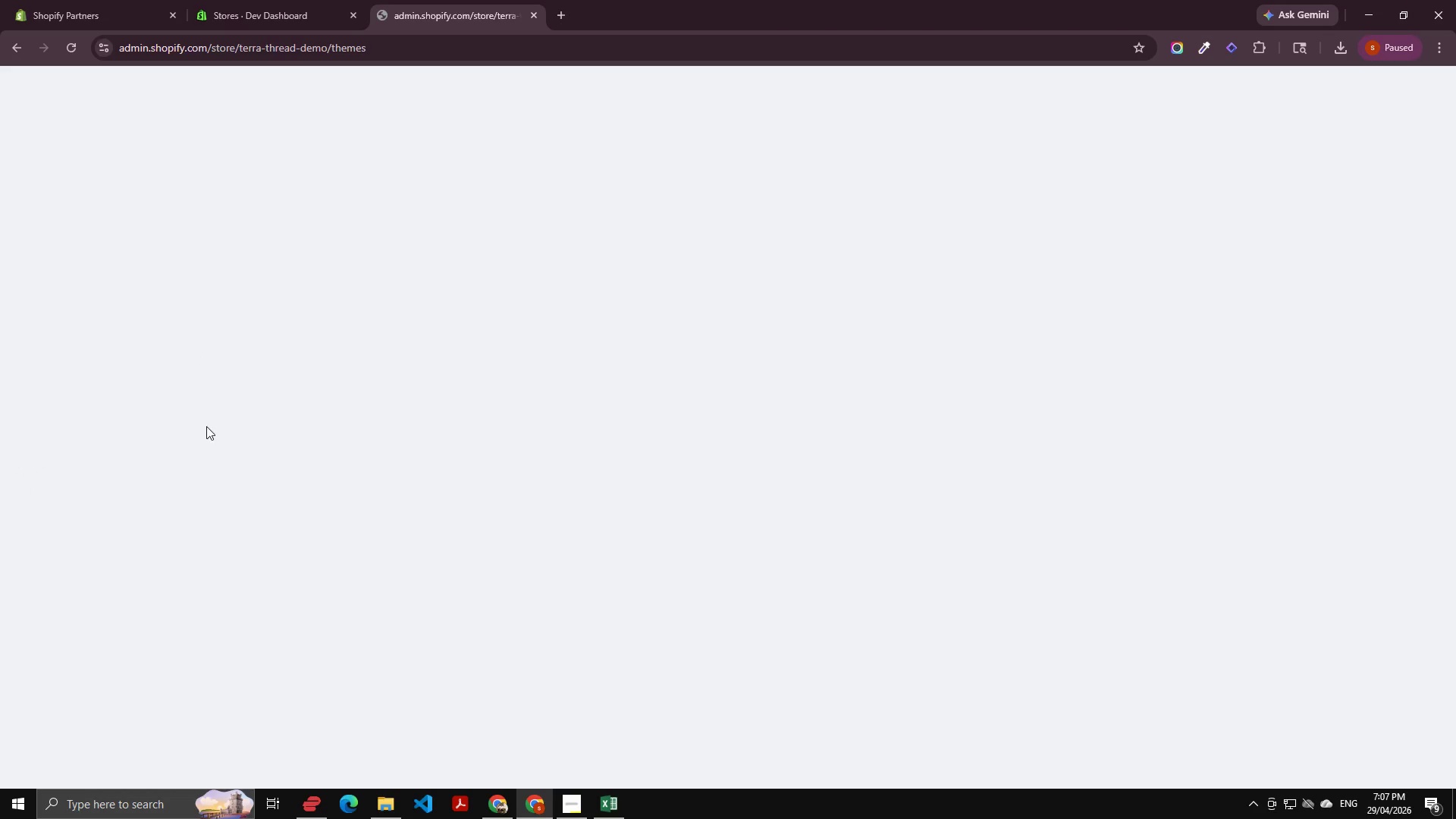 
mouse_move([200, 458])
 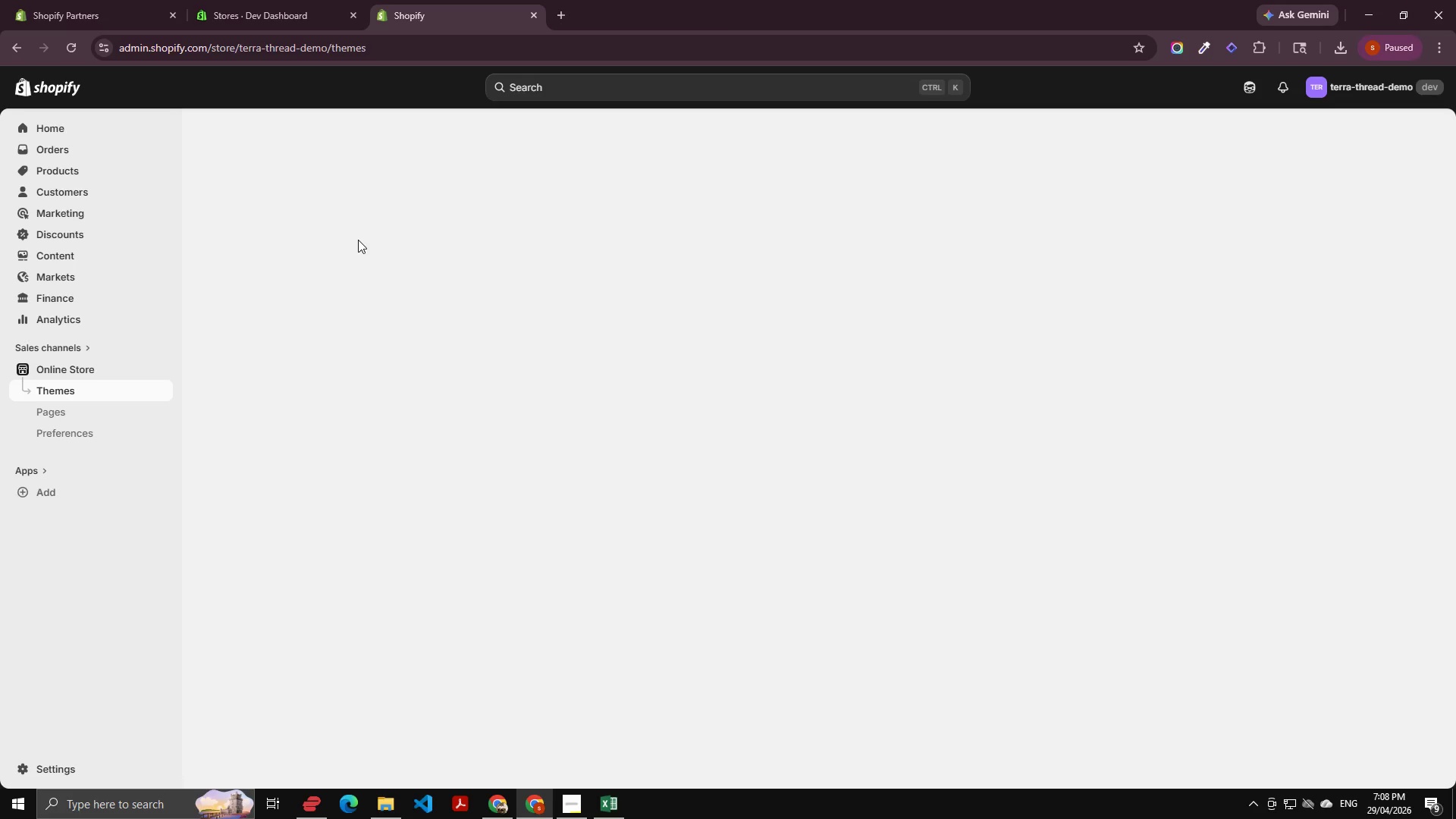 
wait(36.61)
 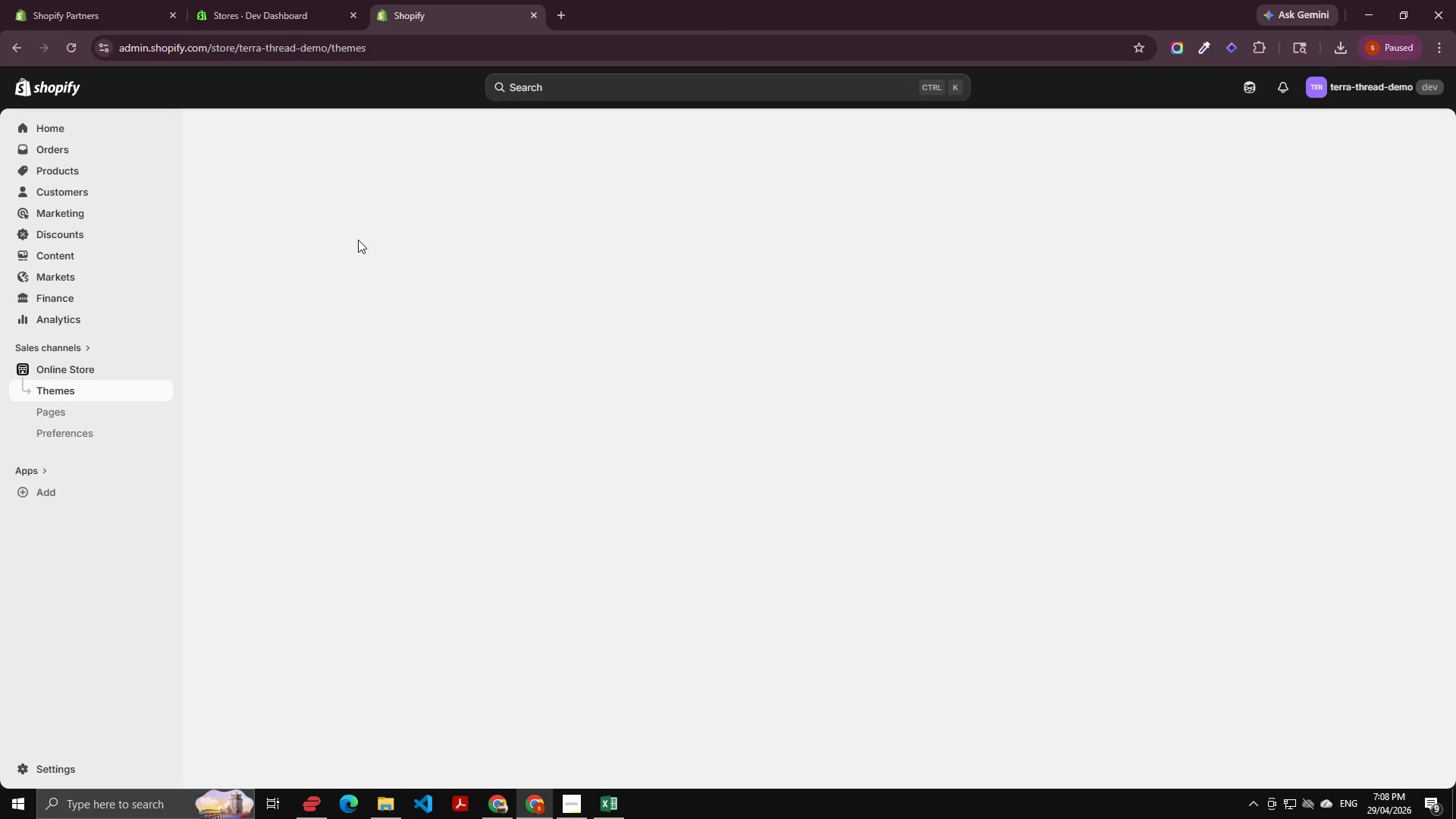 
double_click([55, 371])
 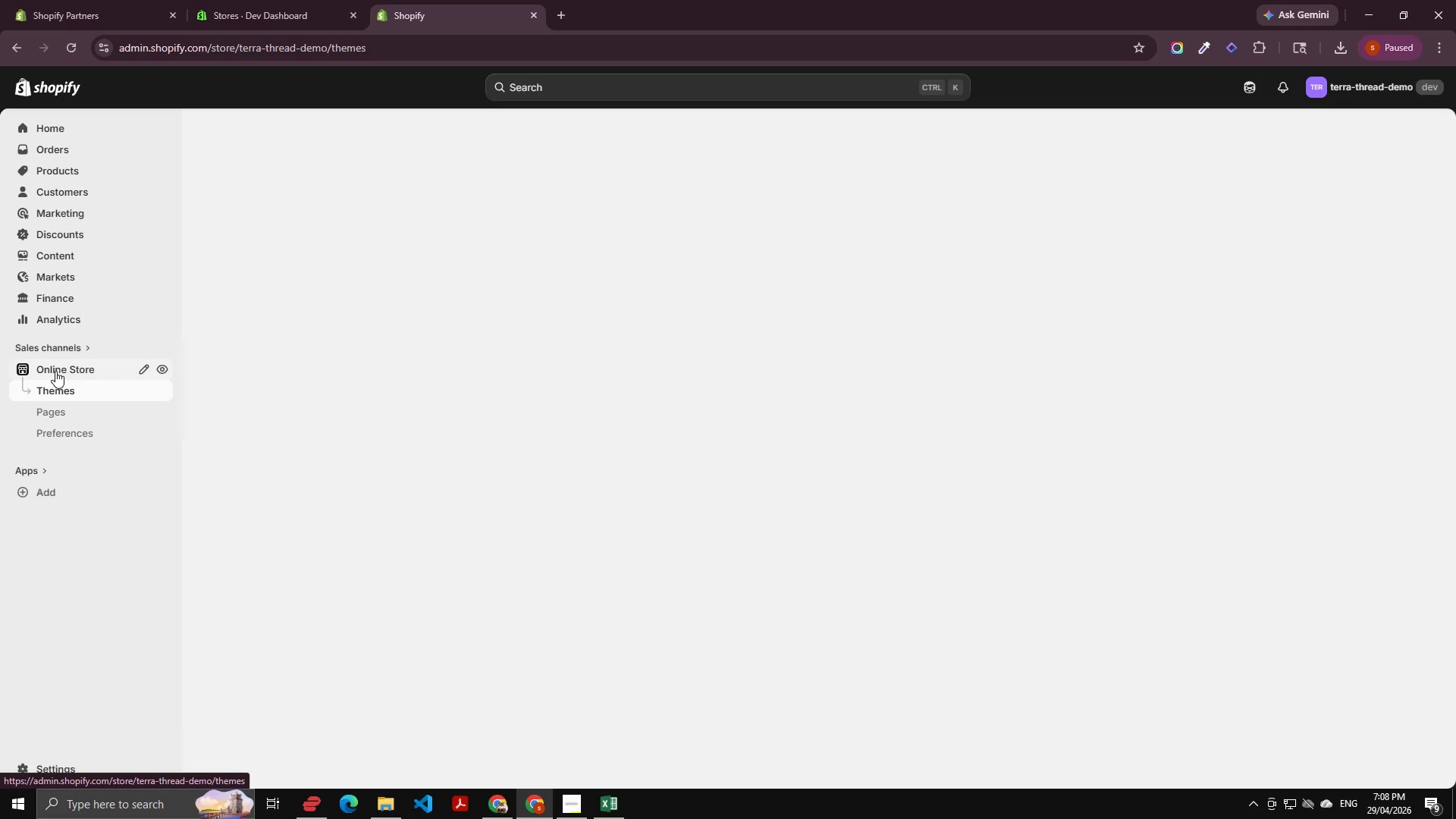 
left_click([55, 371])
 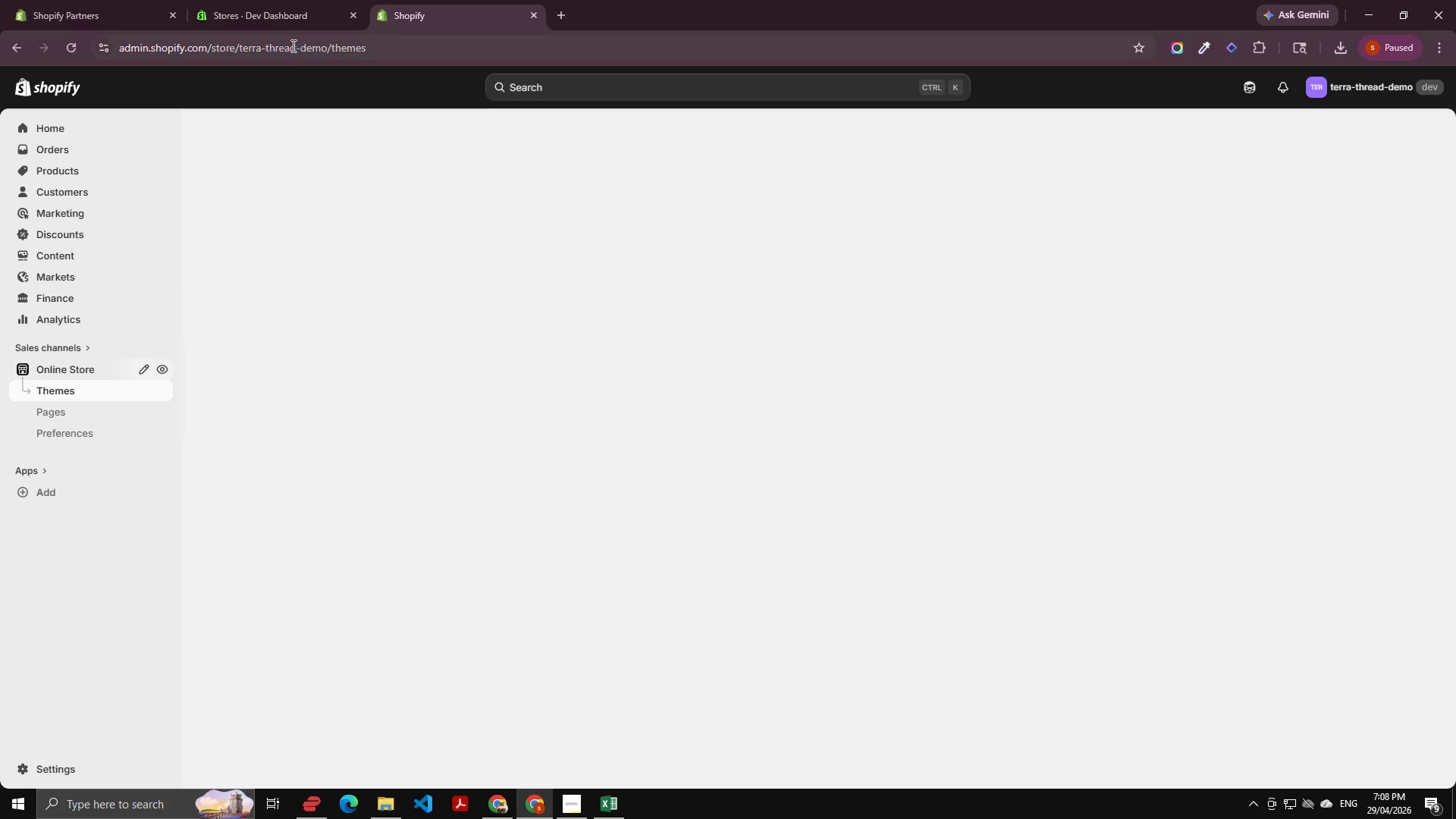 
left_click([290, 24])
 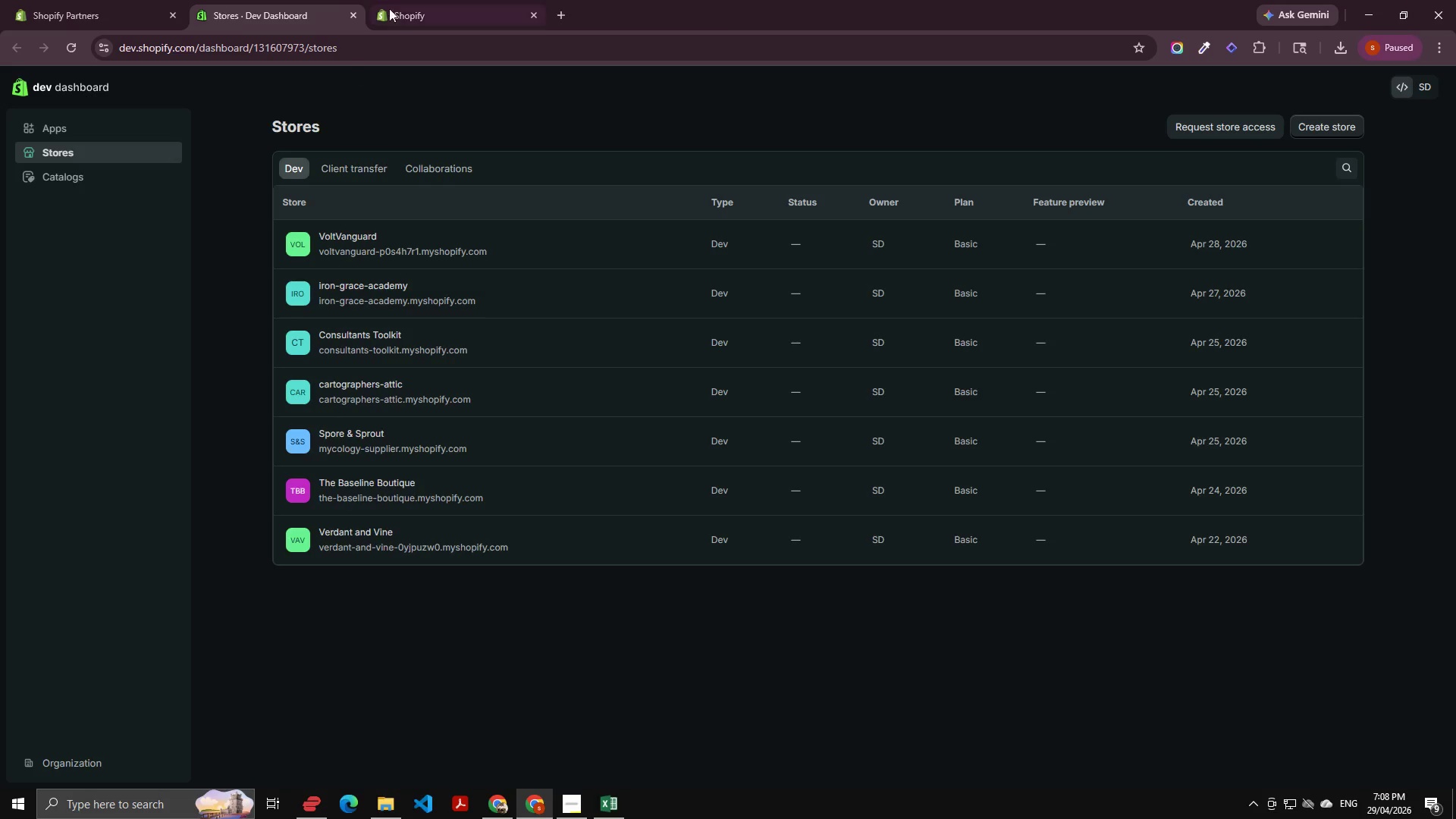 
left_click([402, 0])
 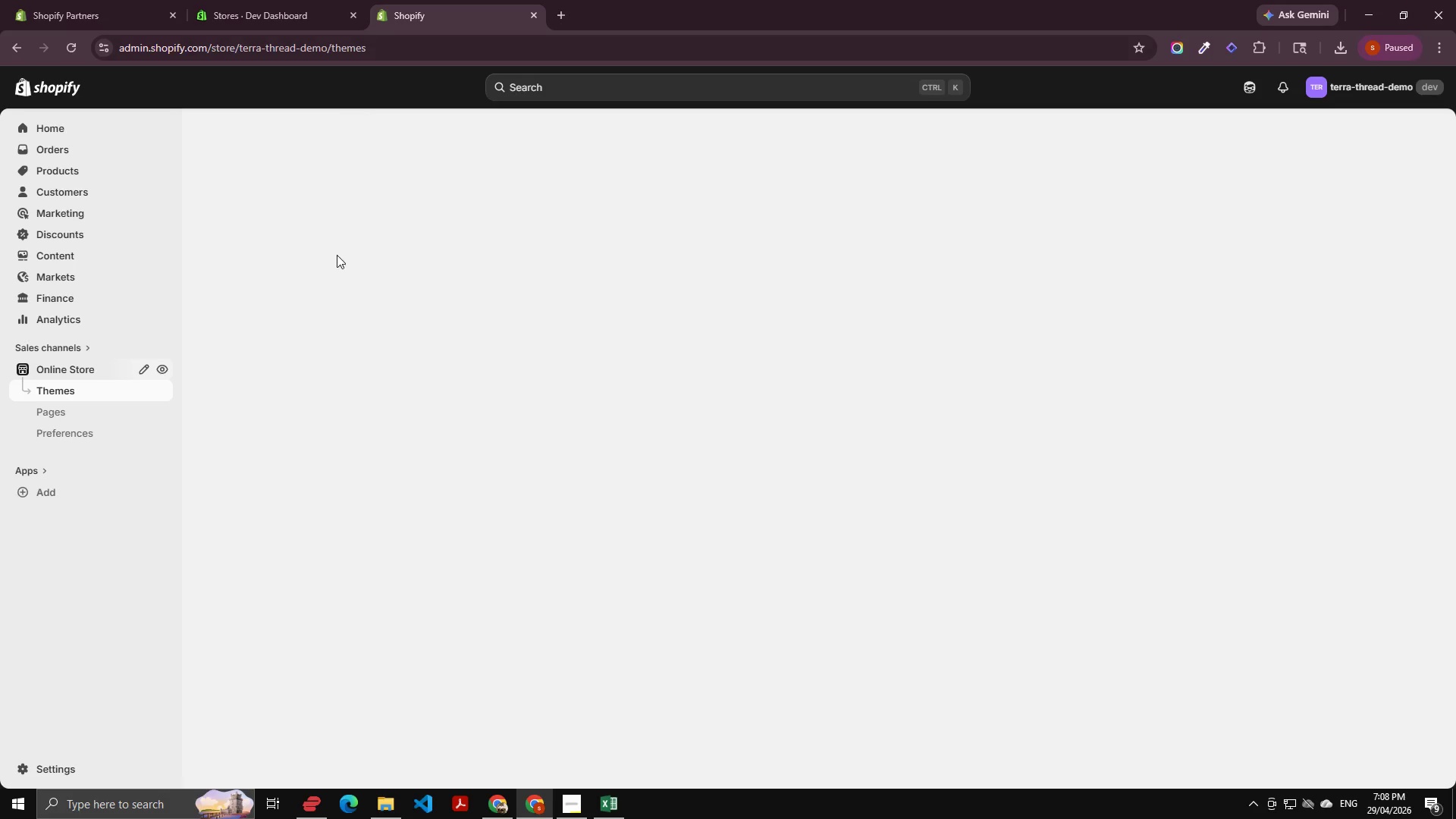 
key(Control+Shift+R)
 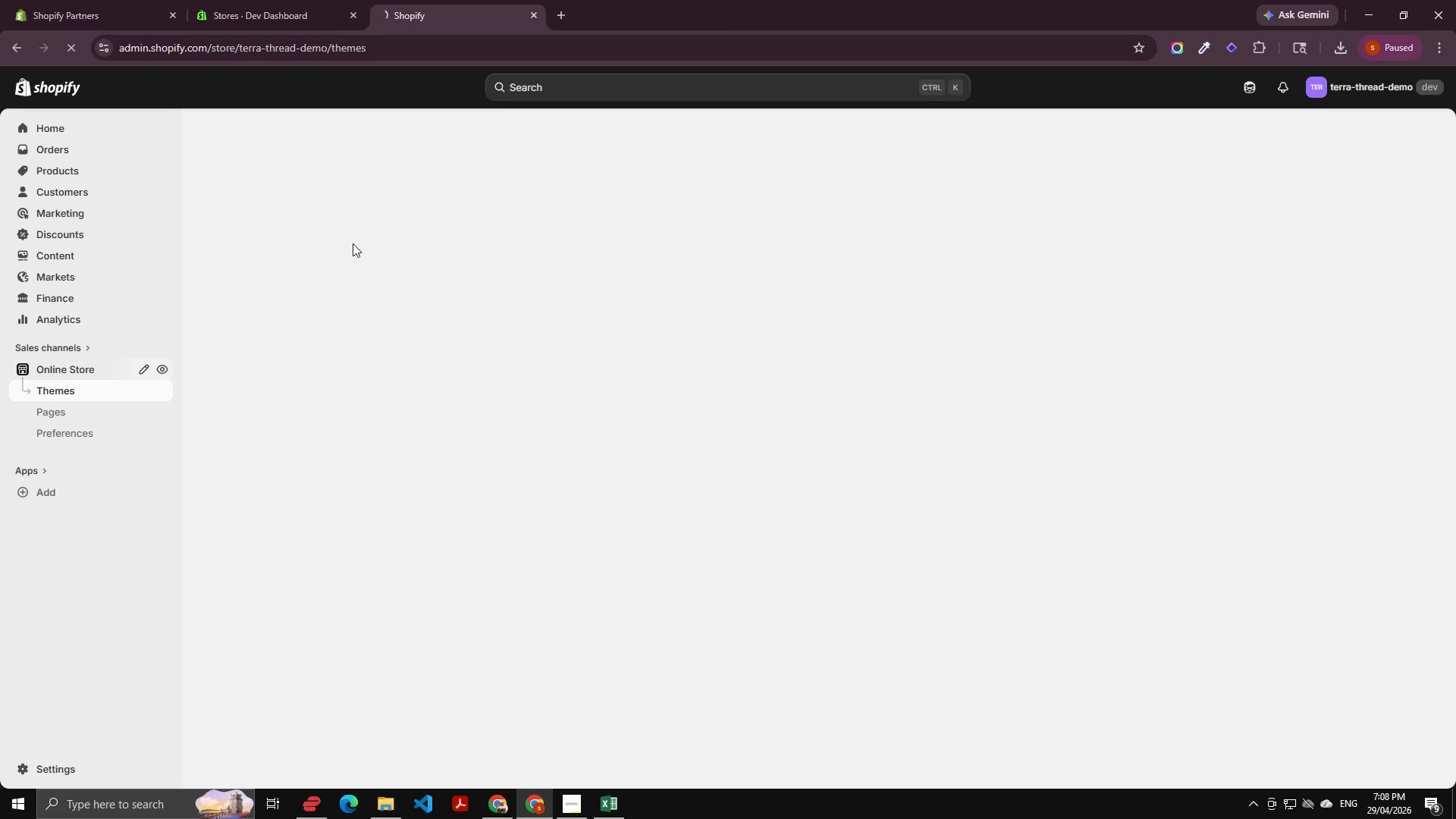 
key(Control+Shift+R)
 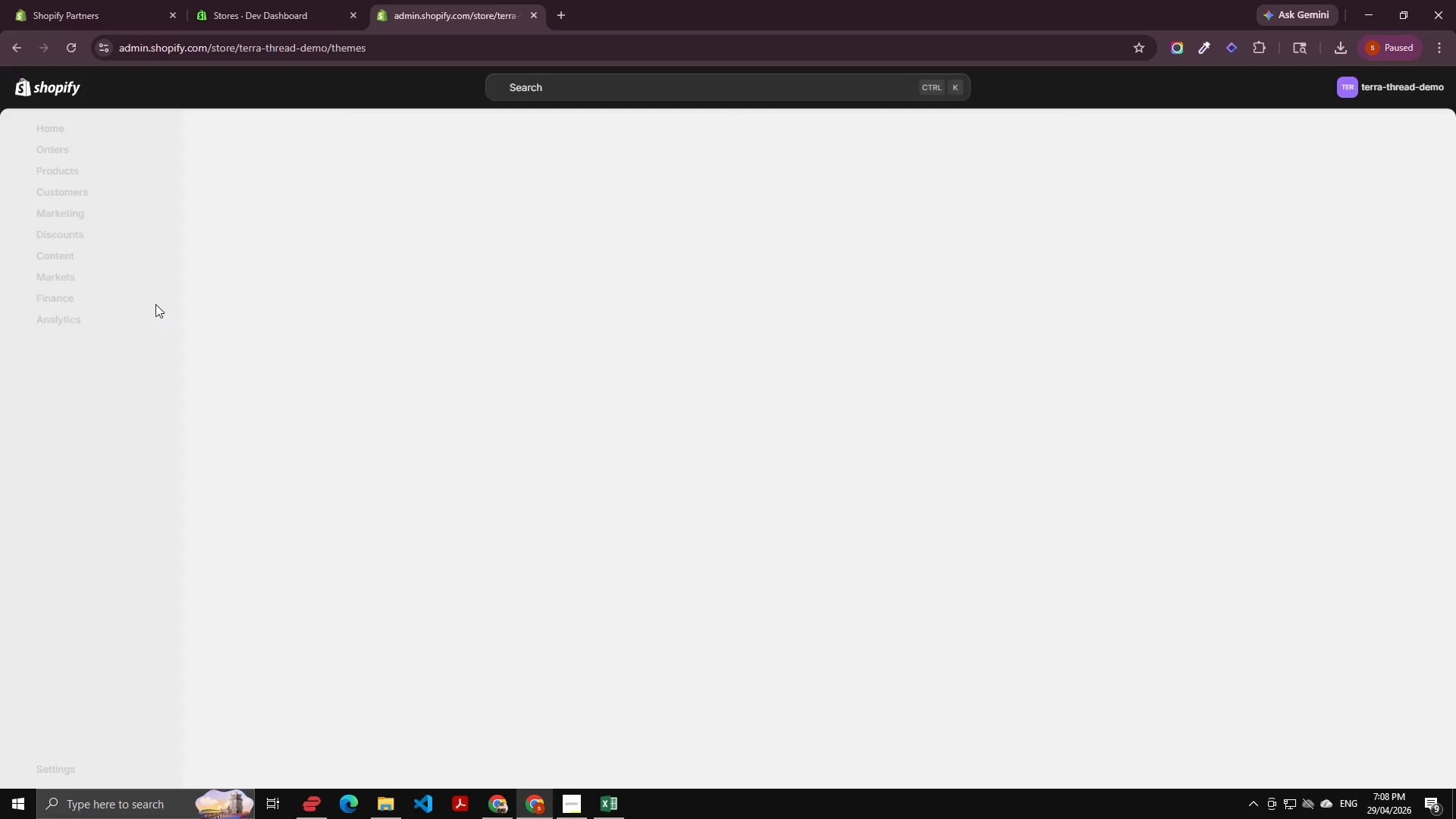 
left_click([61, 174])
 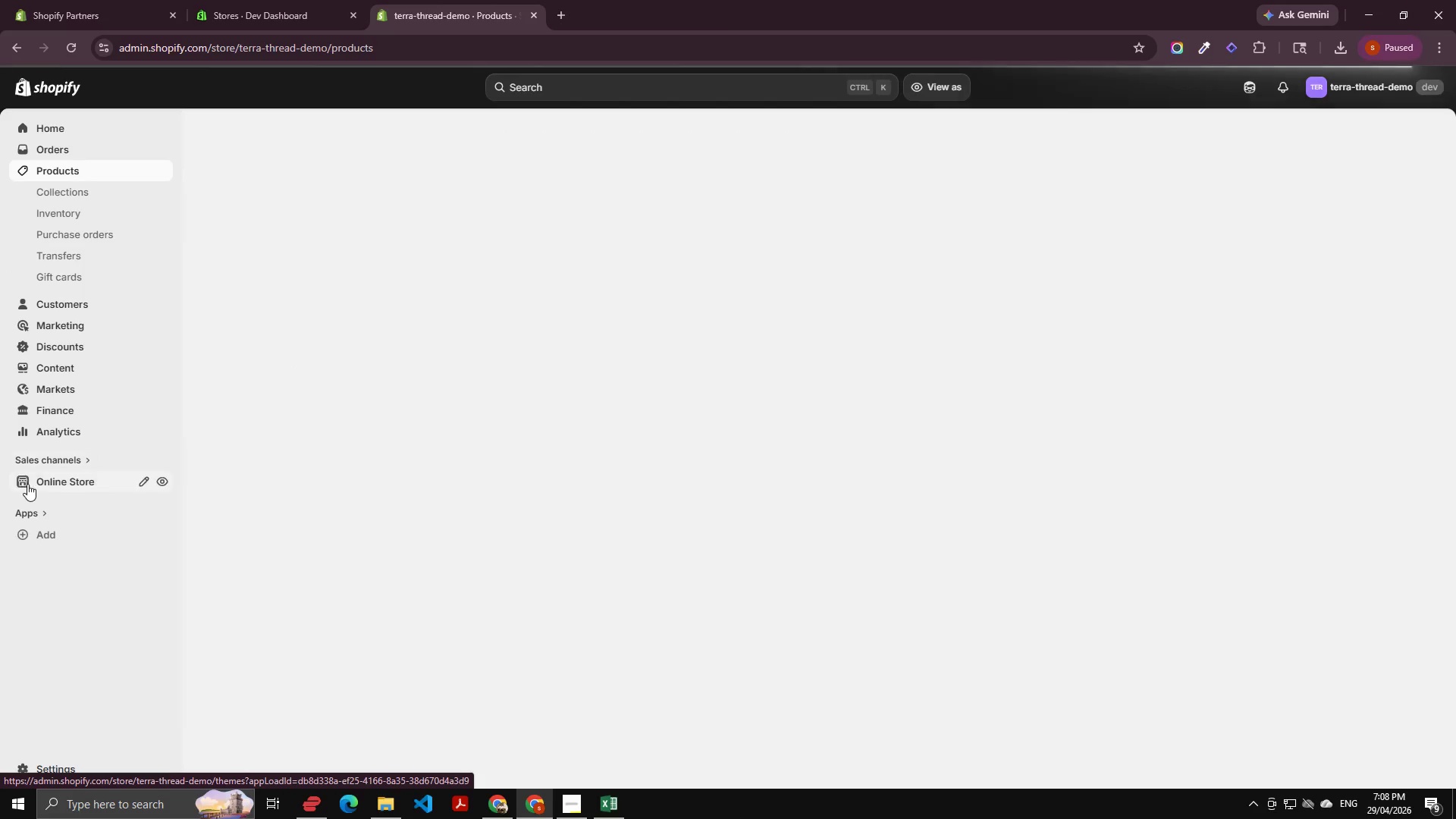 
left_click([80, 484])
 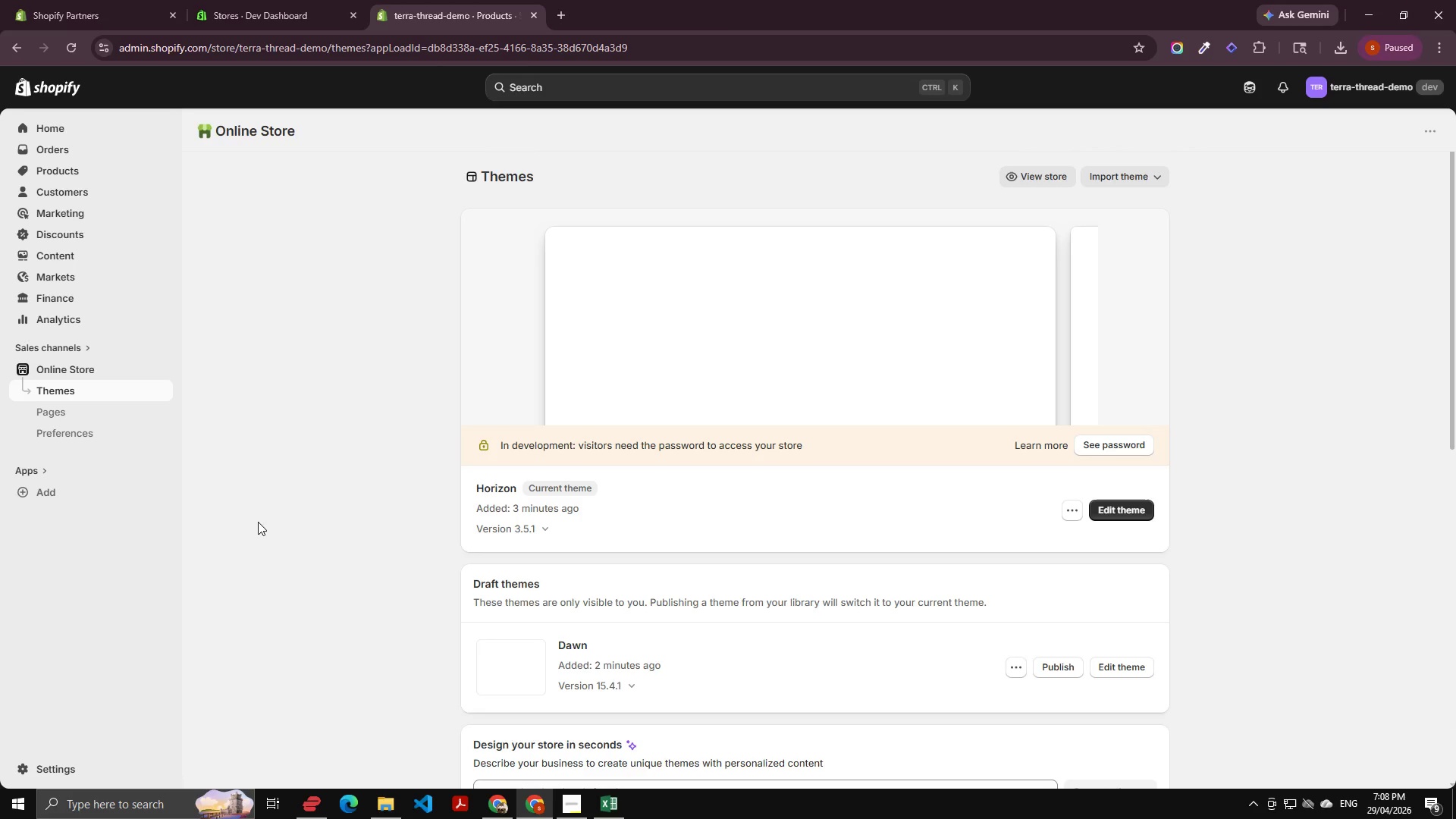 
wait(6.45)
 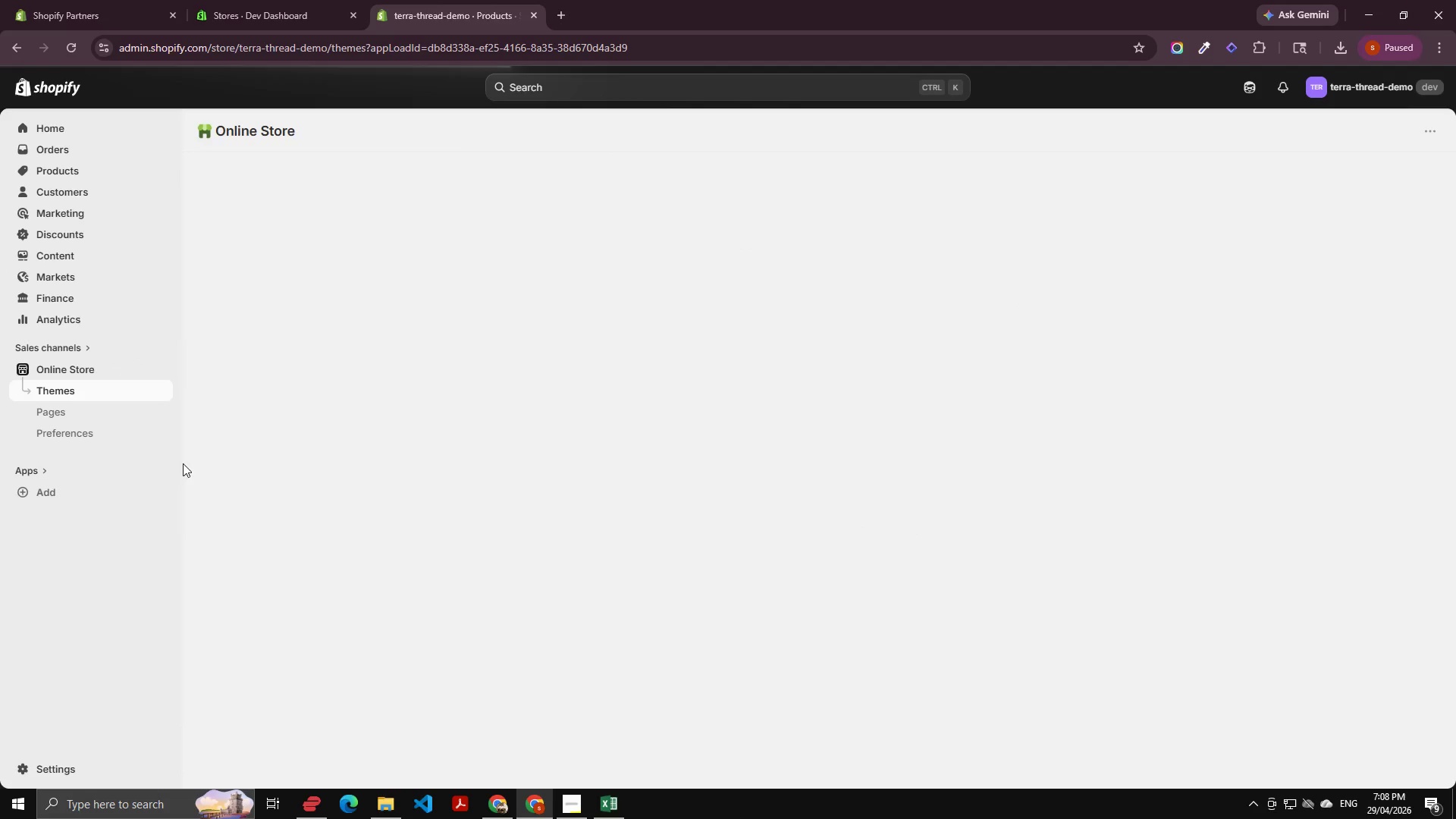 
left_click([1062, 661])
 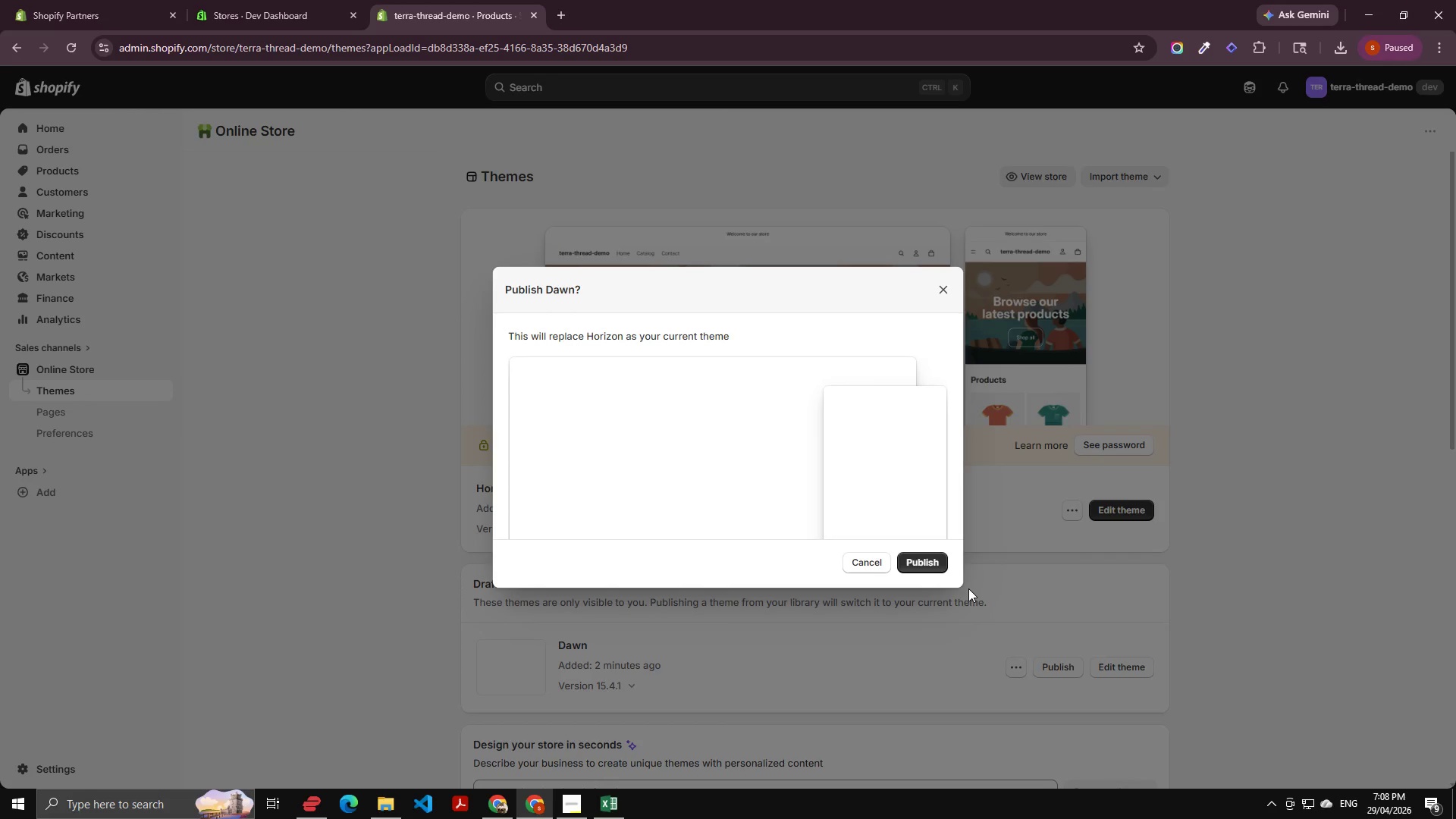 
left_click([921, 566])
 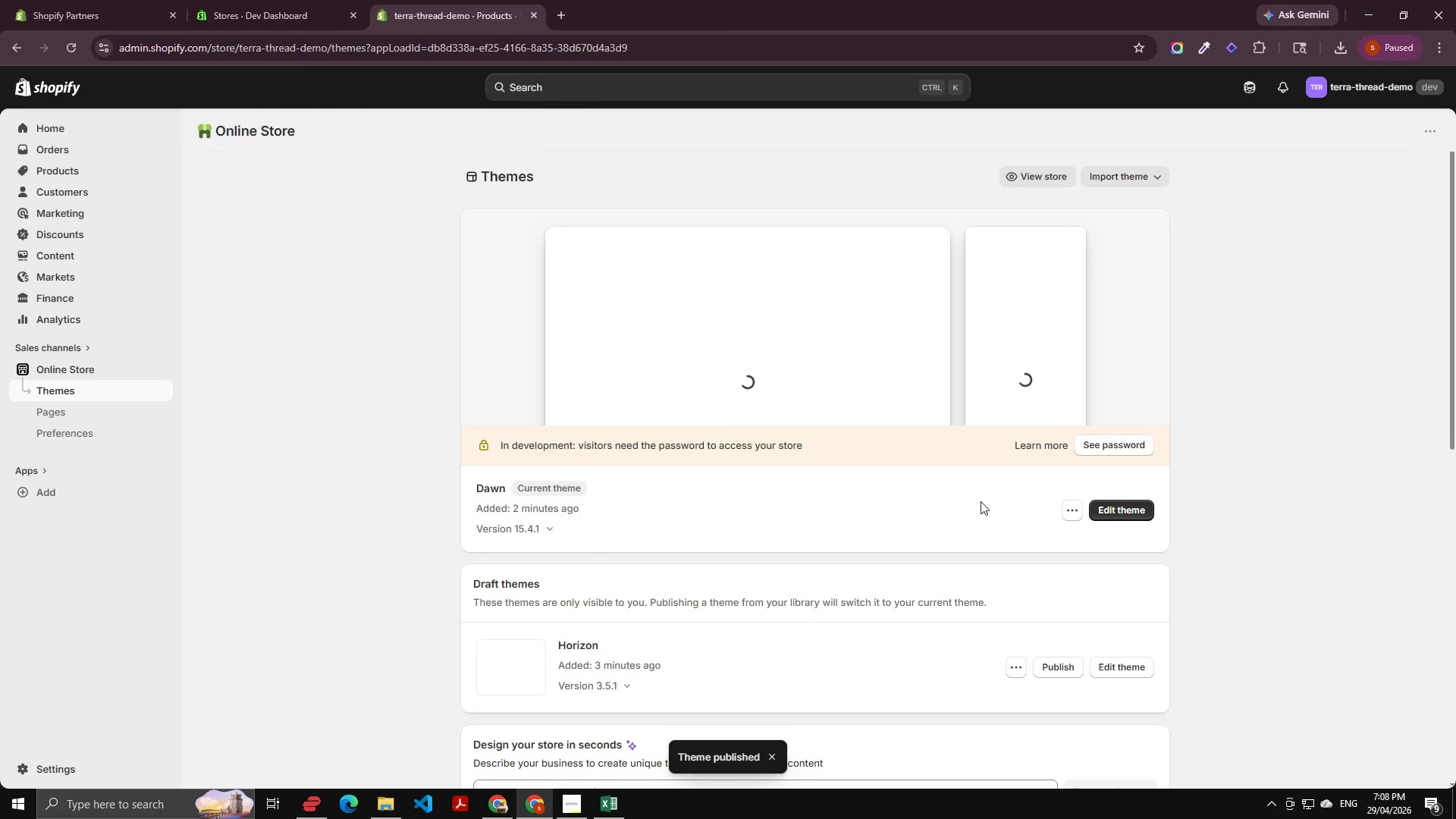 
wait(5.73)
 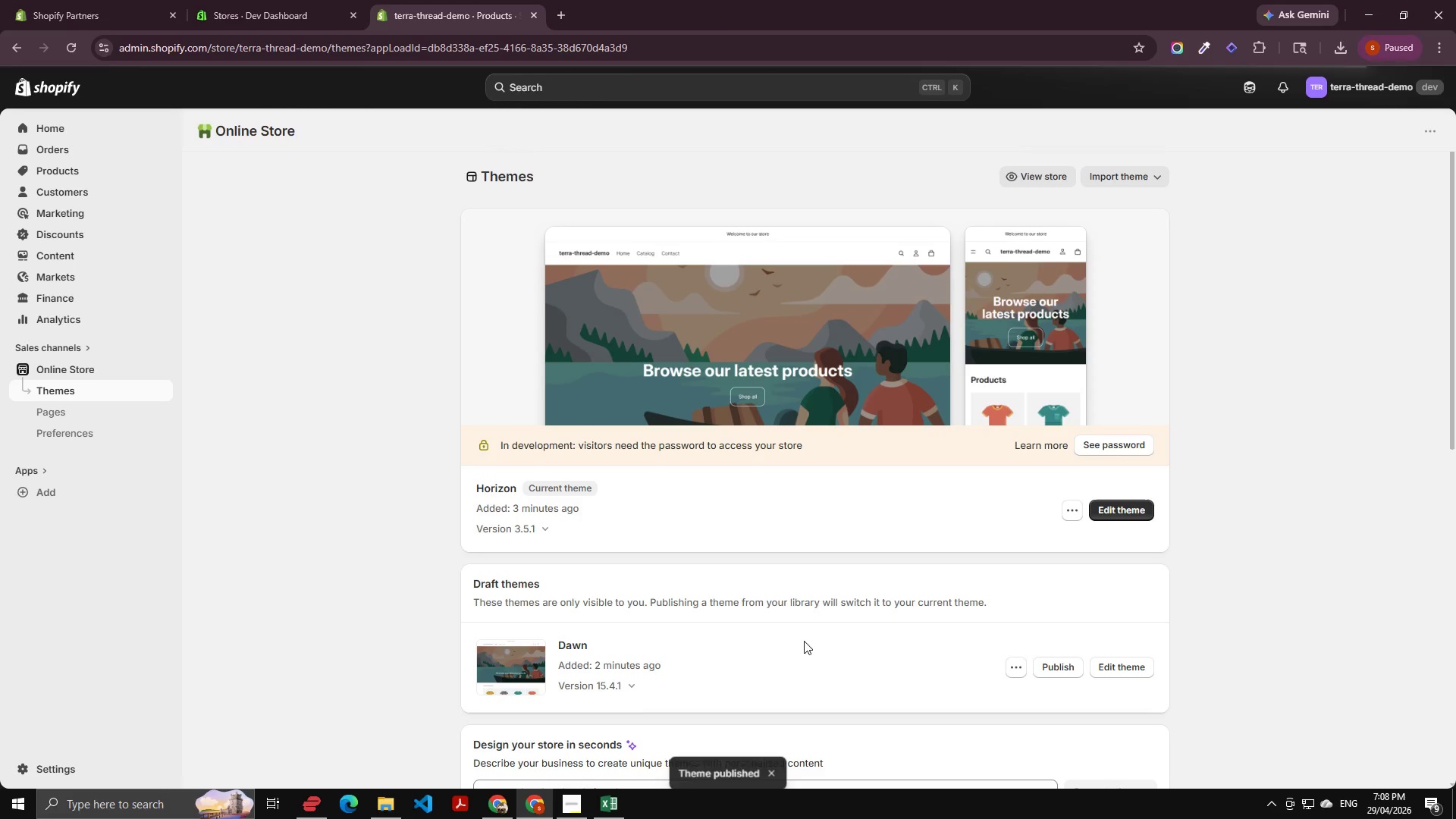 
left_click([1063, 508])
 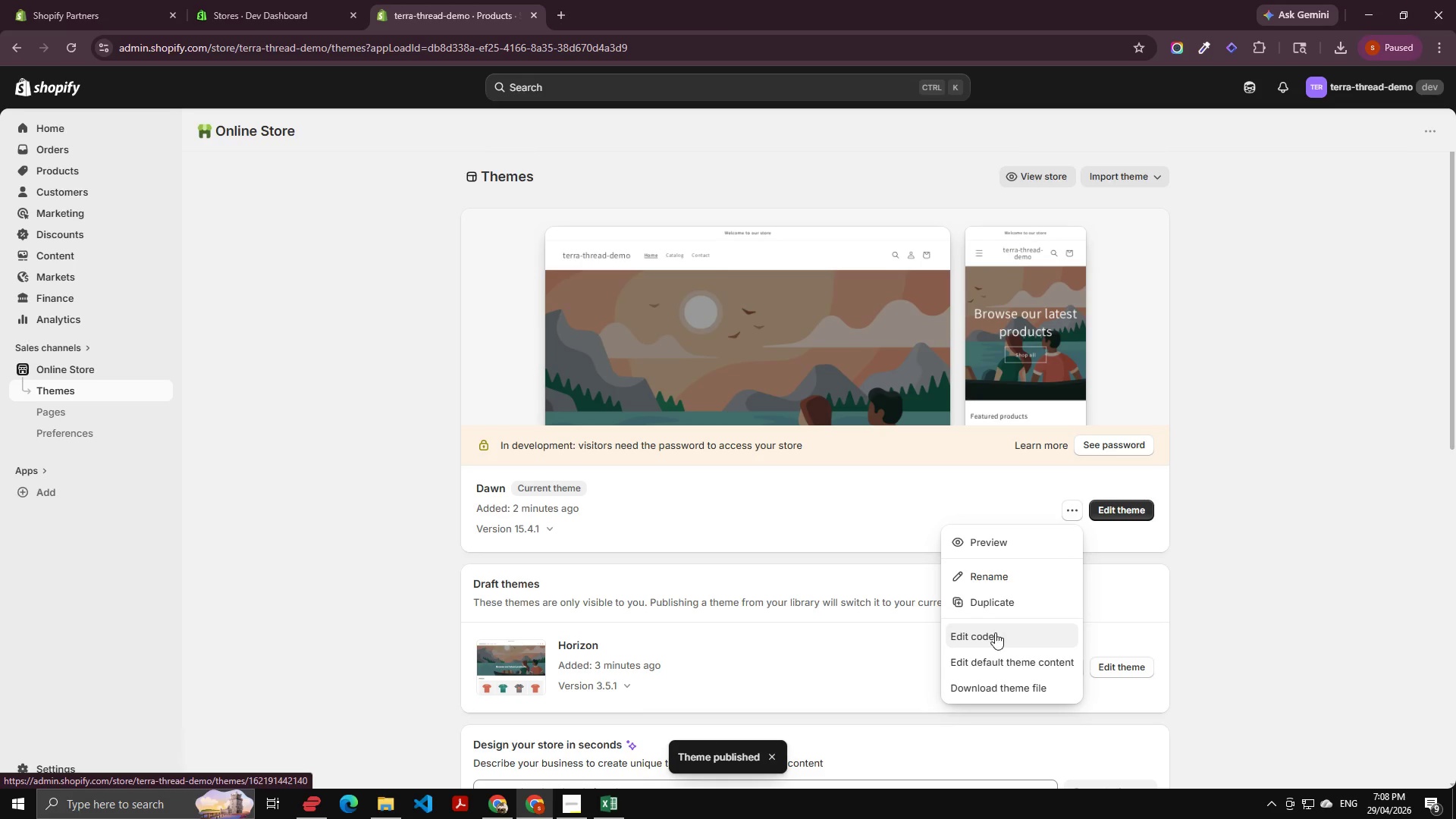 
left_click([990, 636])
 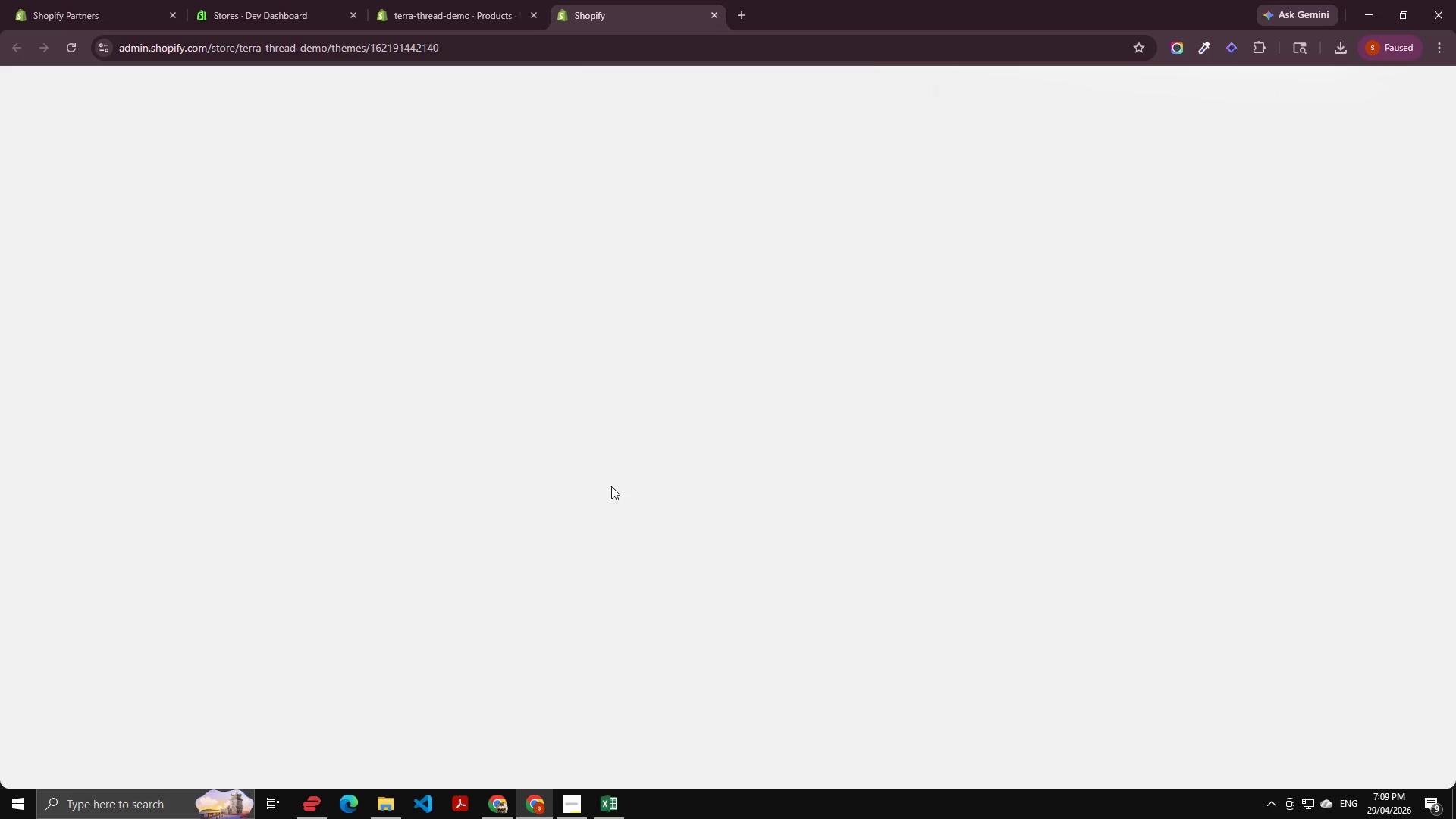 
wait(15.39)
 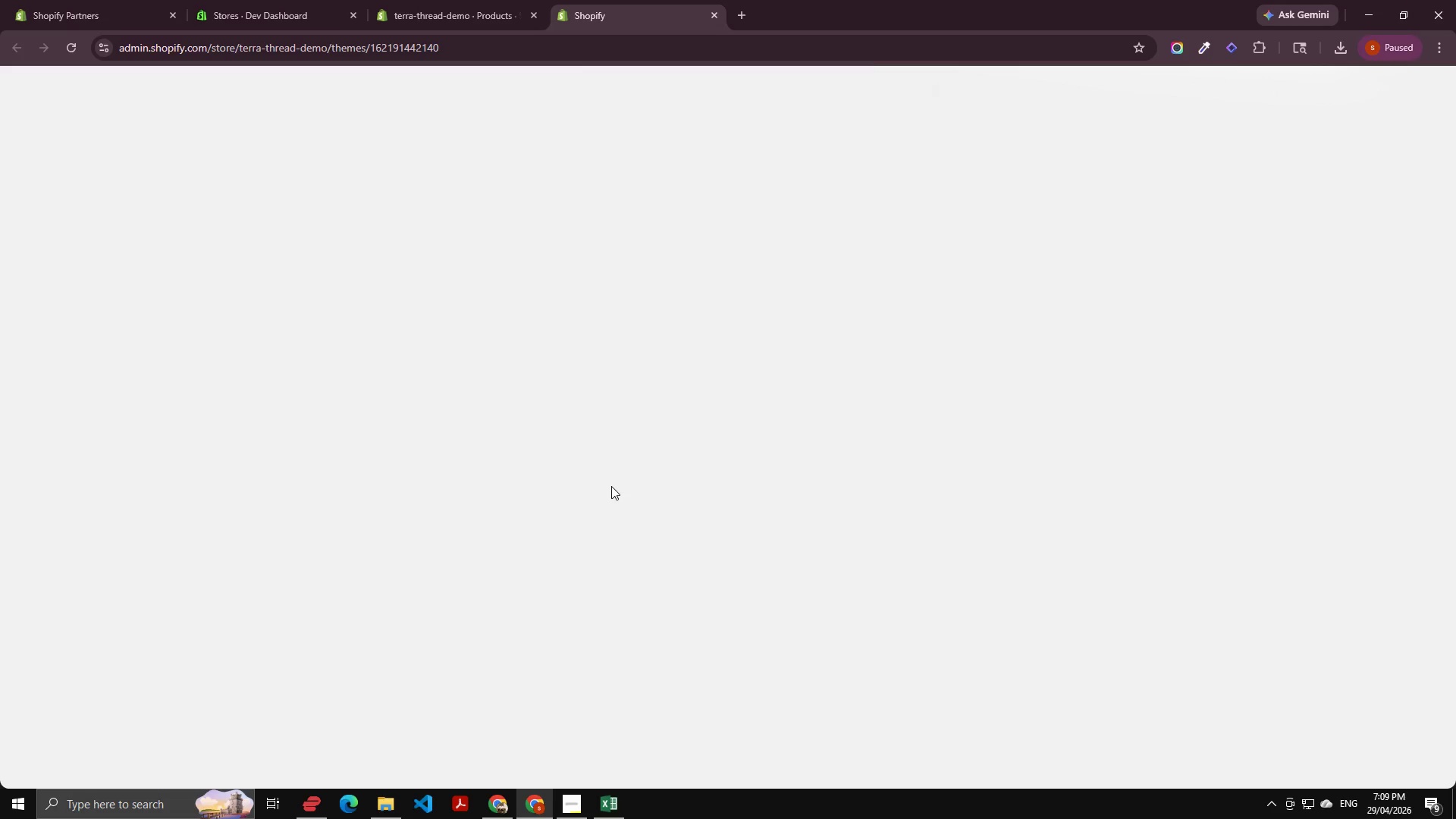 
scroll: coordinate [526, 185], scroll_direction: none, amount: 0.0
 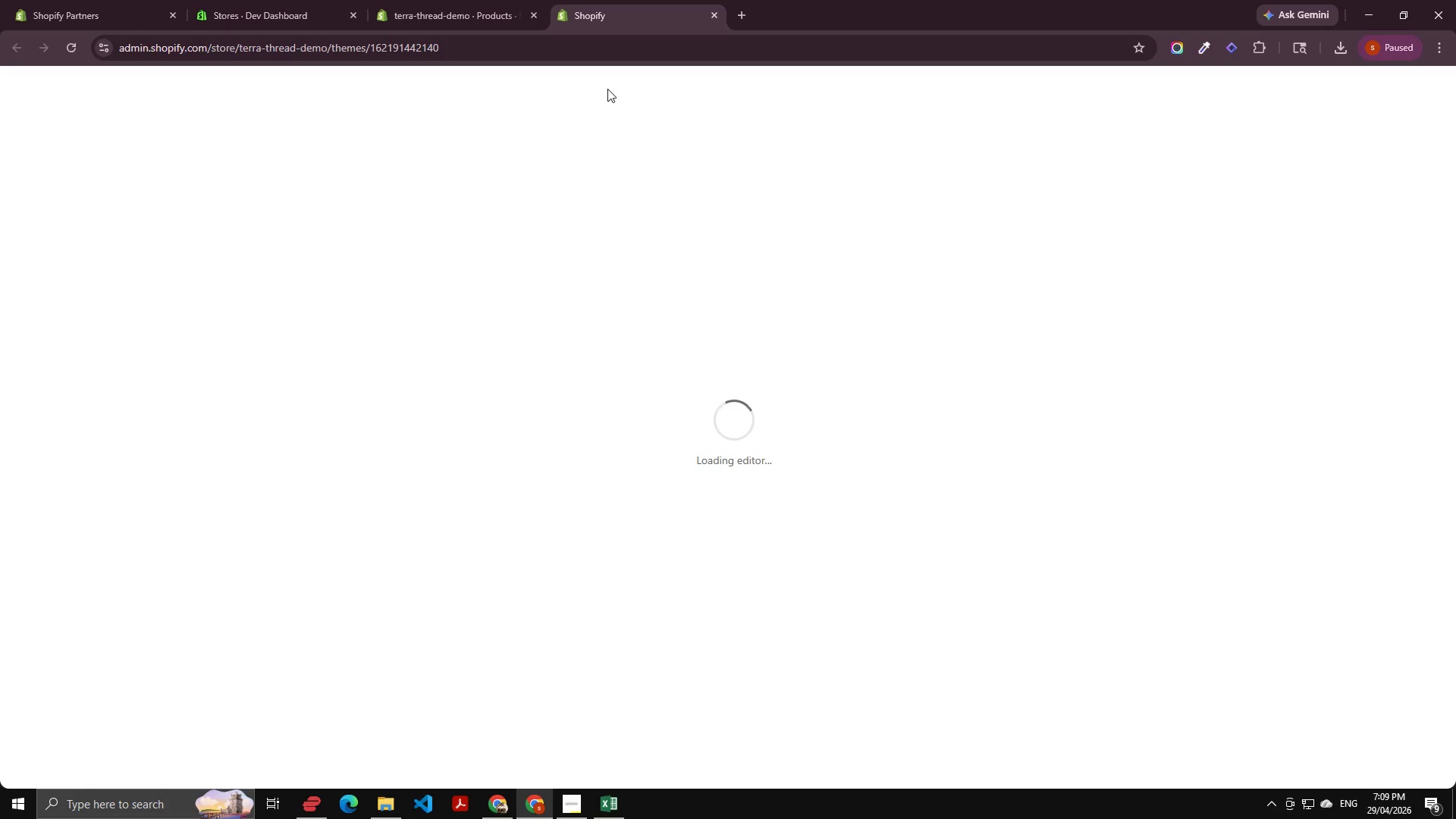 
mouse_move([625, 798])
 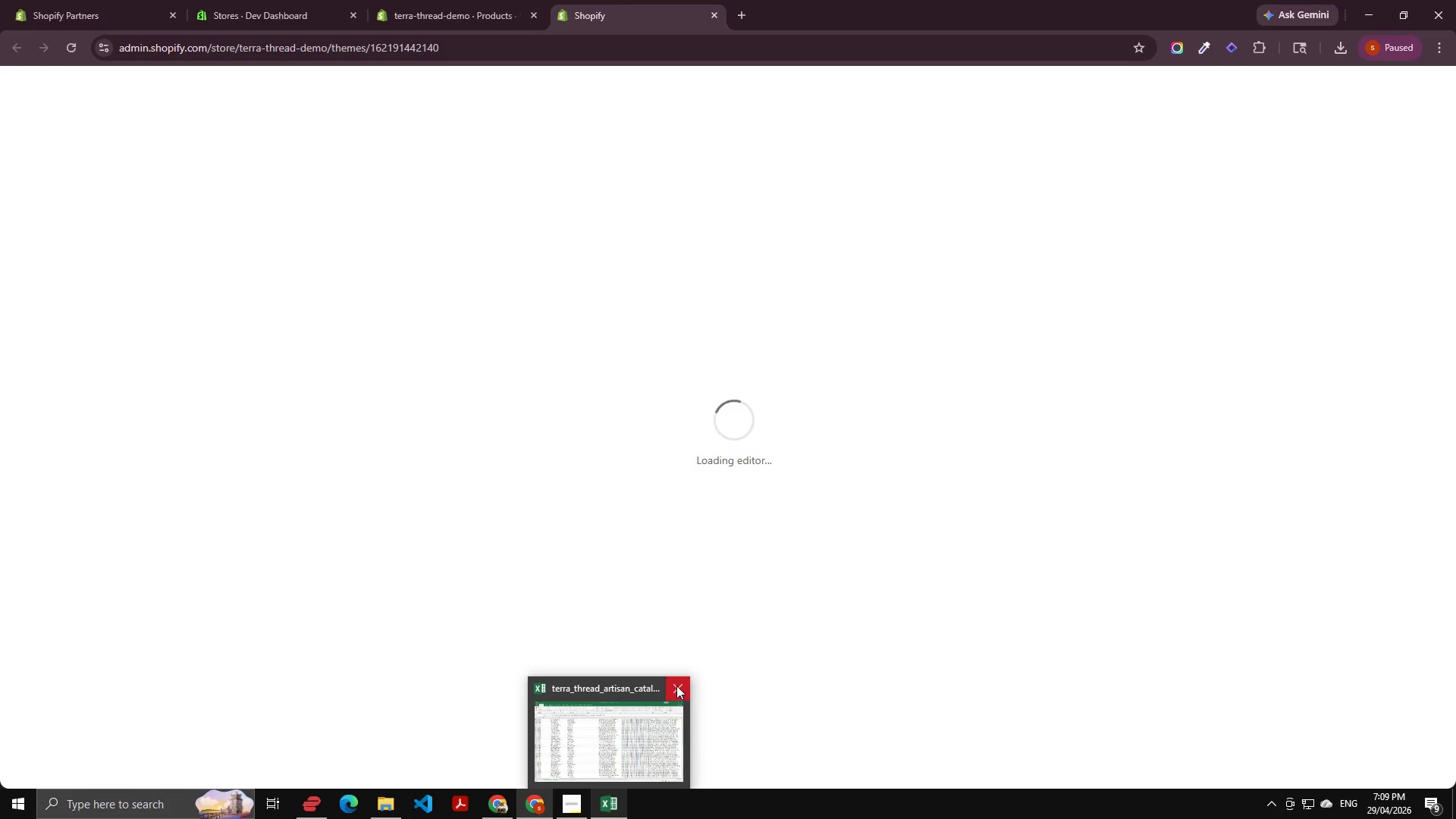 
left_click([676, 686])
 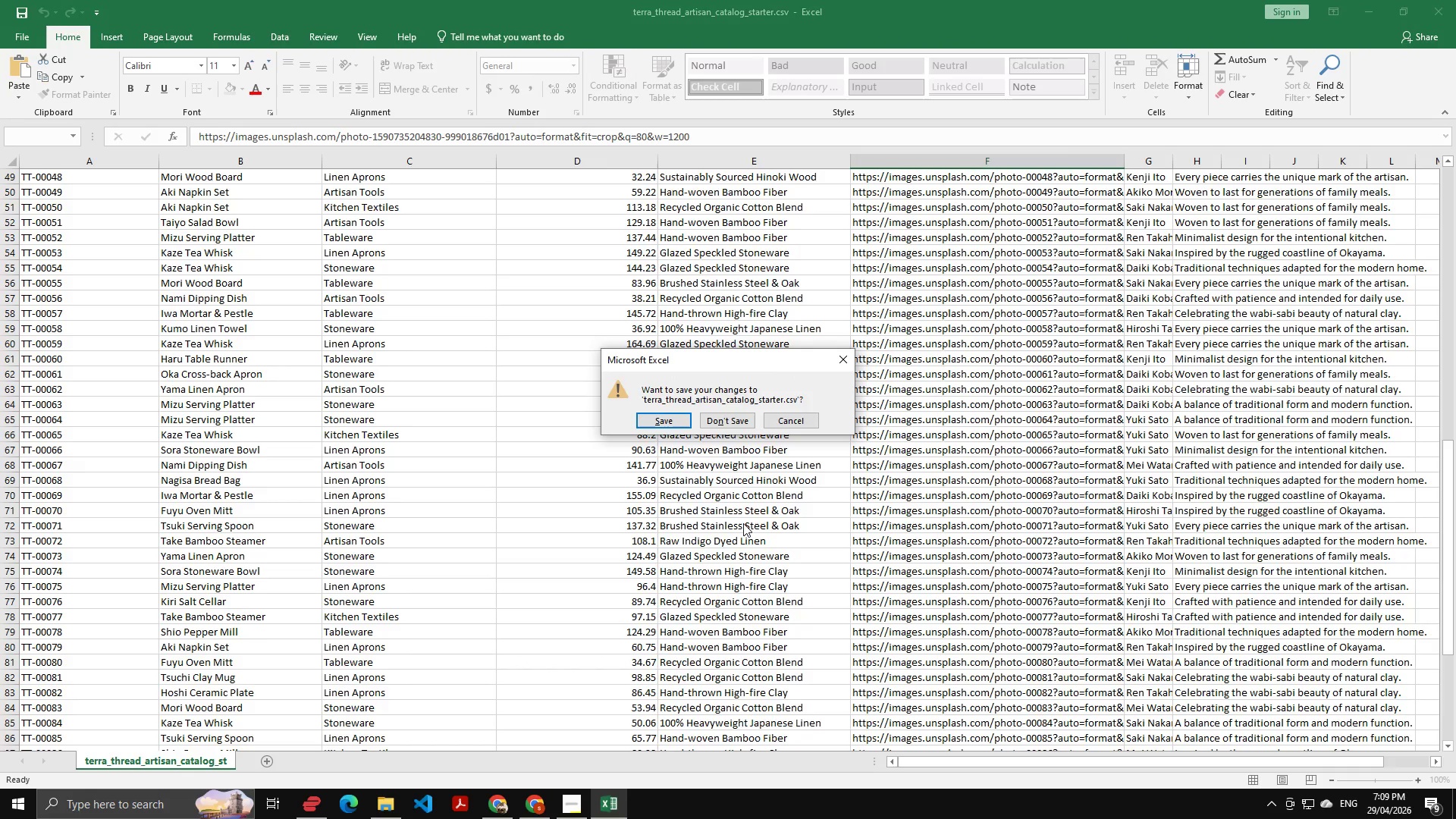 
left_click([734, 418])
 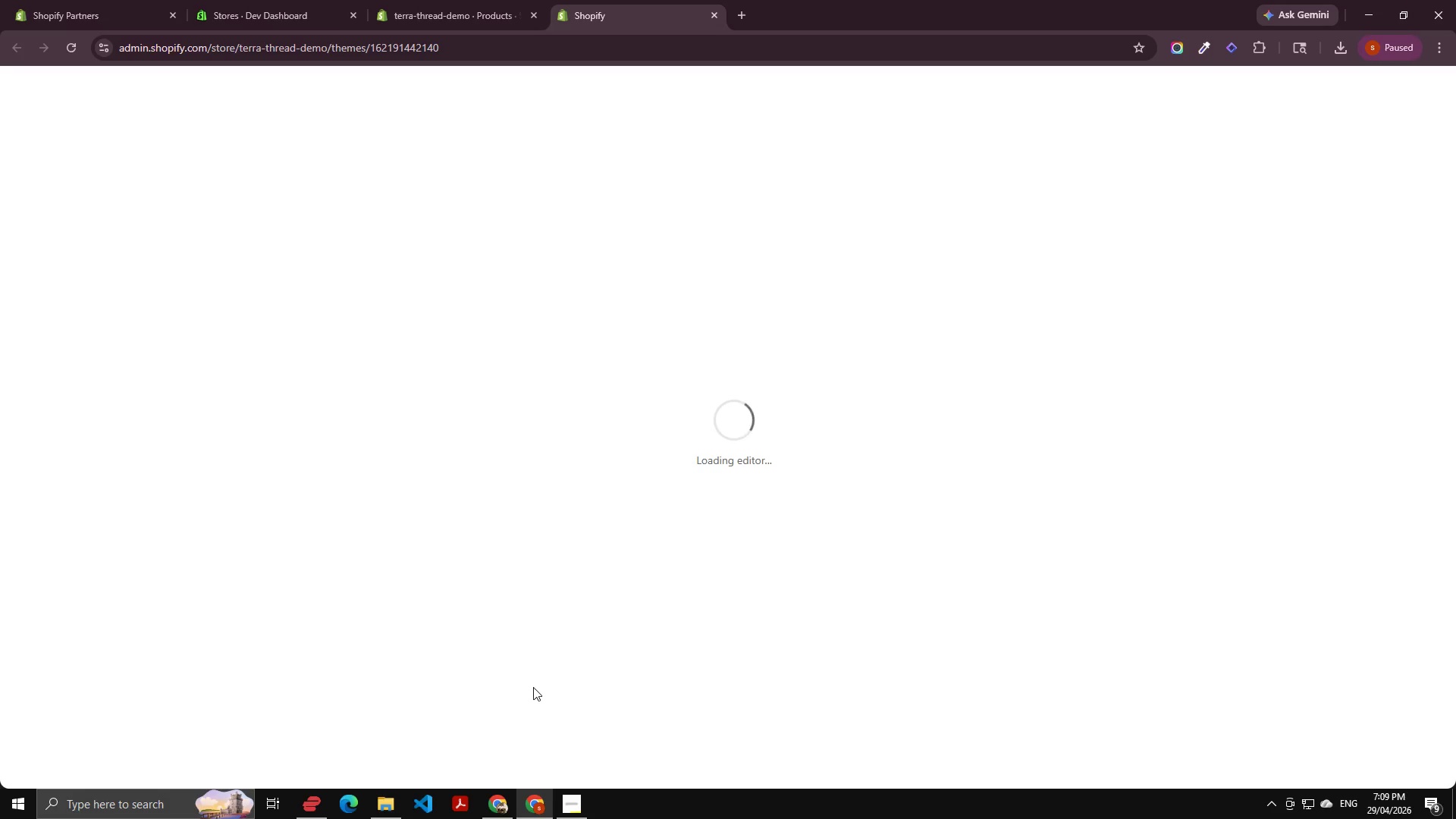 
wait(13.56)
 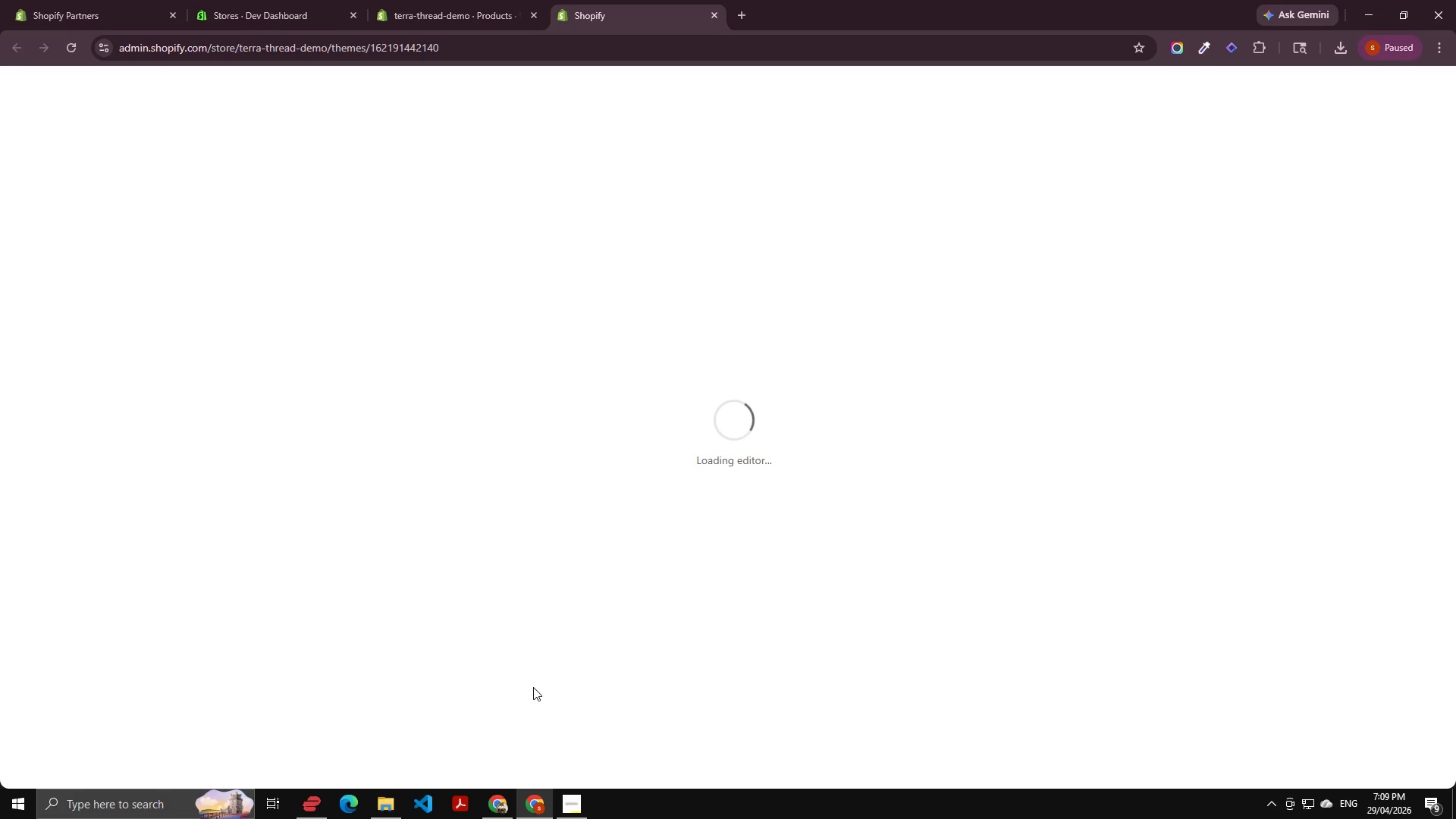 
left_click([622, 473])
 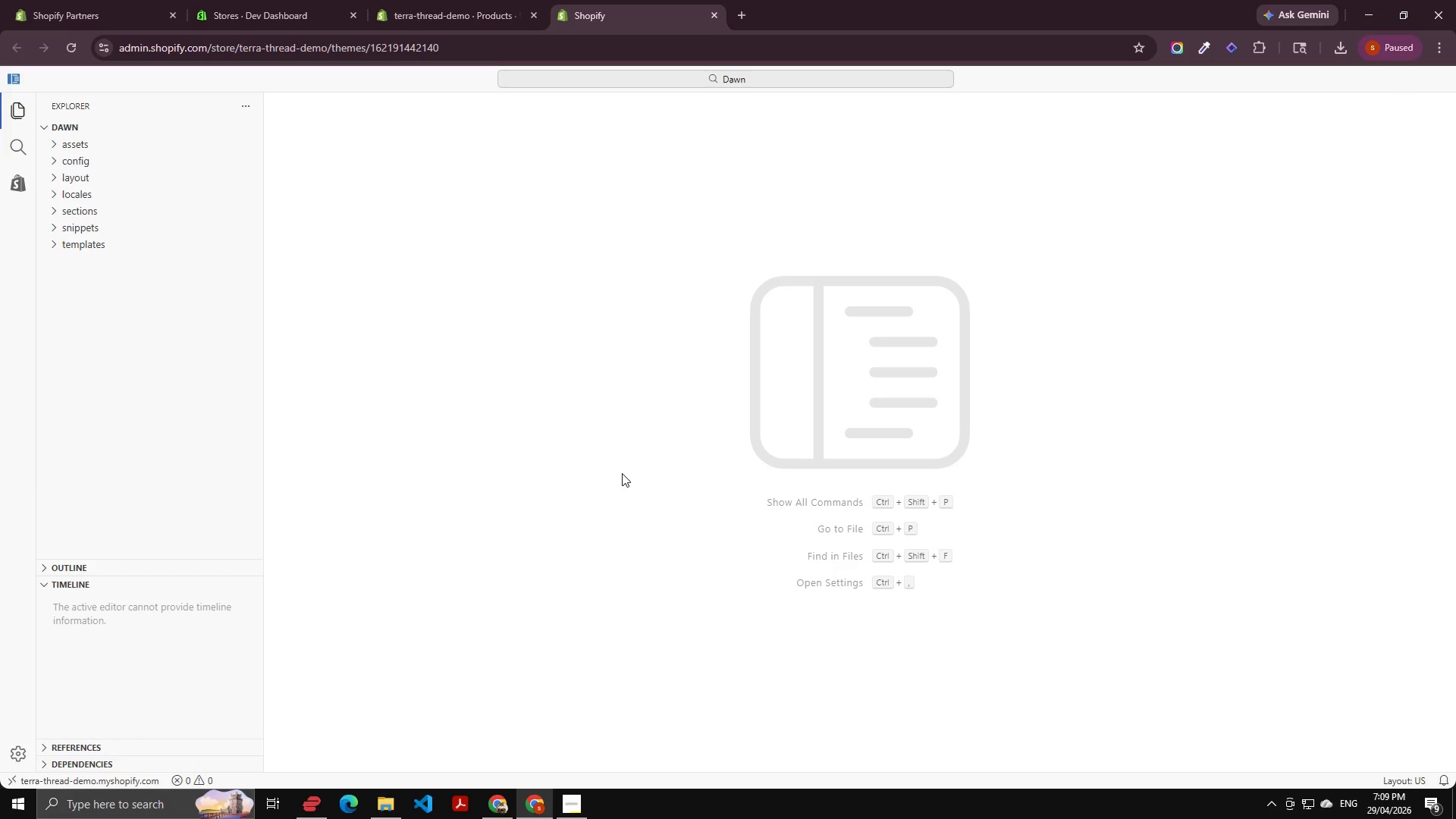 
wait(24.36)
 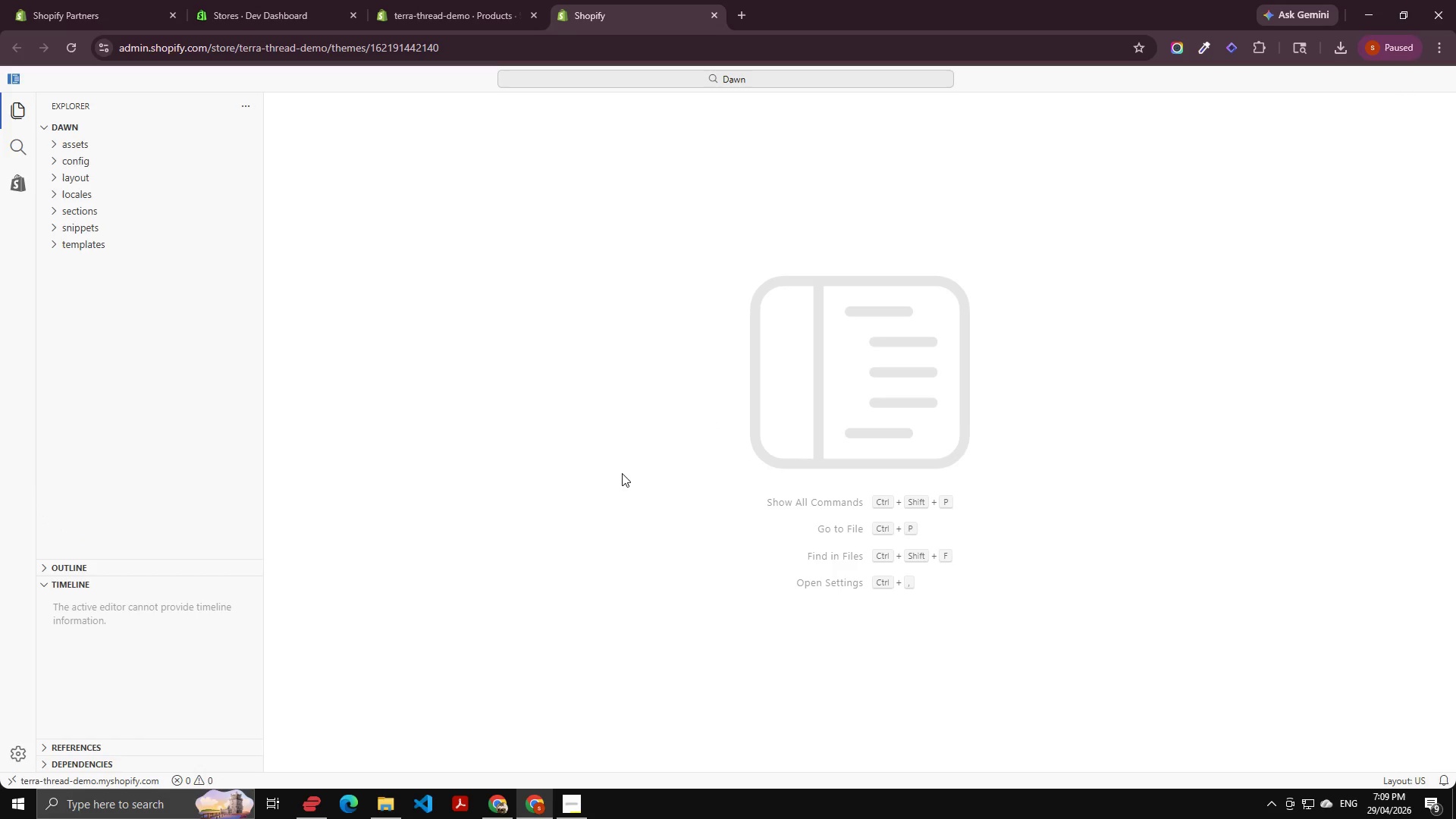 
left_click([98, 211])
 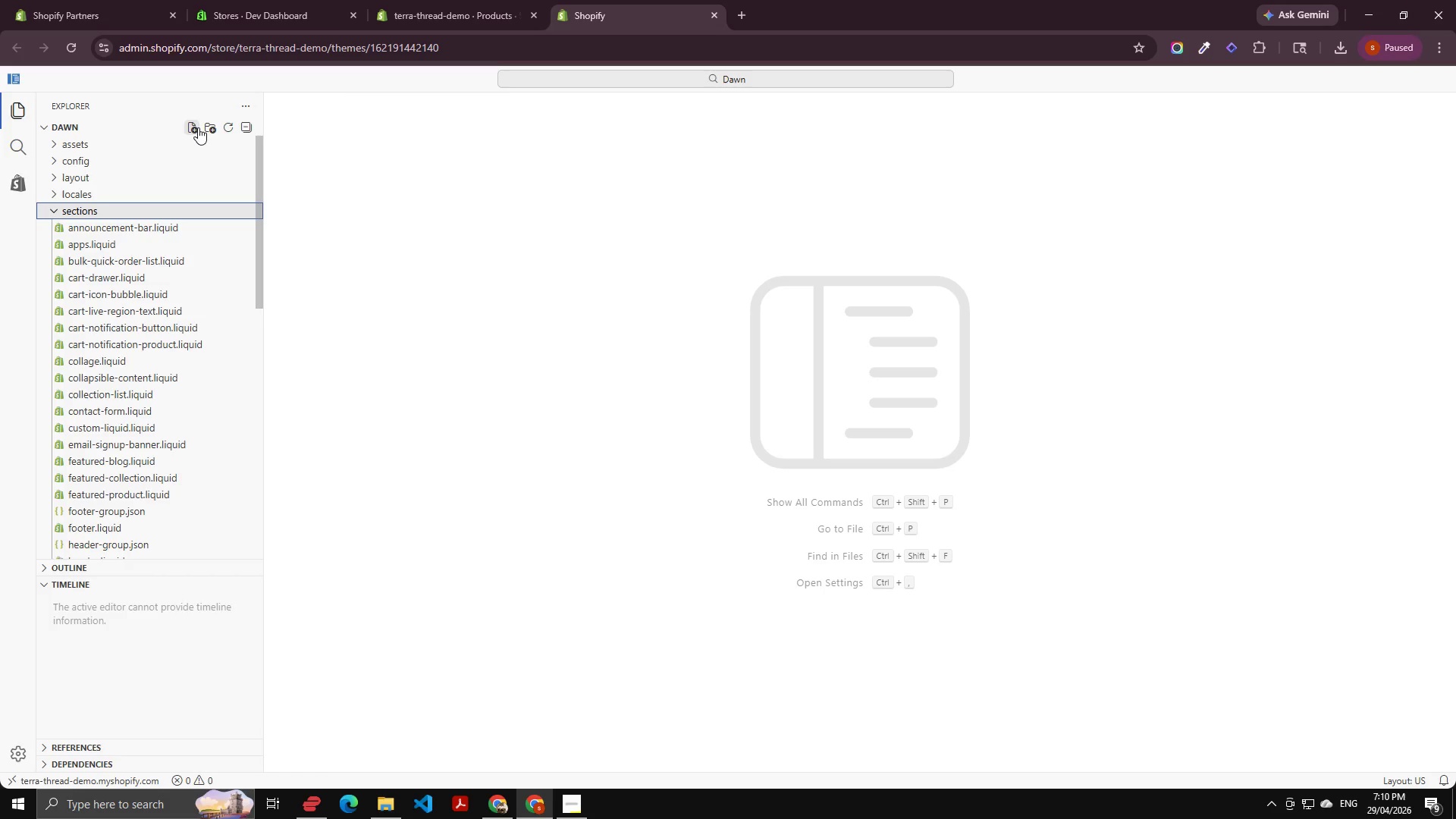 
left_click([197, 127])
 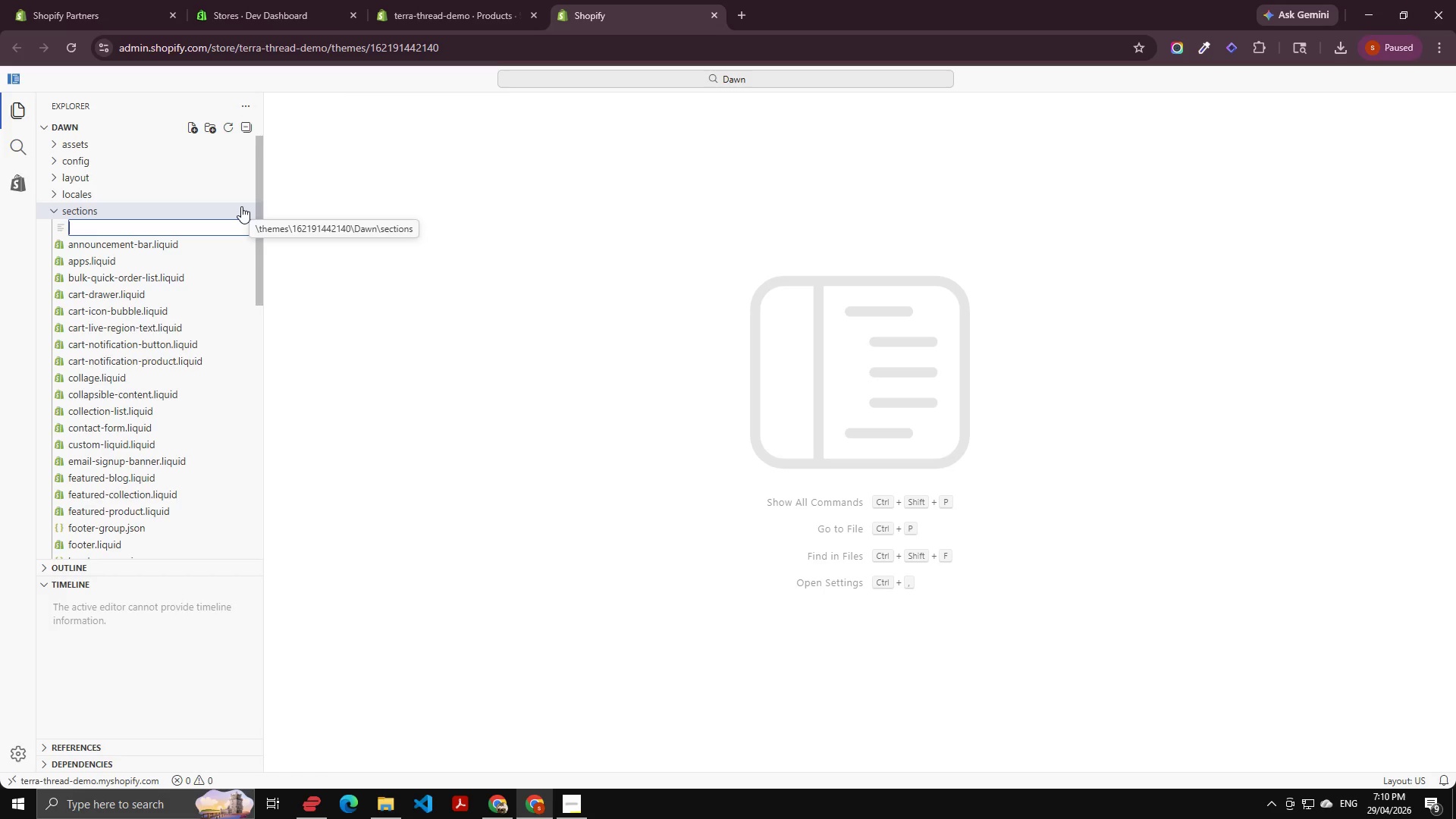 
wait(22.03)
 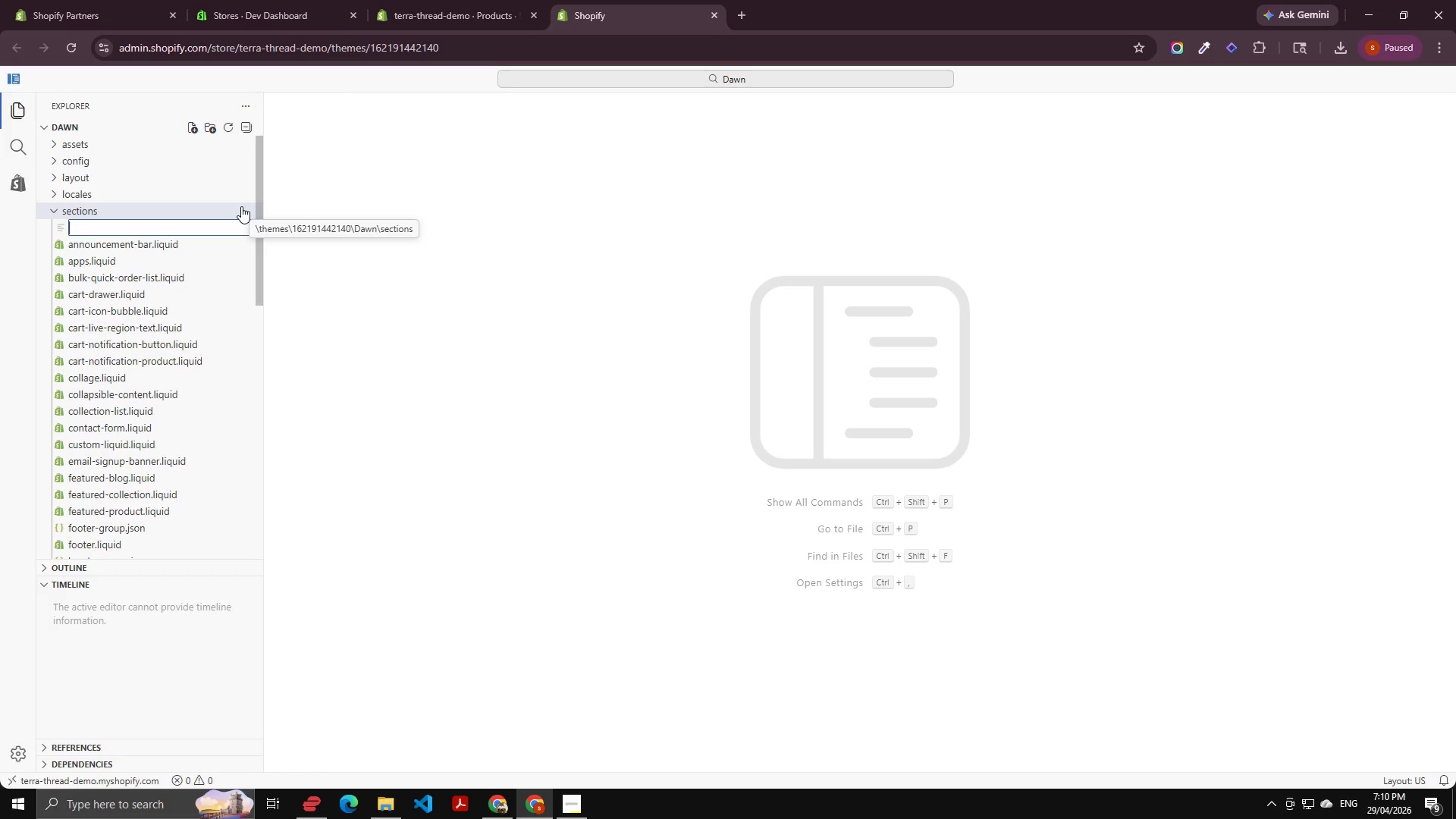 
type(markers-sport)
 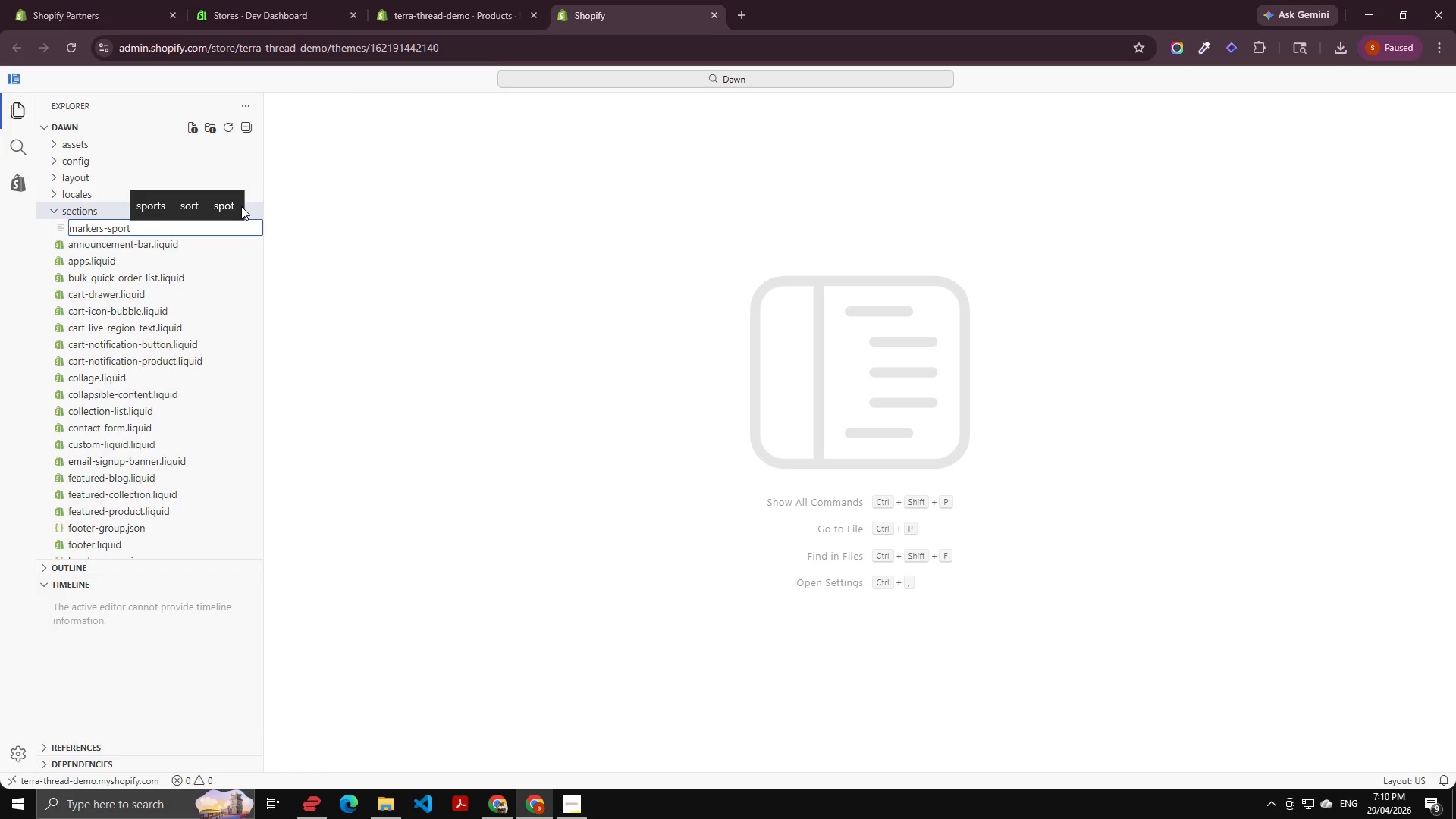 
type(light-pro.liquid)
 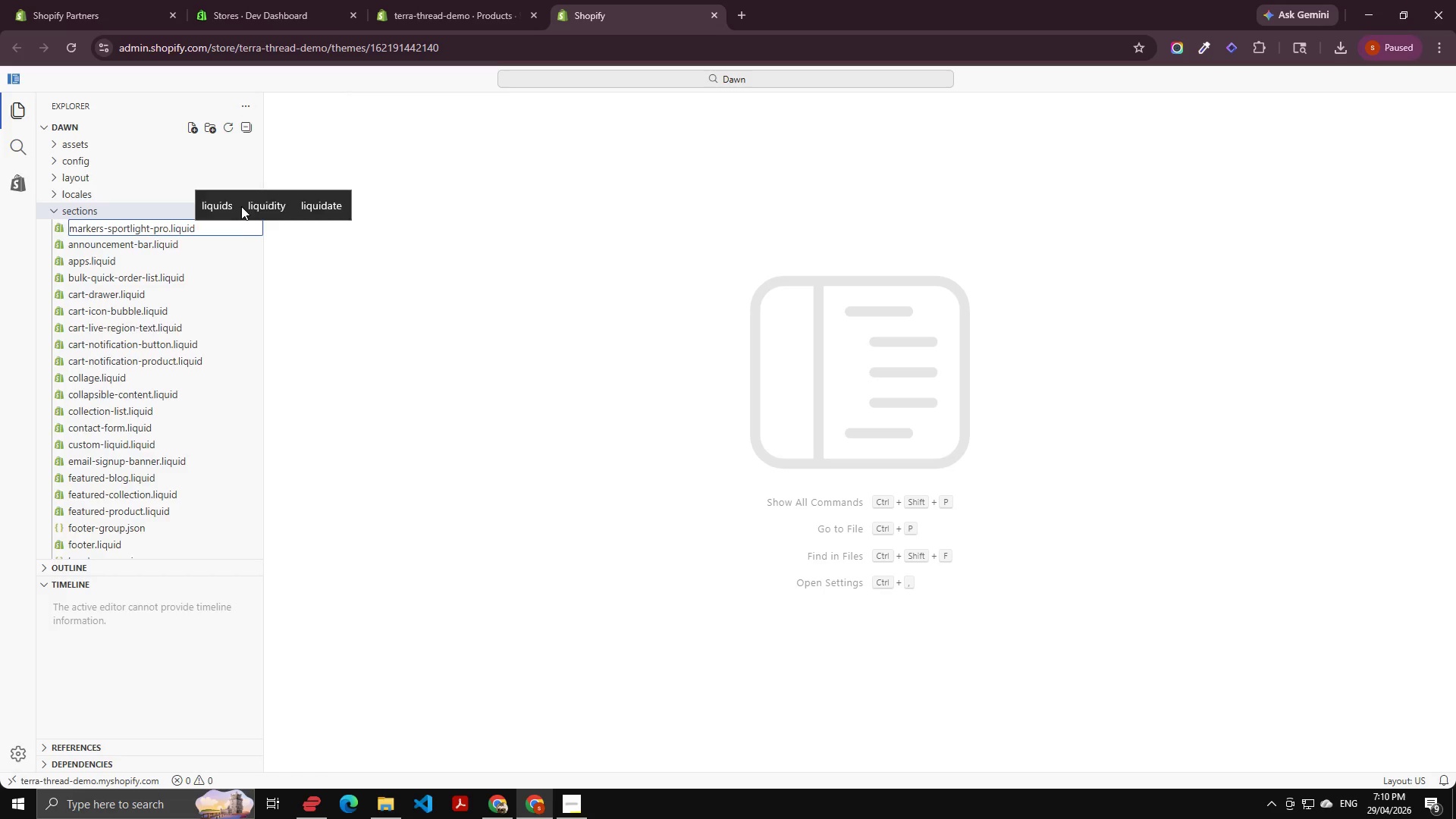 
key(Enter)
 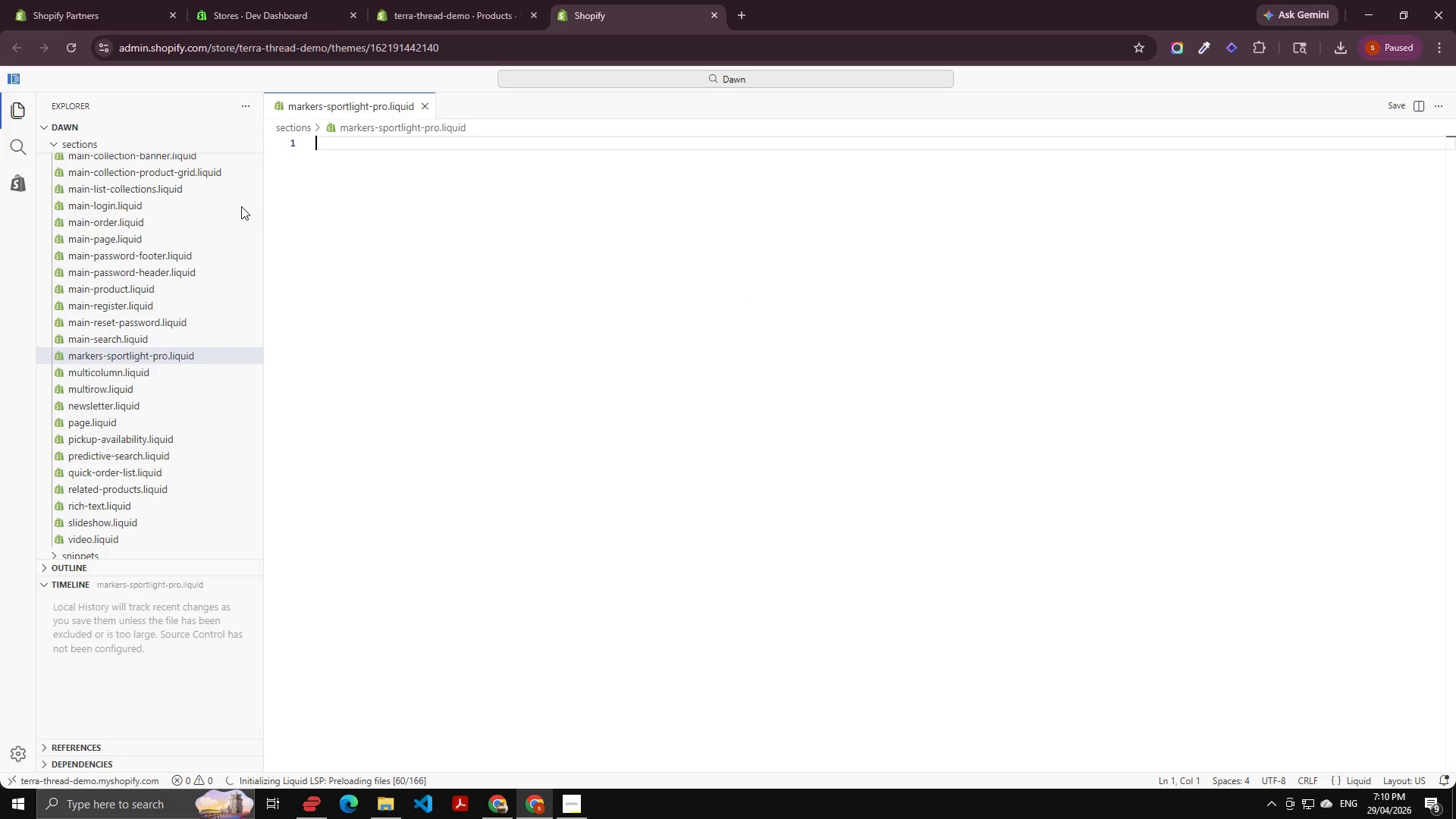 
wait(7.28)
 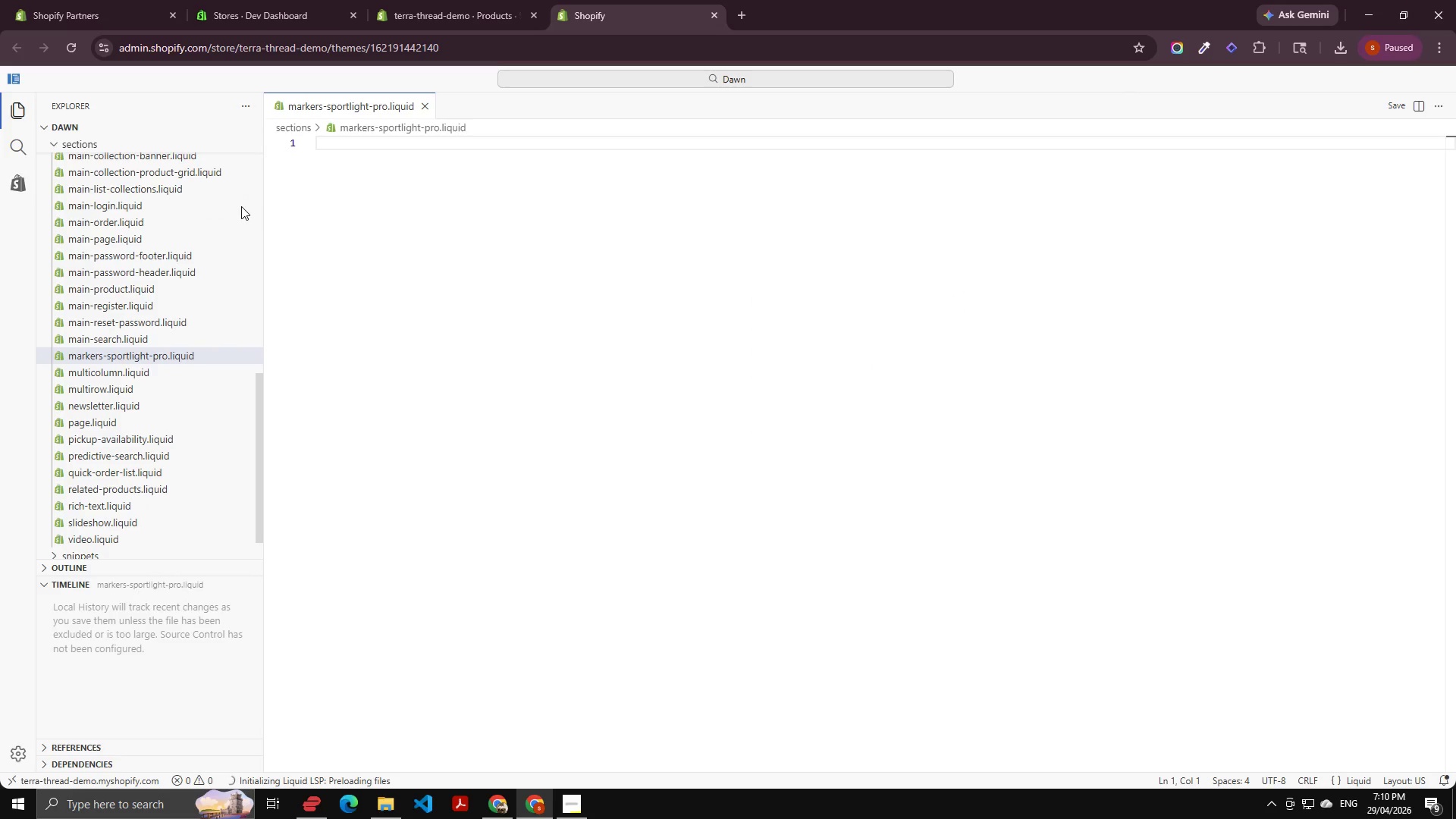 
left_click([667, 77])
 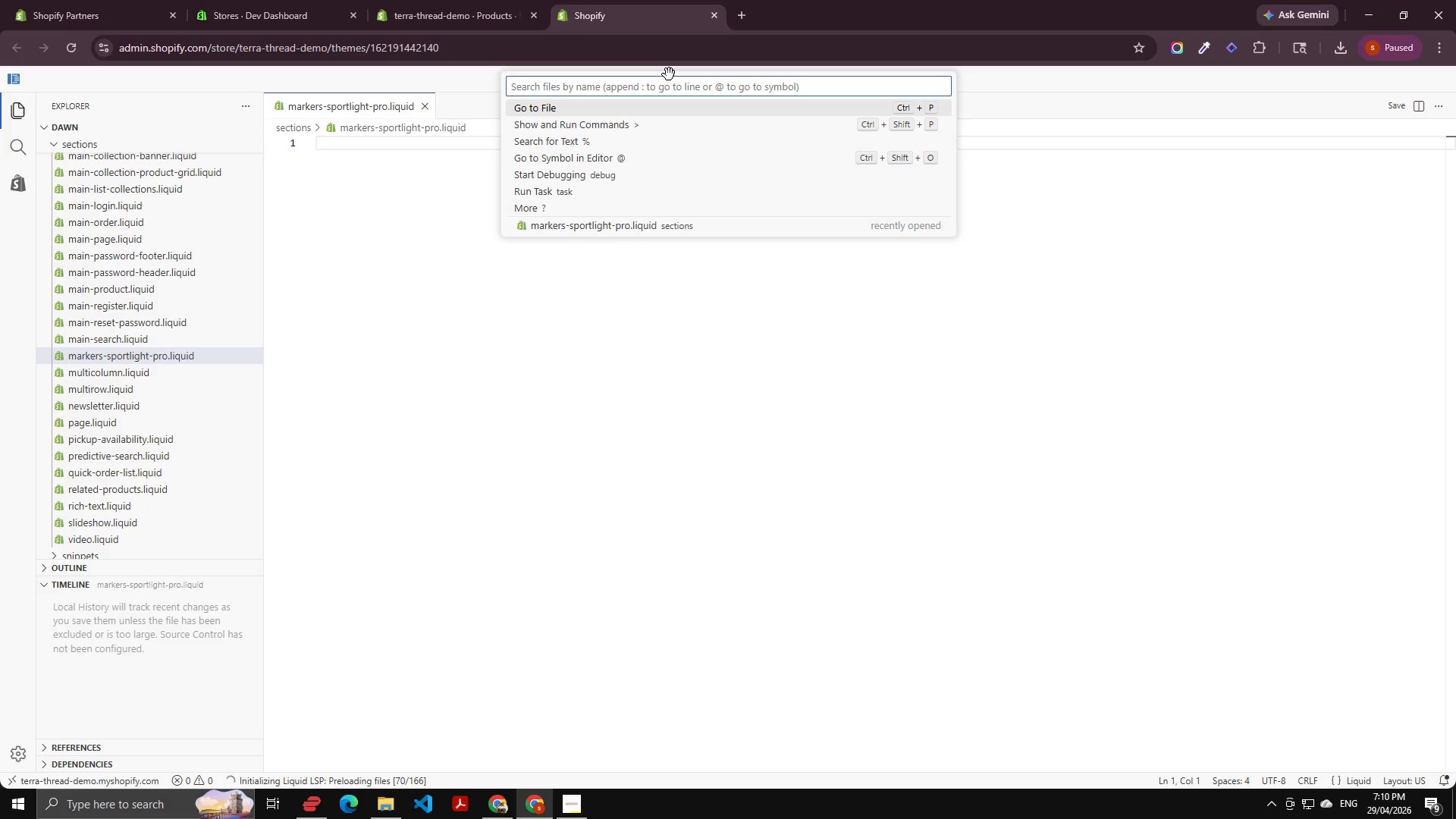 
type(her)
key(Backspace)
key(Backspace)
key(Backspace)
key(Backspace)
type(image)
 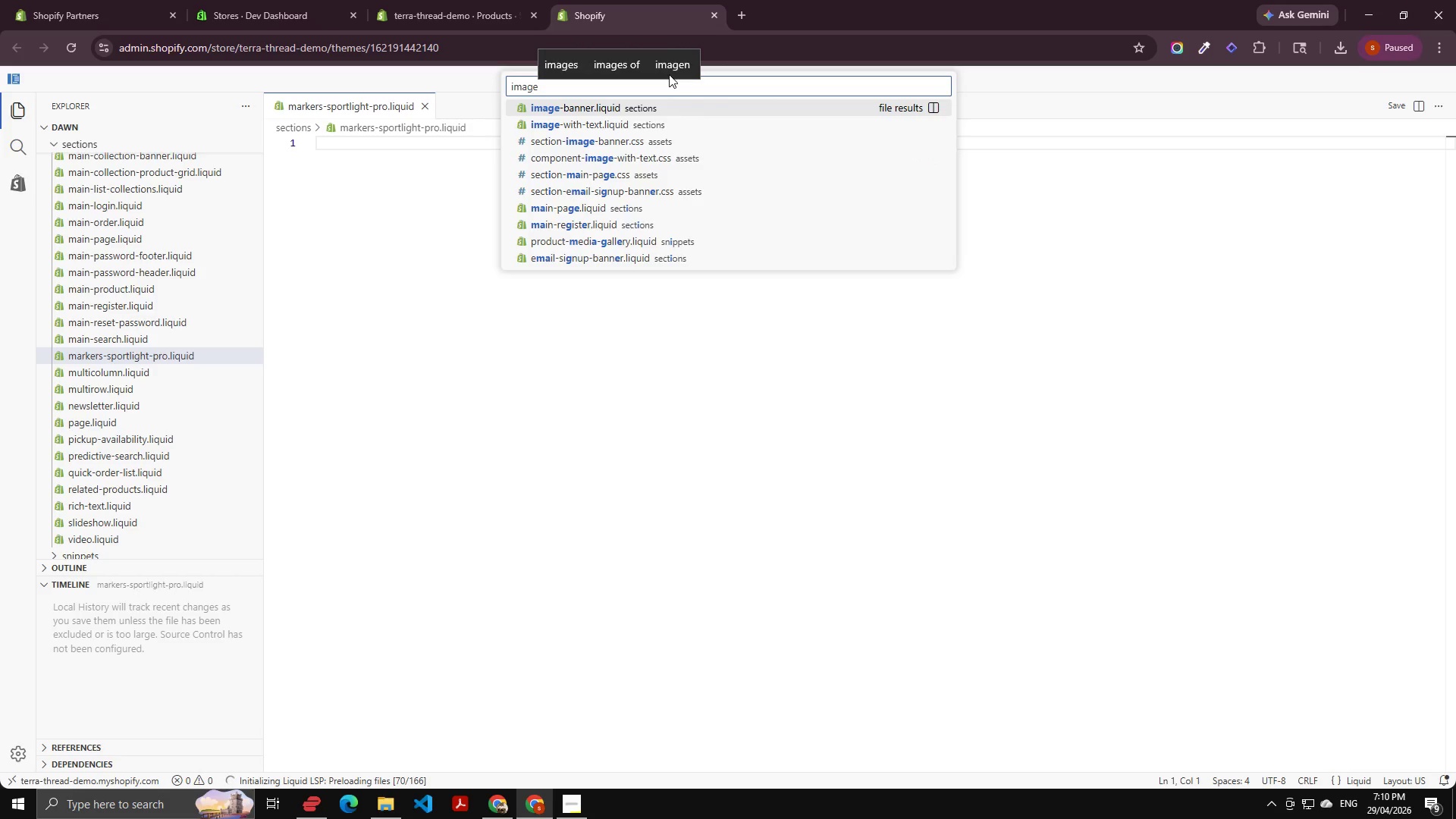 
key(Enter)
 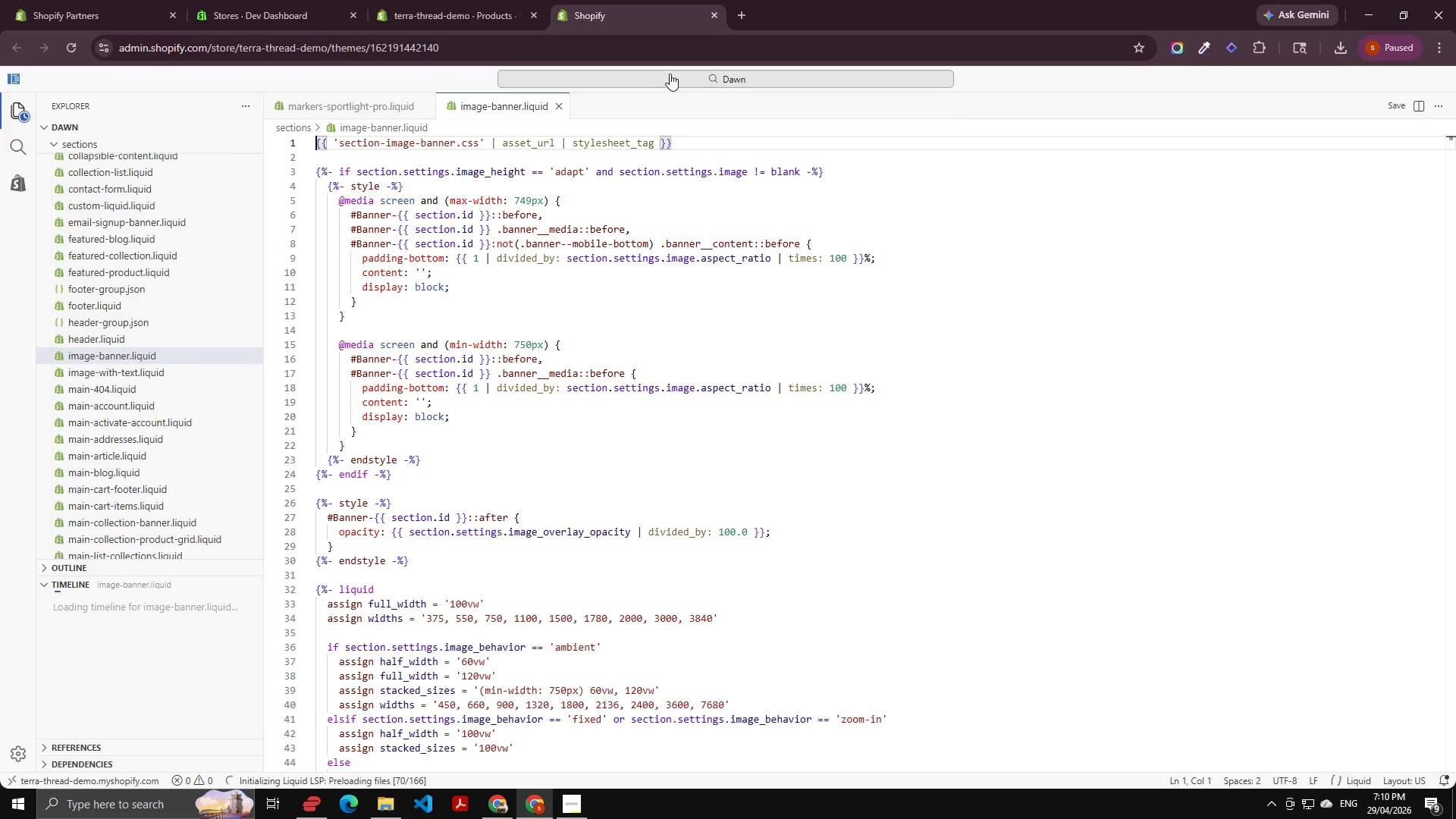 
left_click([655, 561])
 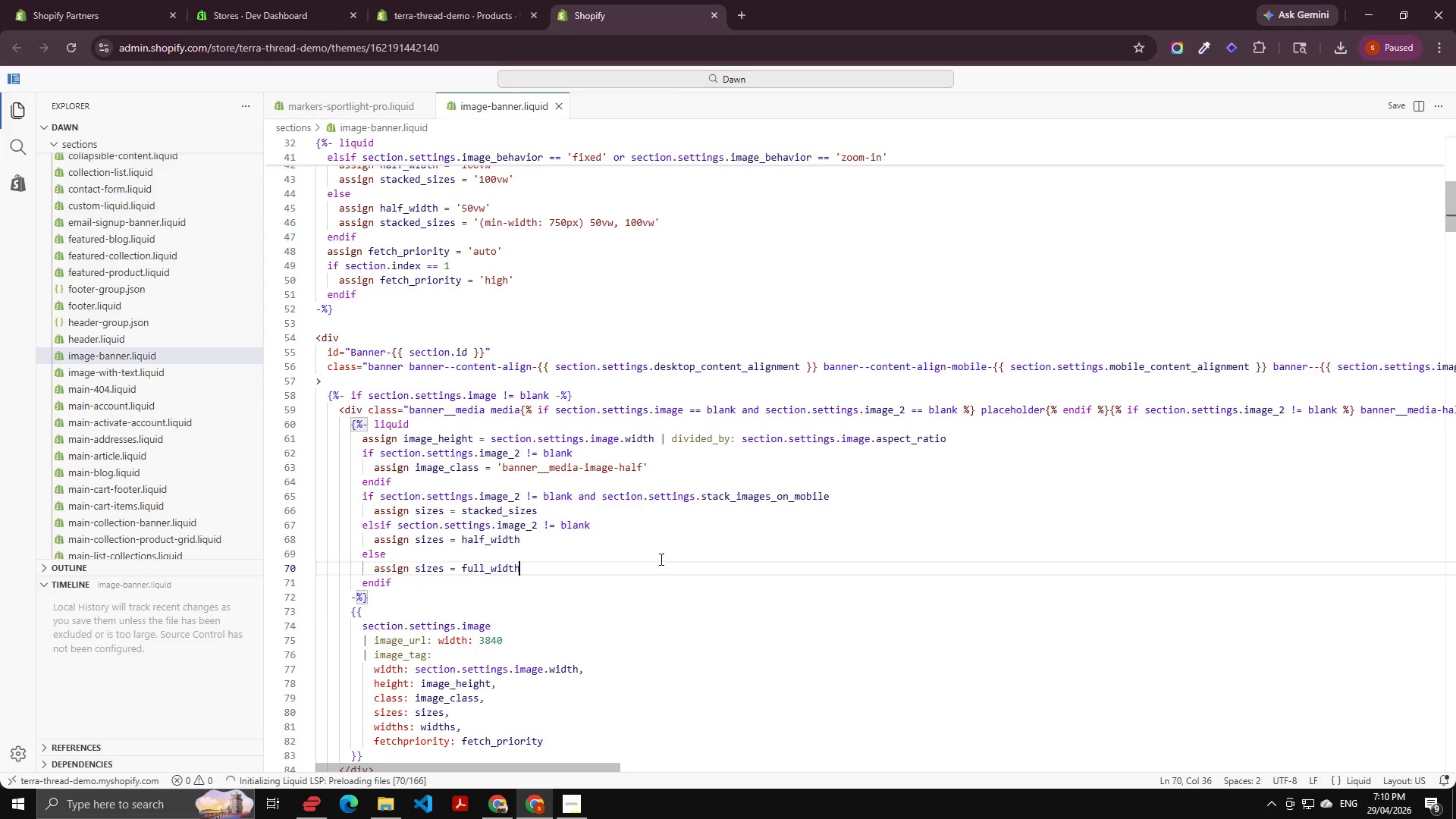 
scroll: coordinate [455, 545], scroll_direction: down, amount: 15.0
 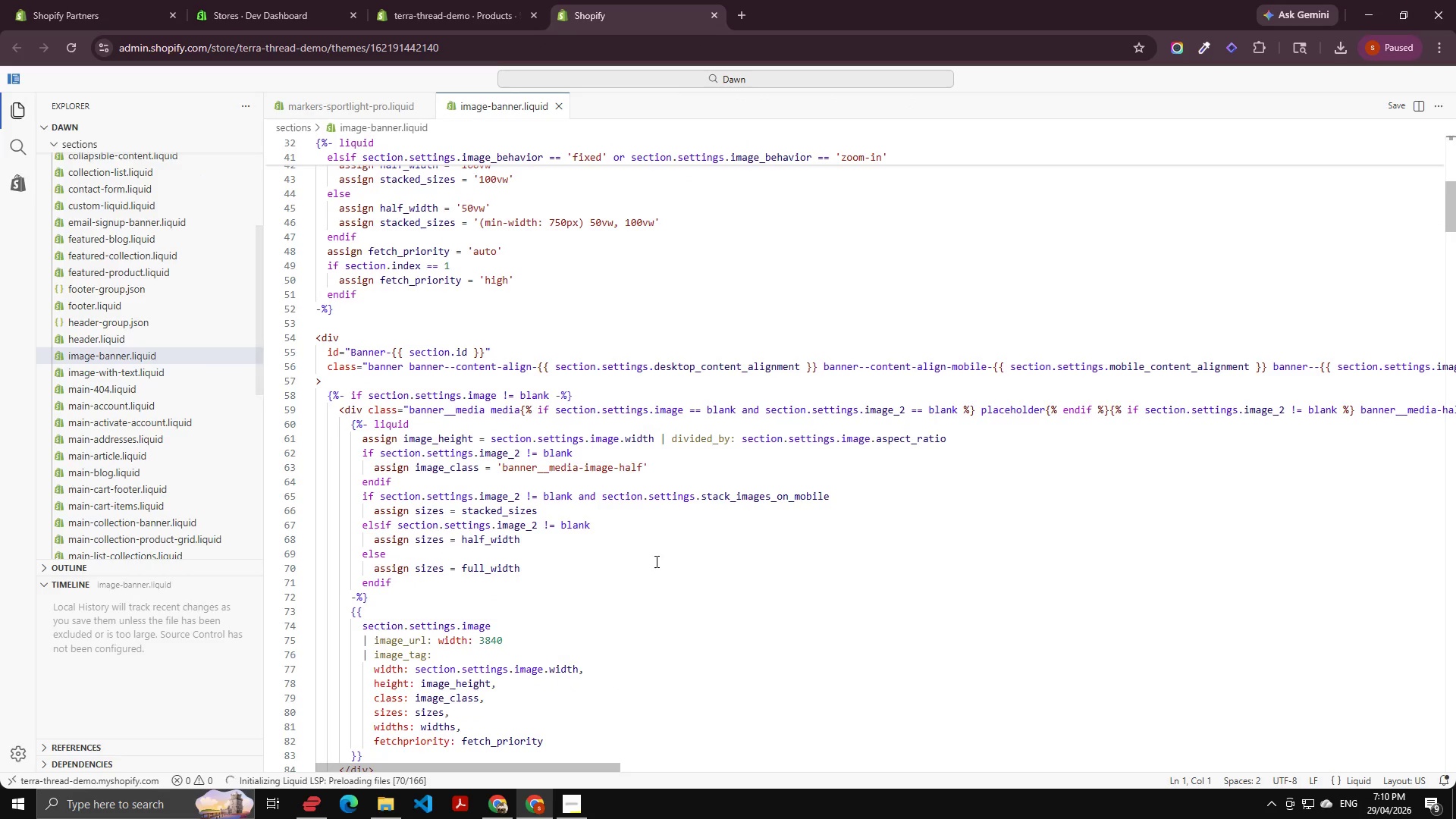 
key(Control+PageDown)
 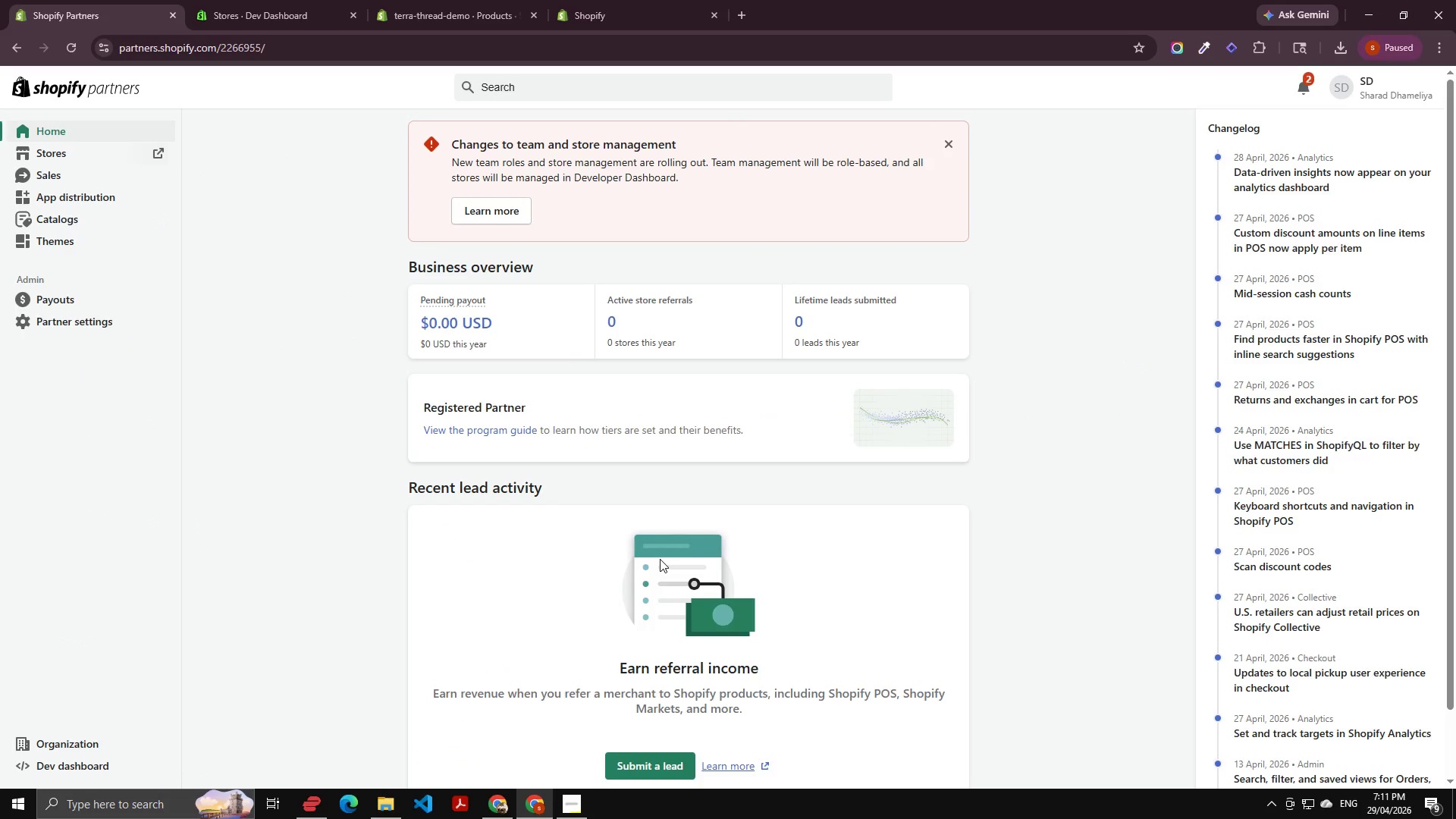 
key(Control+End)
 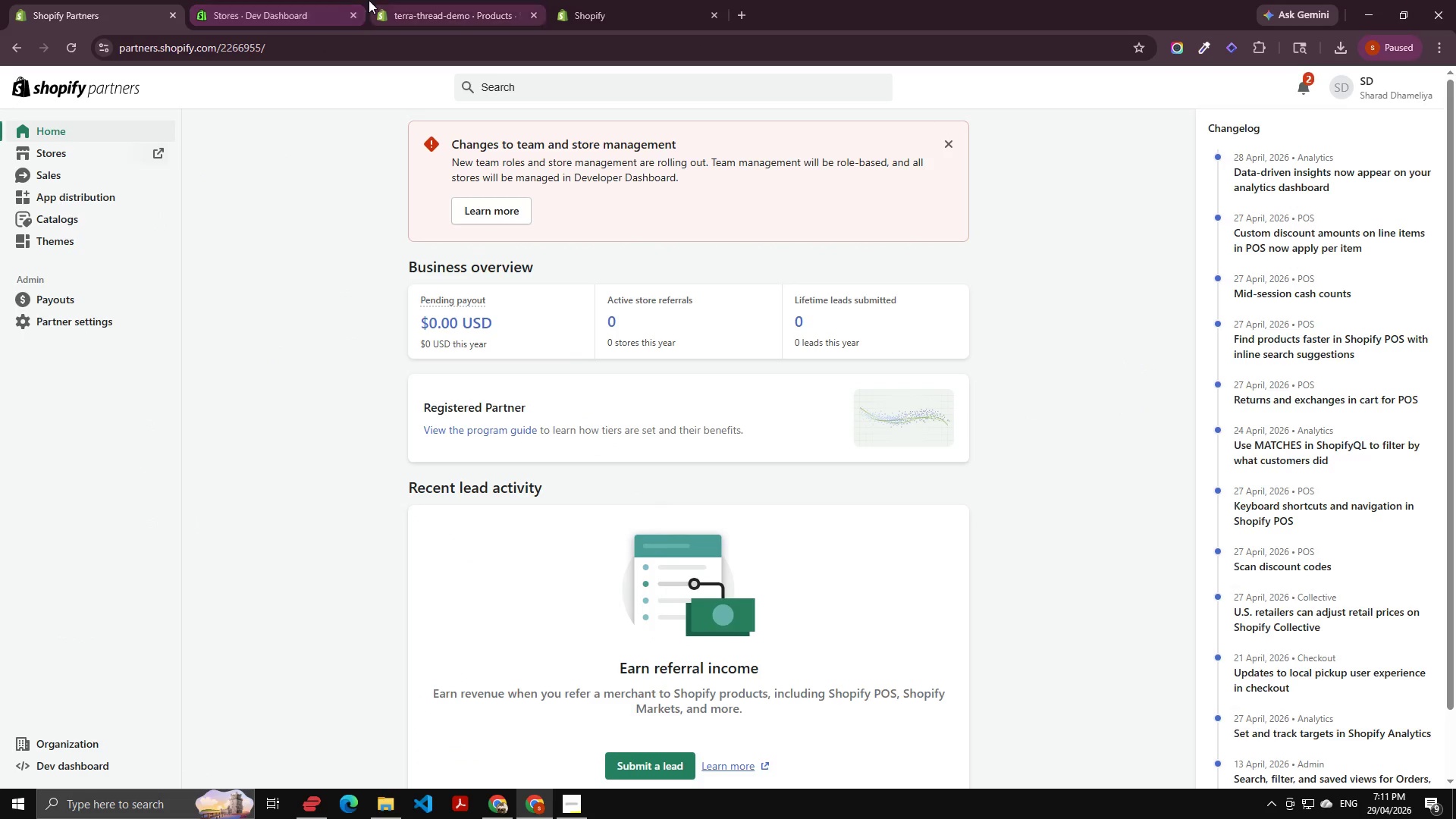 
double_click([632, 2])
 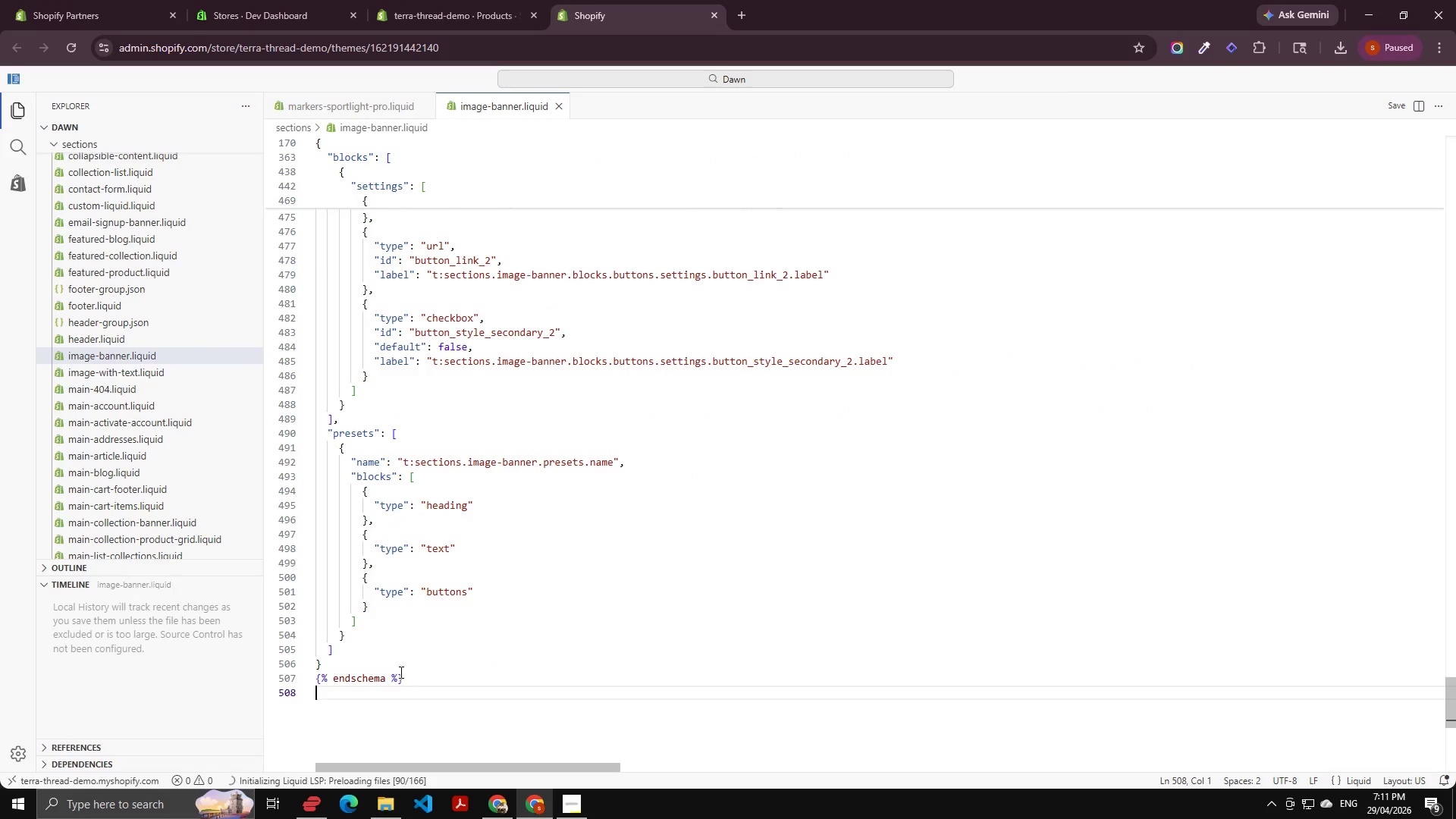 
left_click_drag(start_coordinate=[415, 679], to_coordinate=[281, 401])
 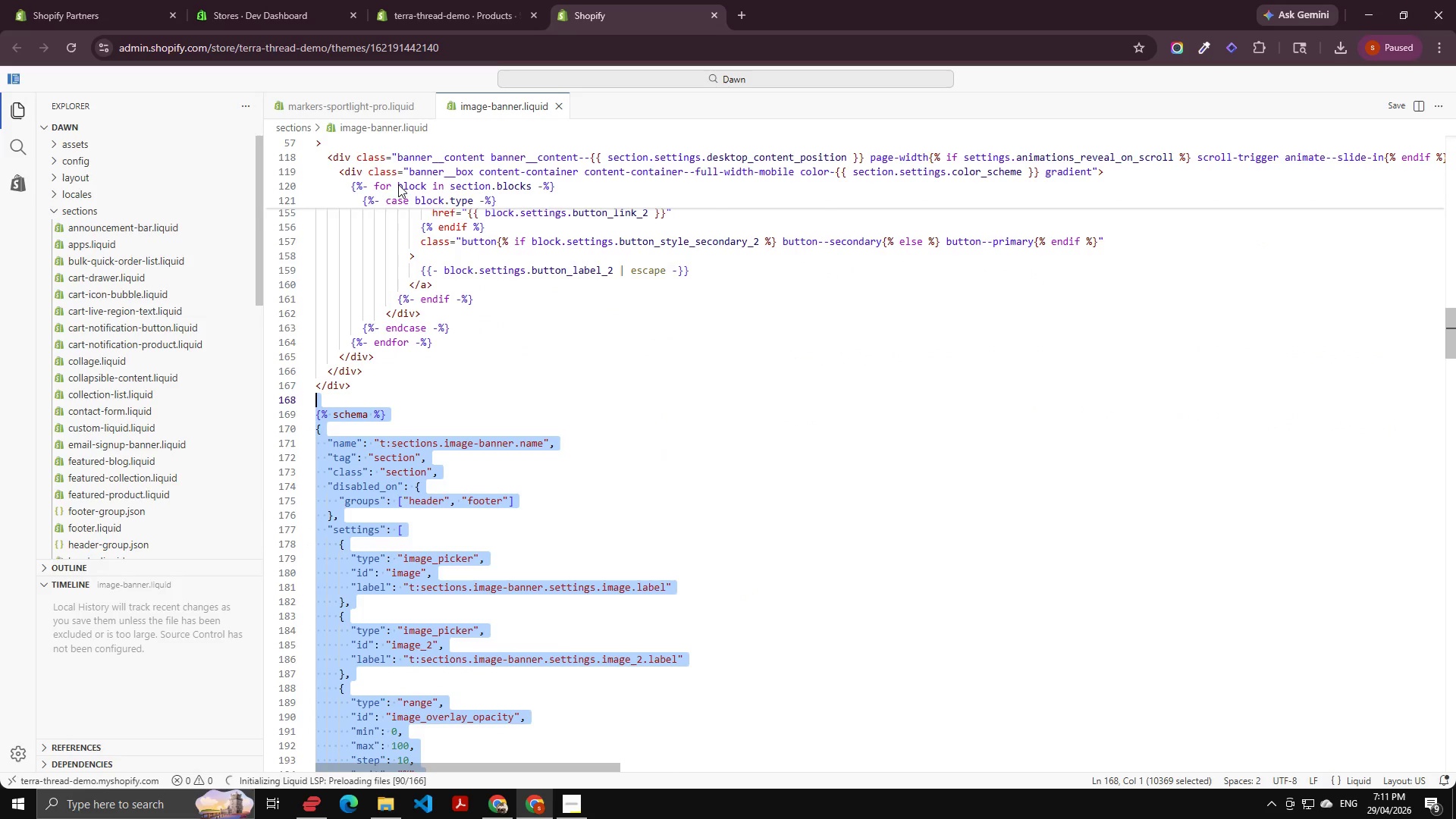 
scroll: coordinate [252, 347], scroll_direction: up, amount: 12.0
 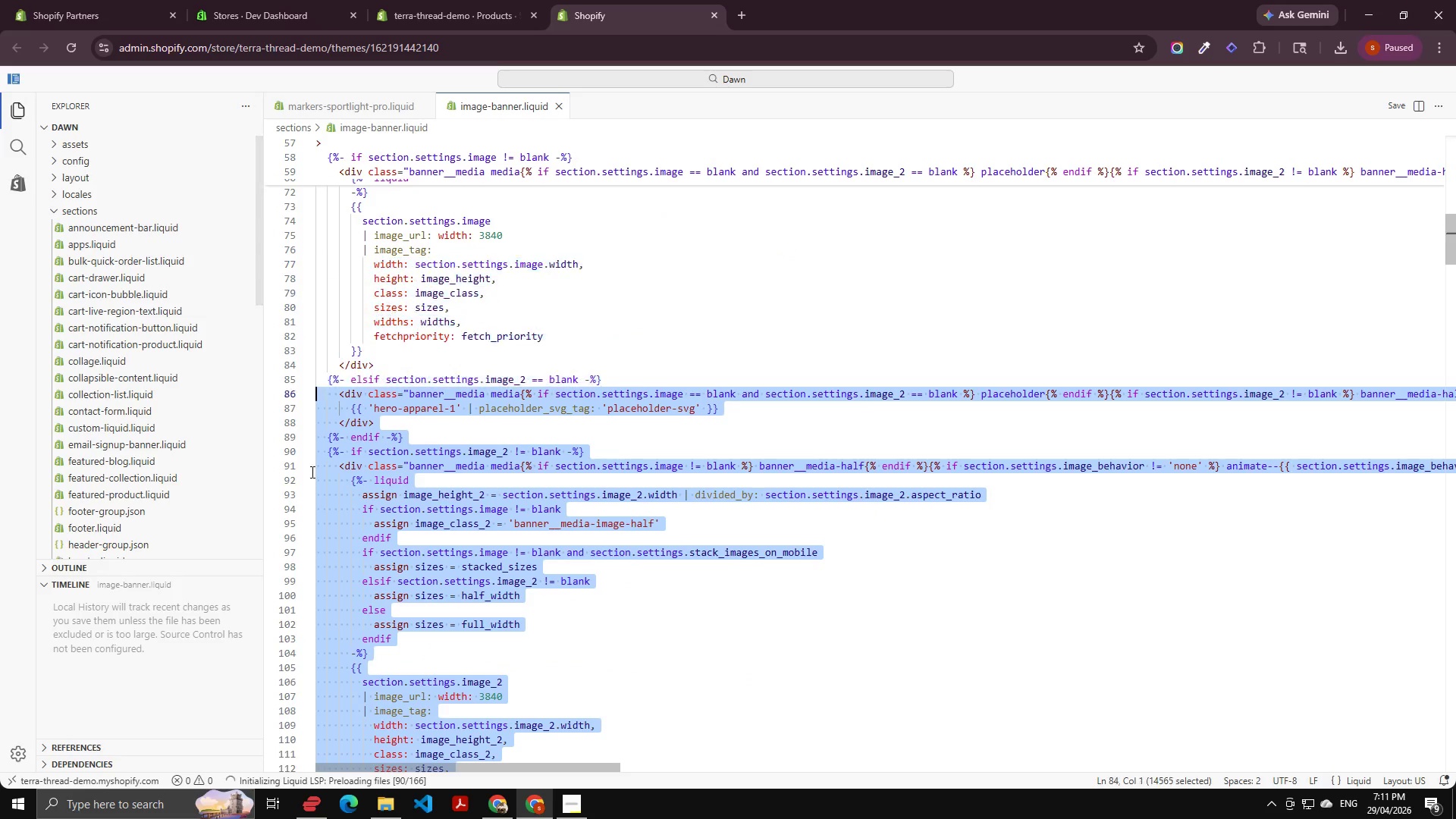 
scroll: coordinate [325, 505], scroll_direction: down, amount: 31.0
 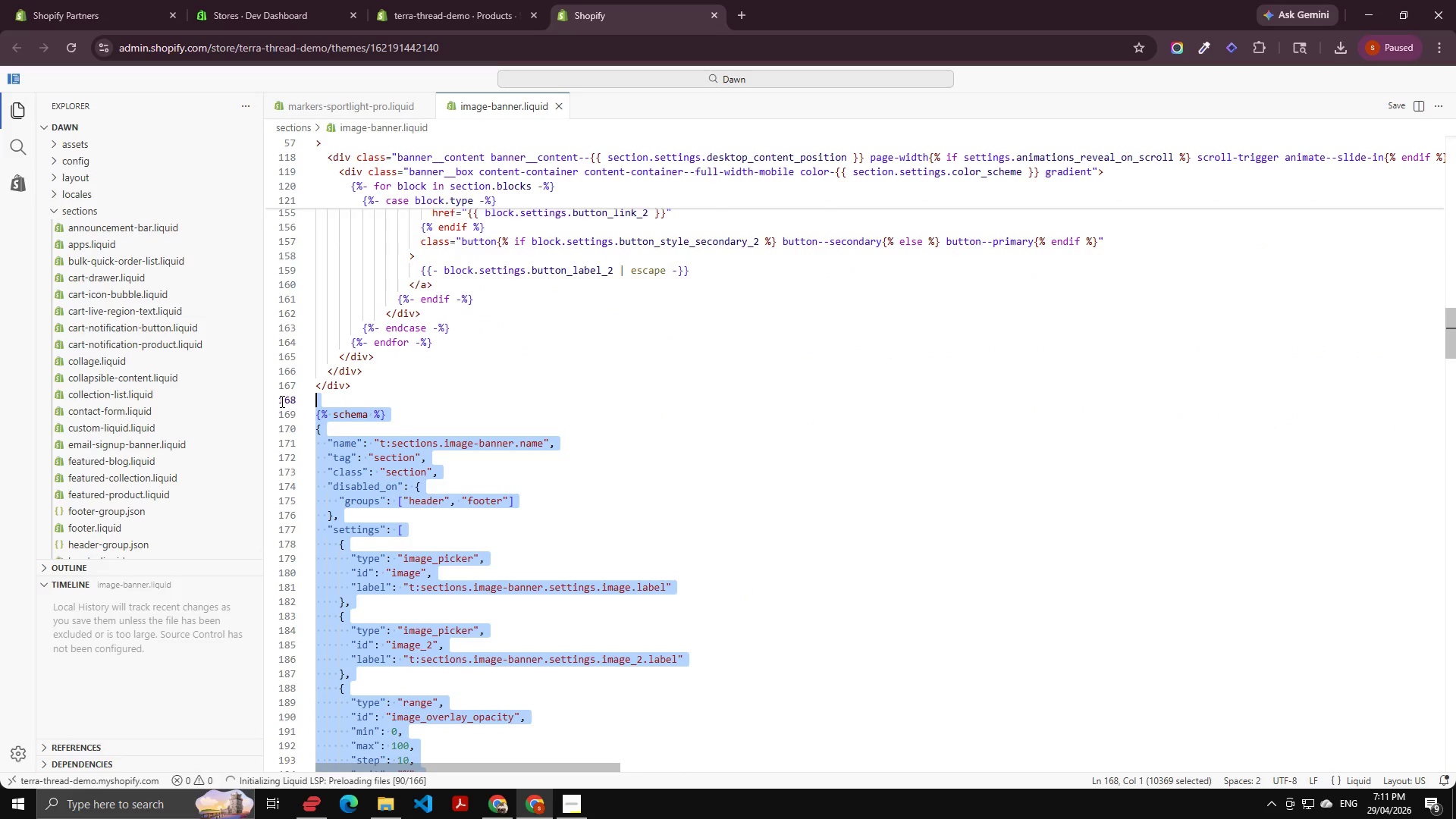 
key(Control+C)
 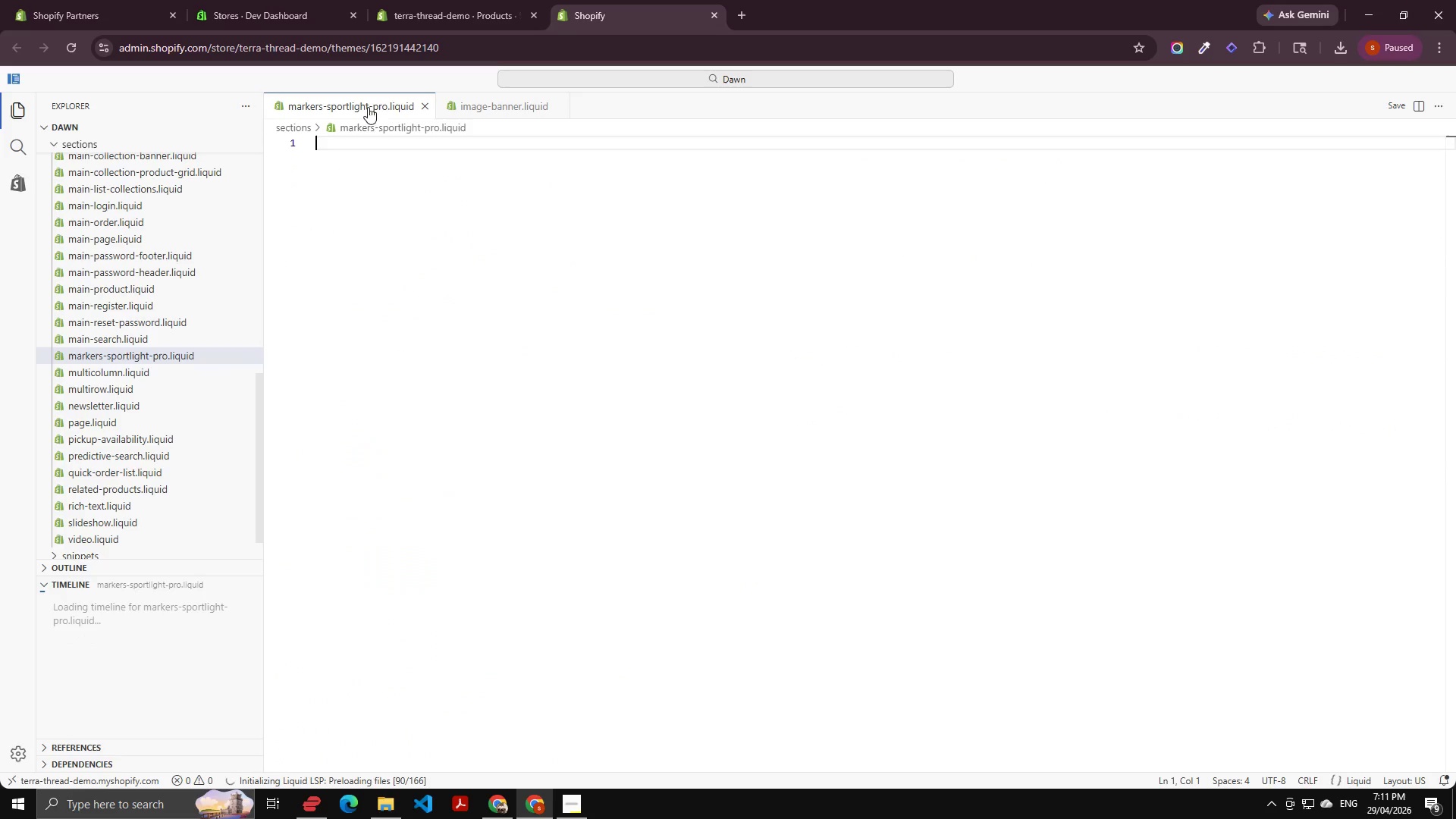 
double_click([432, 281])
 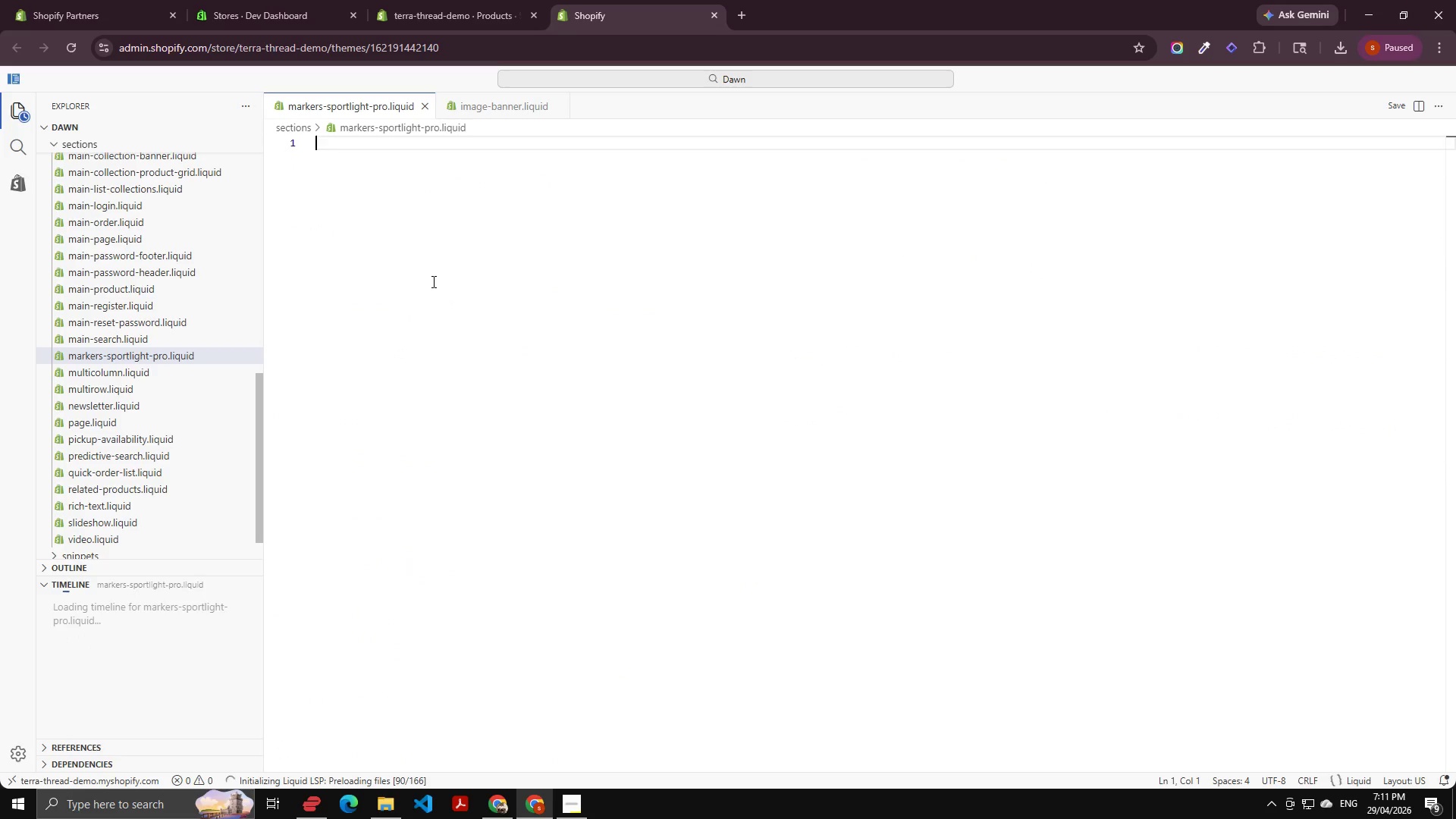 
key(Control+V)
 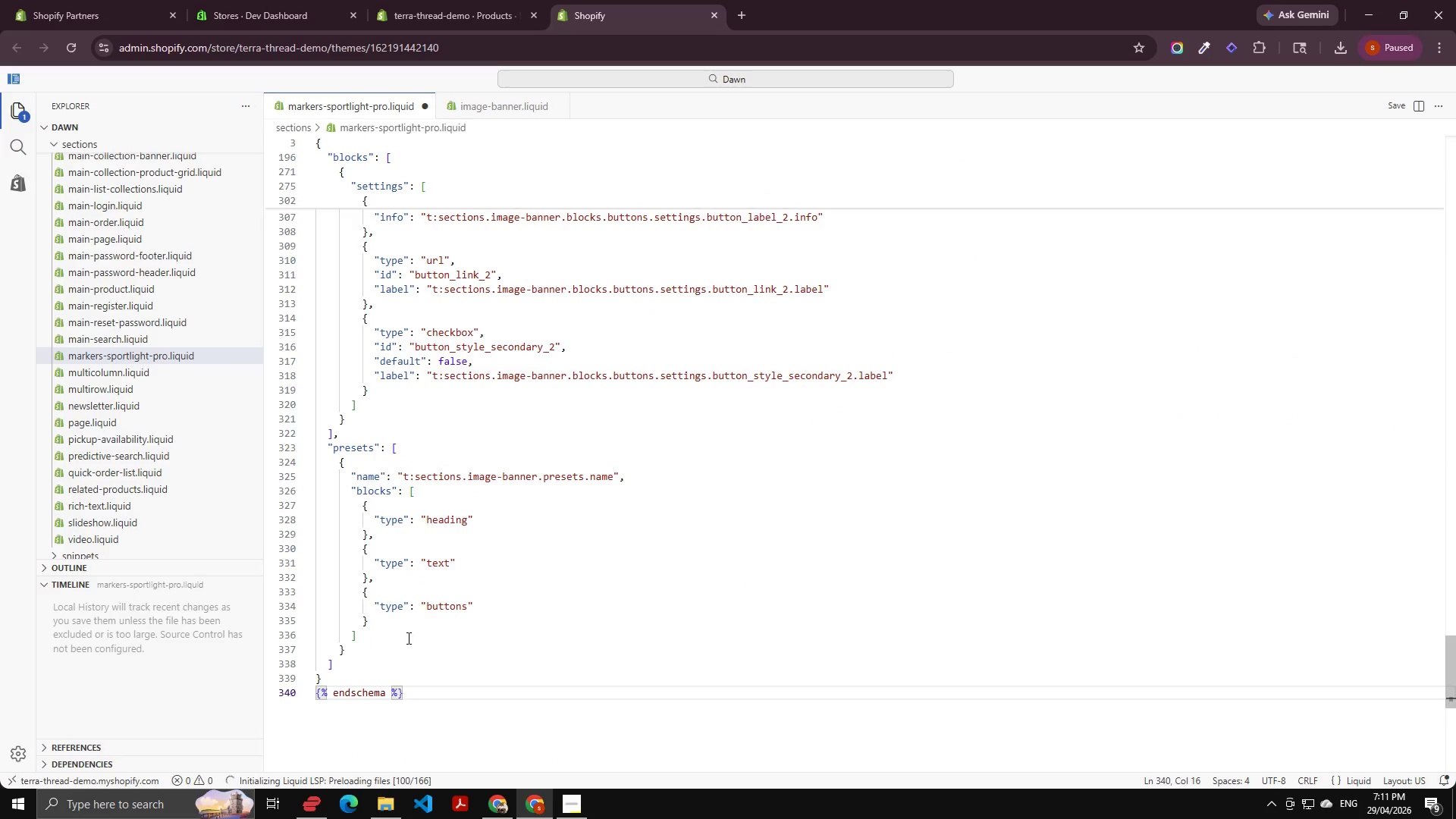 
scroll: coordinate [422, 564], scroll_direction: up, amount: 3.0
 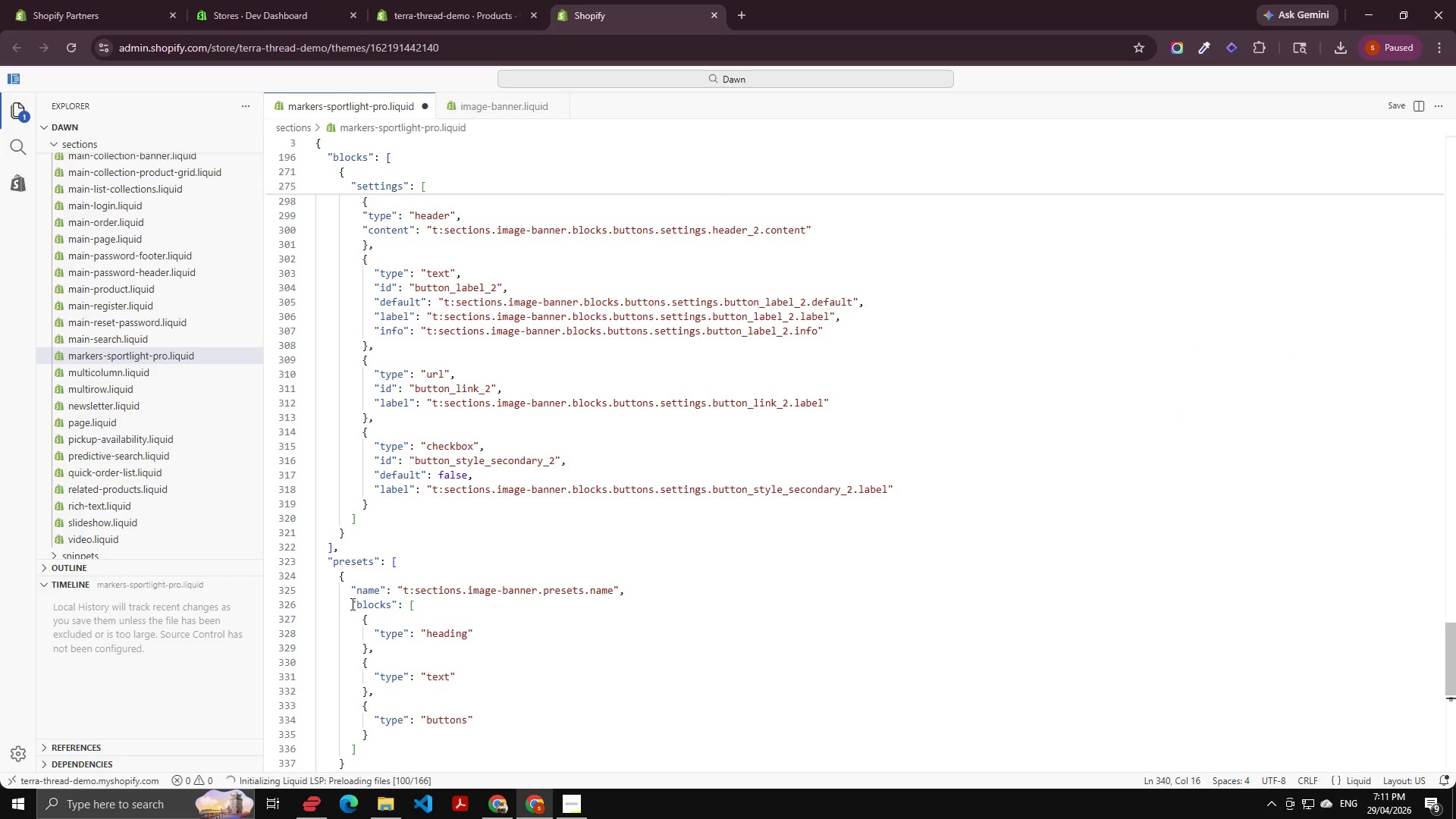 
left_click([353, 604])
 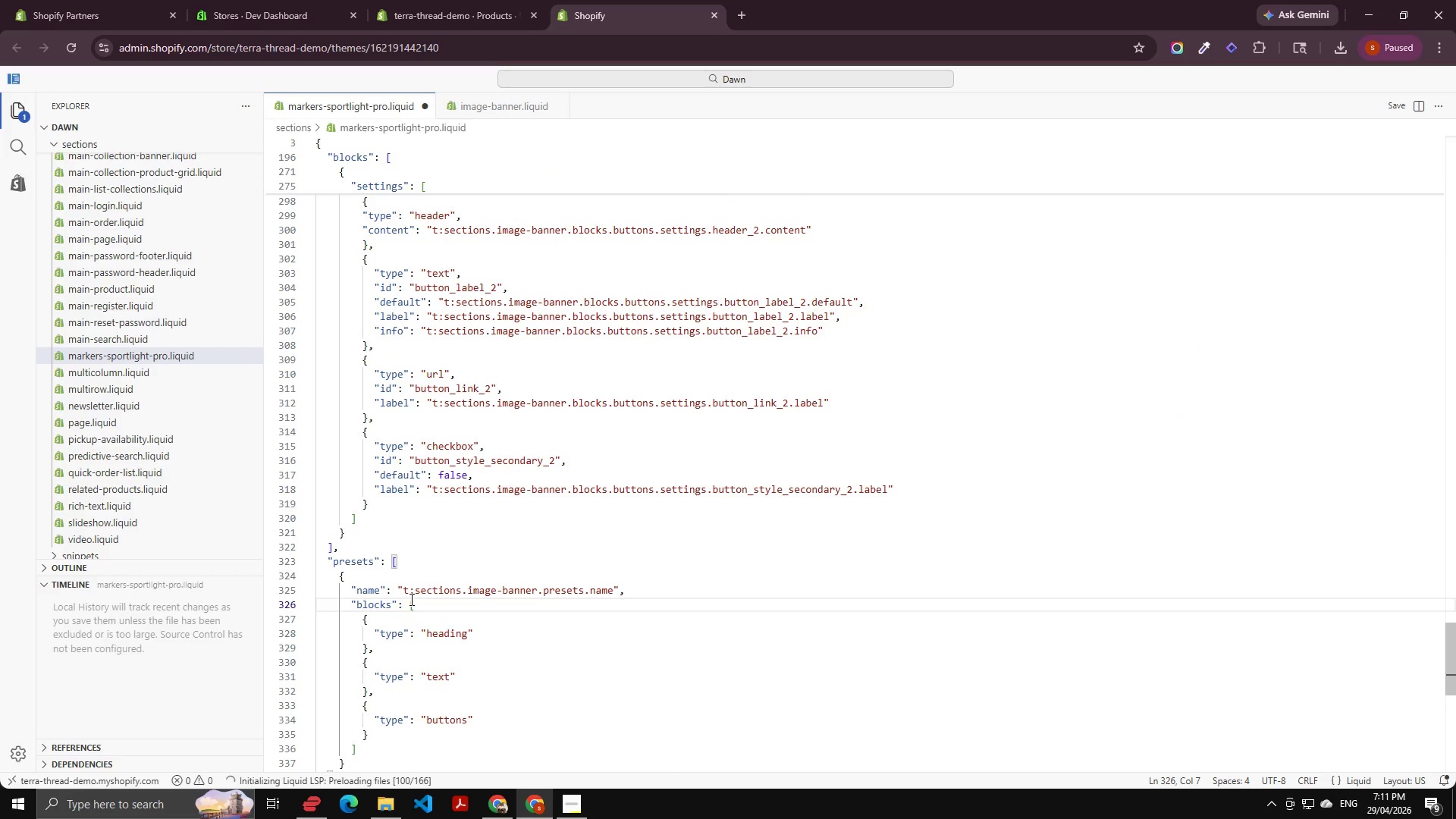 
left_click([415, 606])
 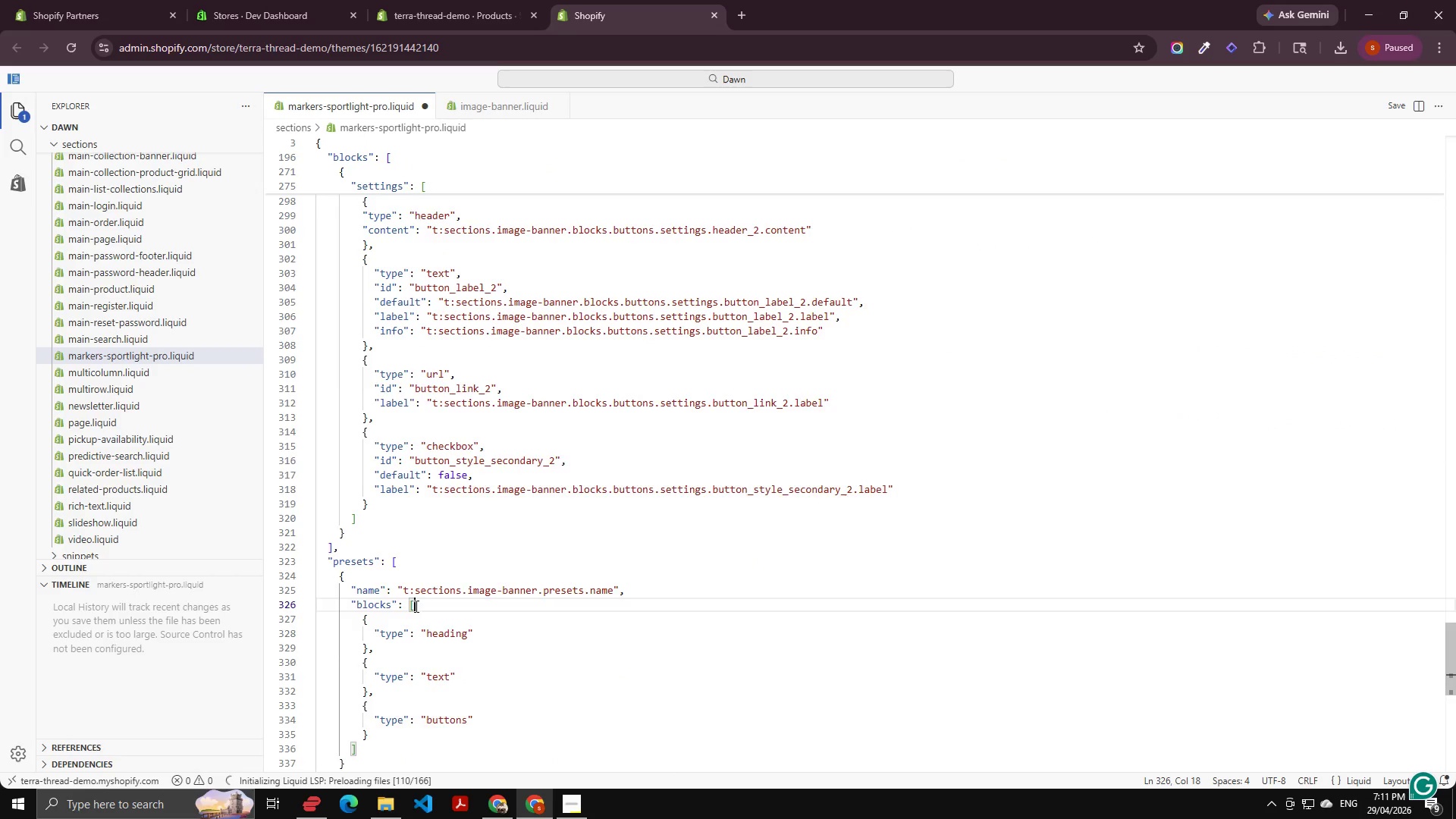 
scroll: coordinate [415, 606], scroll_direction: down, amount: 1.0
 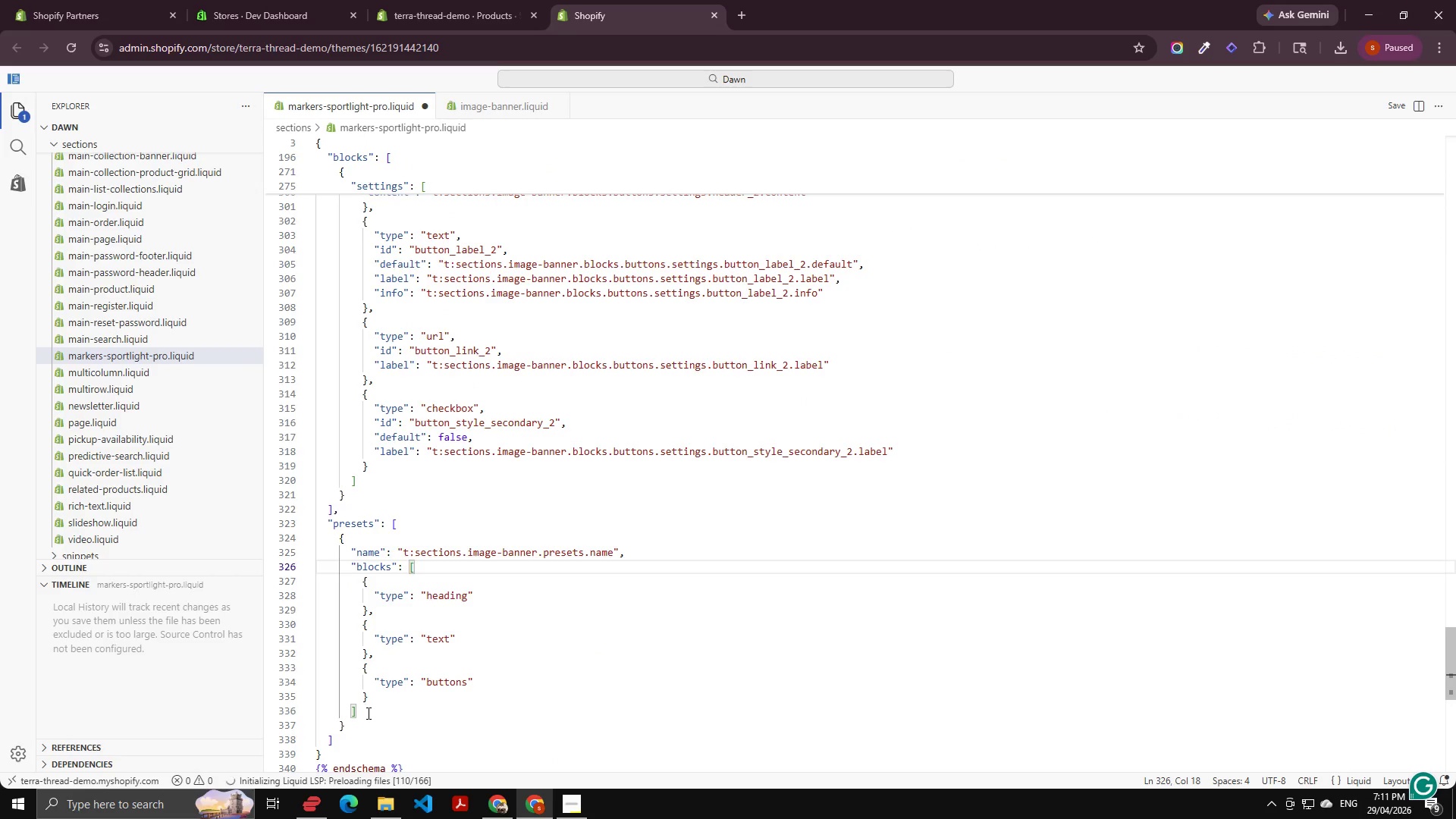 
left_click_drag(start_coordinate=[367, 713], to_coordinate=[300, 571])
 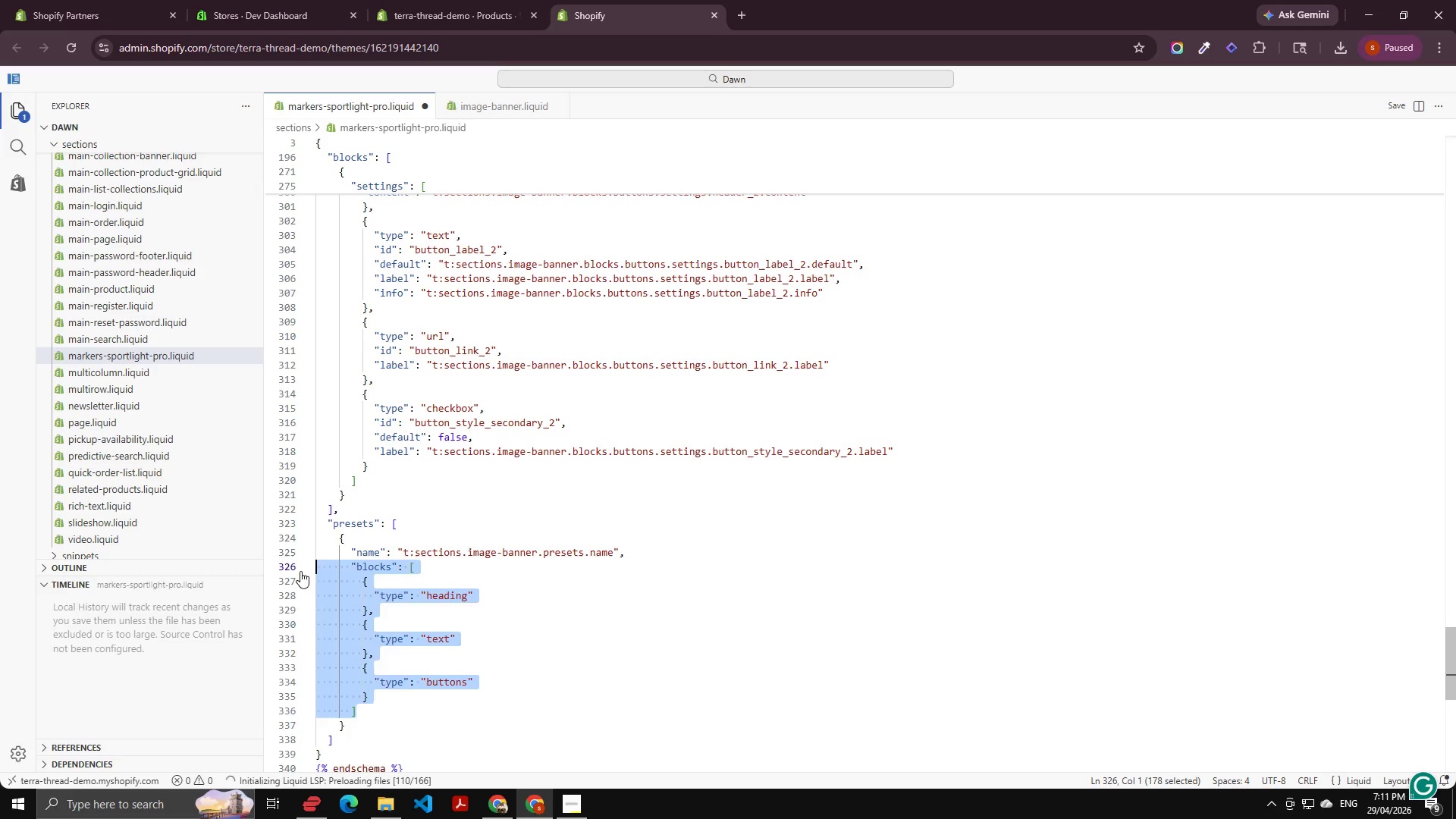 
key(Backspace)
 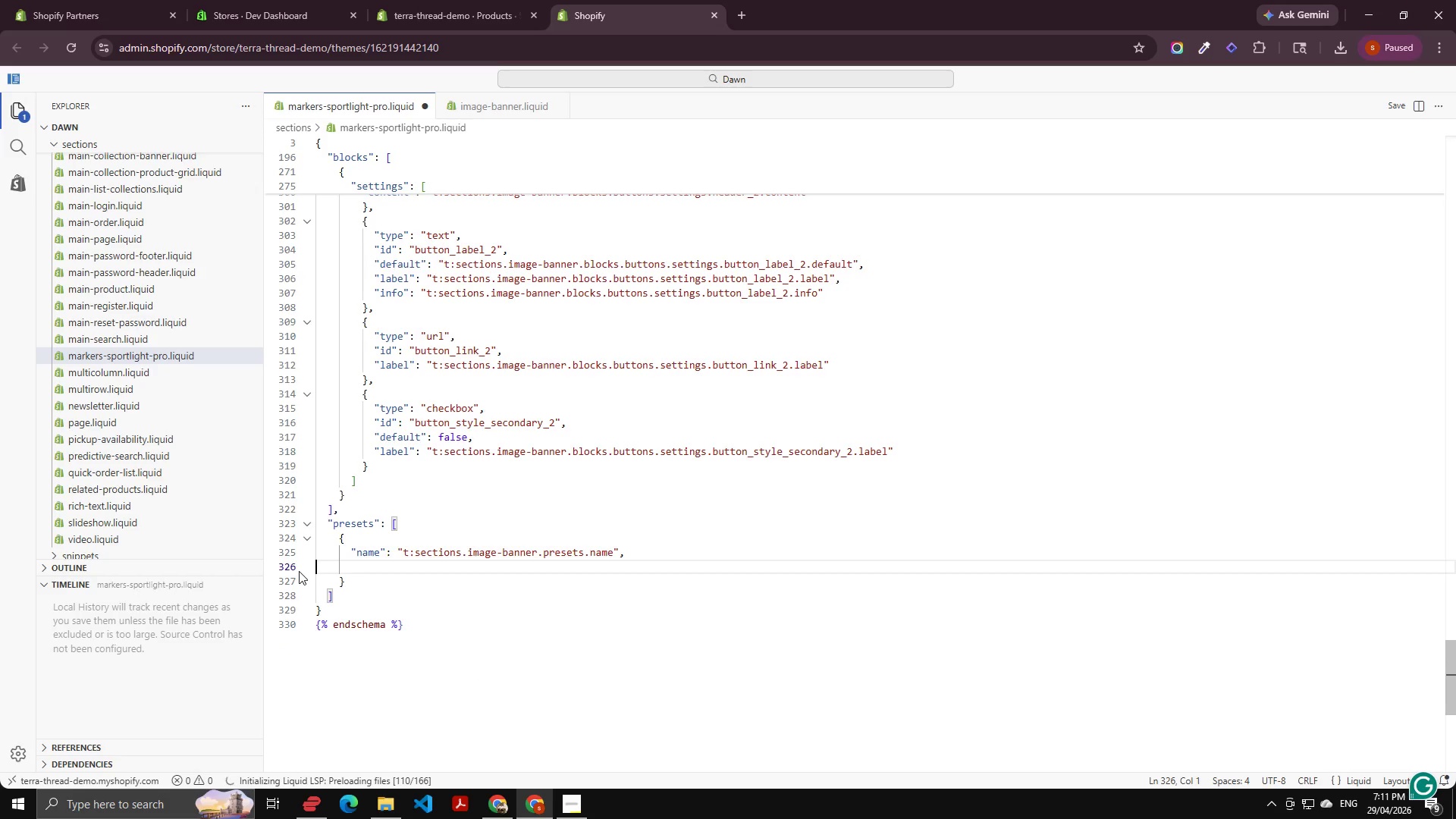 
key(Backspace)
 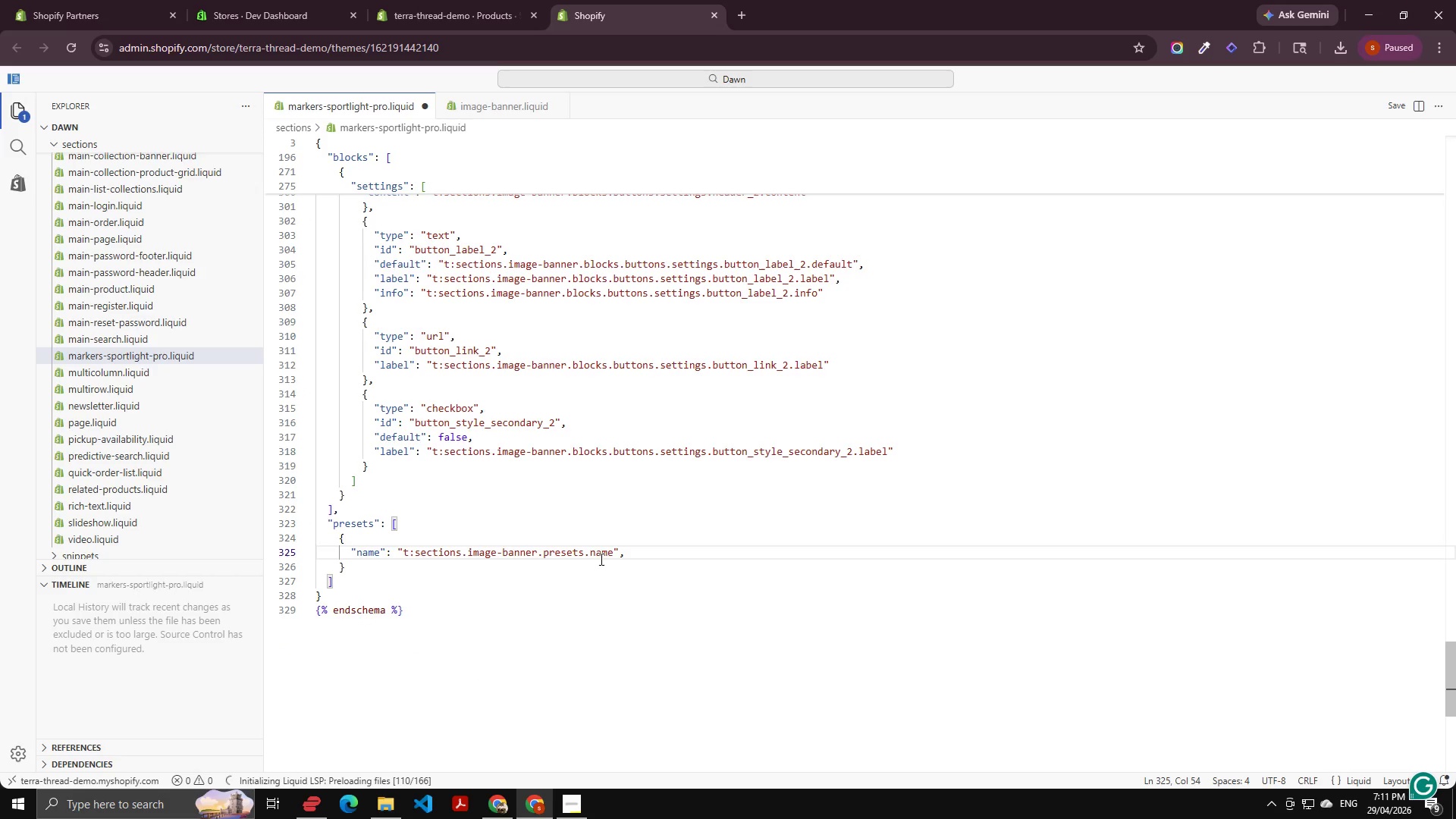 
left_click([610, 554])
 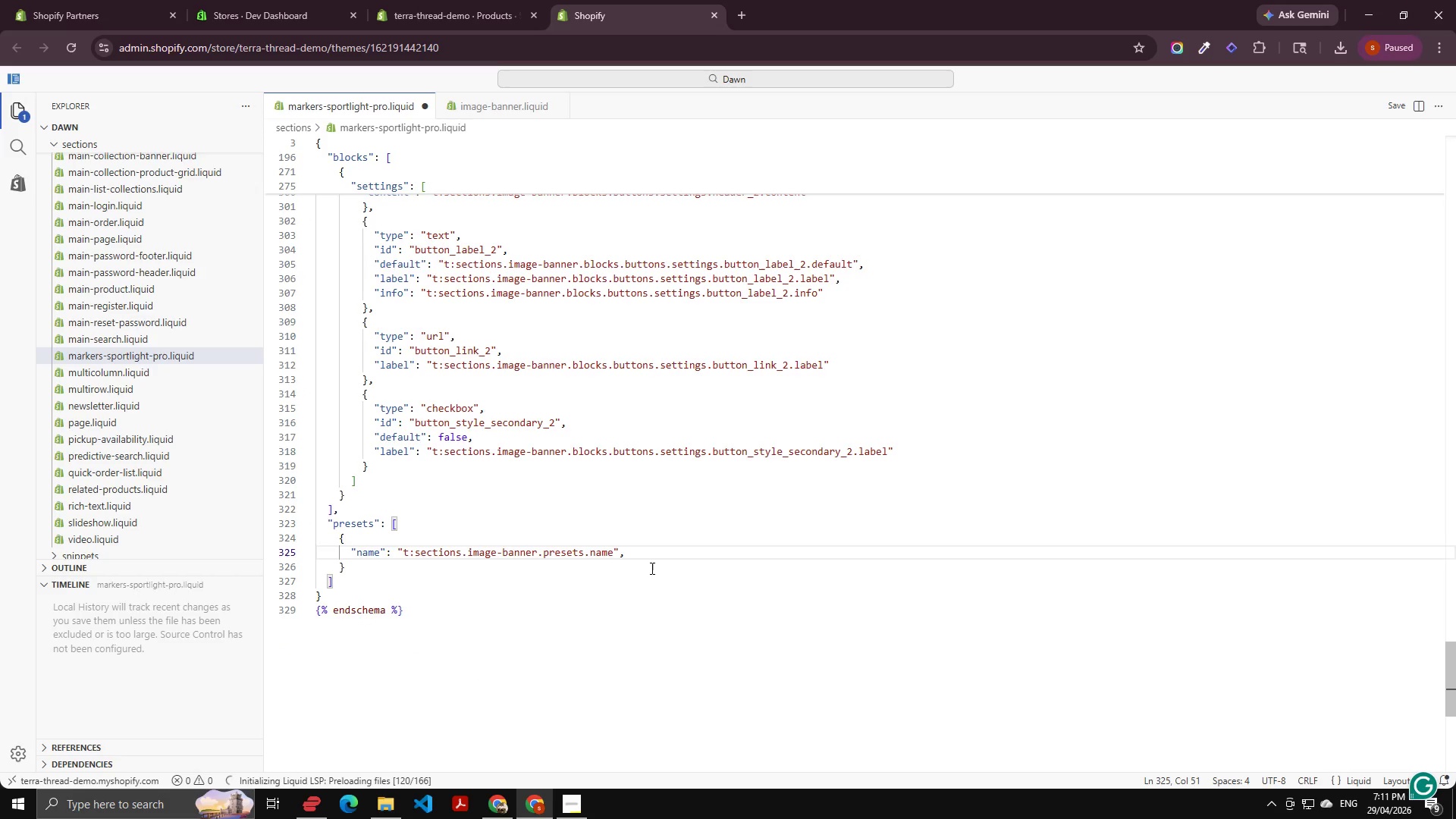 
key(ArrowRight)
 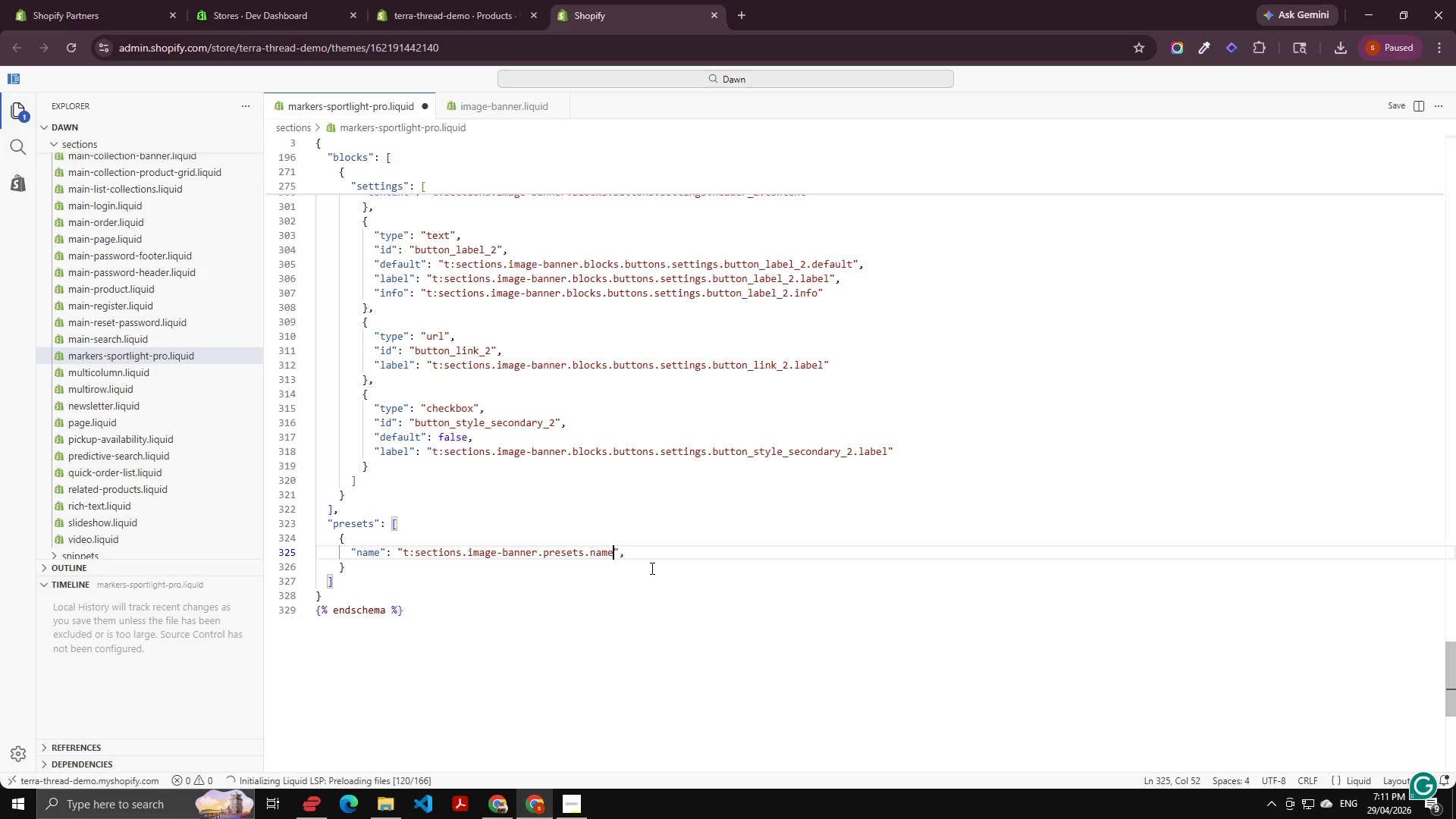 
key(Control+Shift+ArrowLeft)
 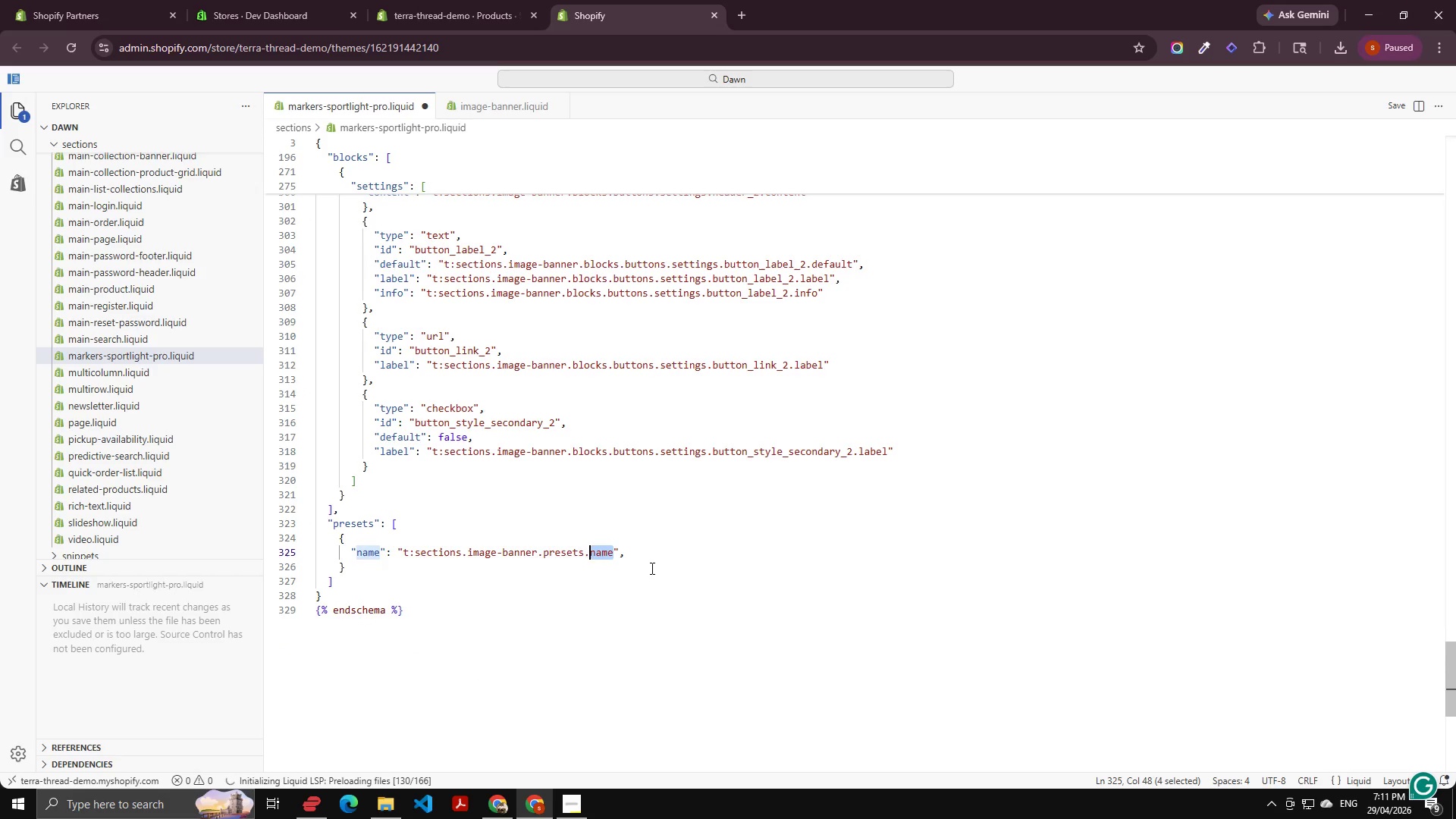 
key(Control+Shift+ArrowLeft)
 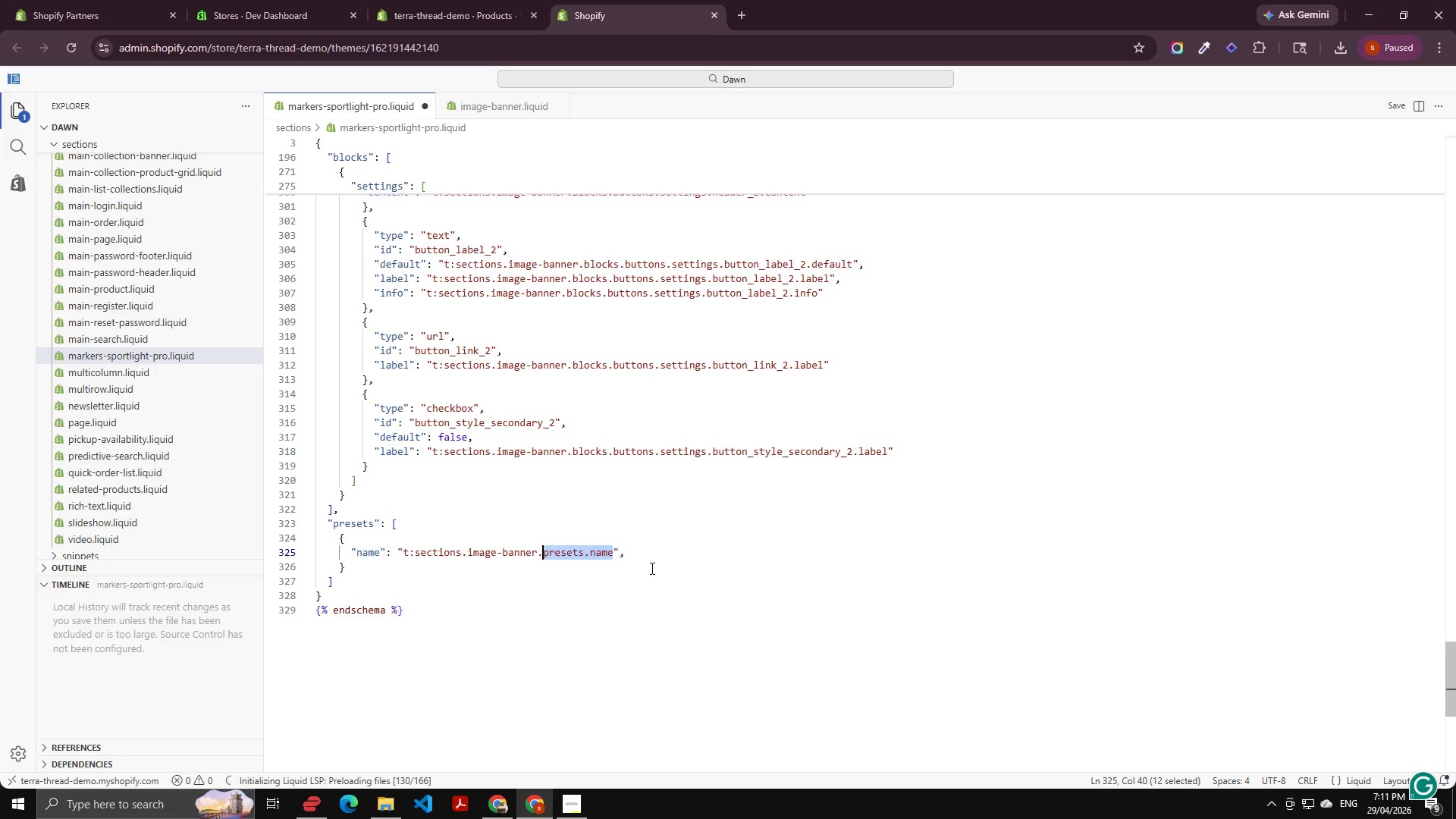 
key(Control+Shift+ArrowLeft)
 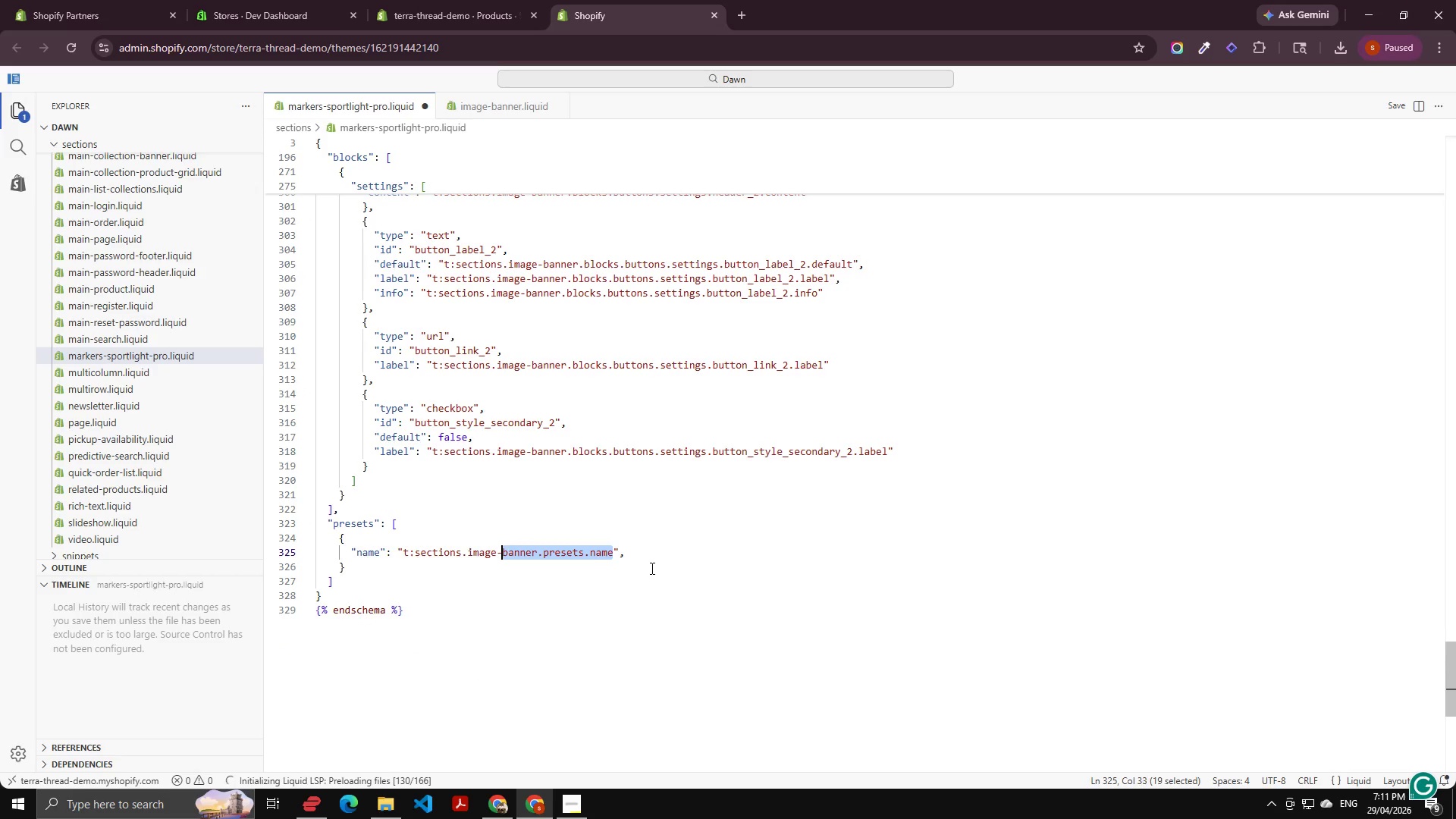 
key(Control+Shift+ArrowLeft)
 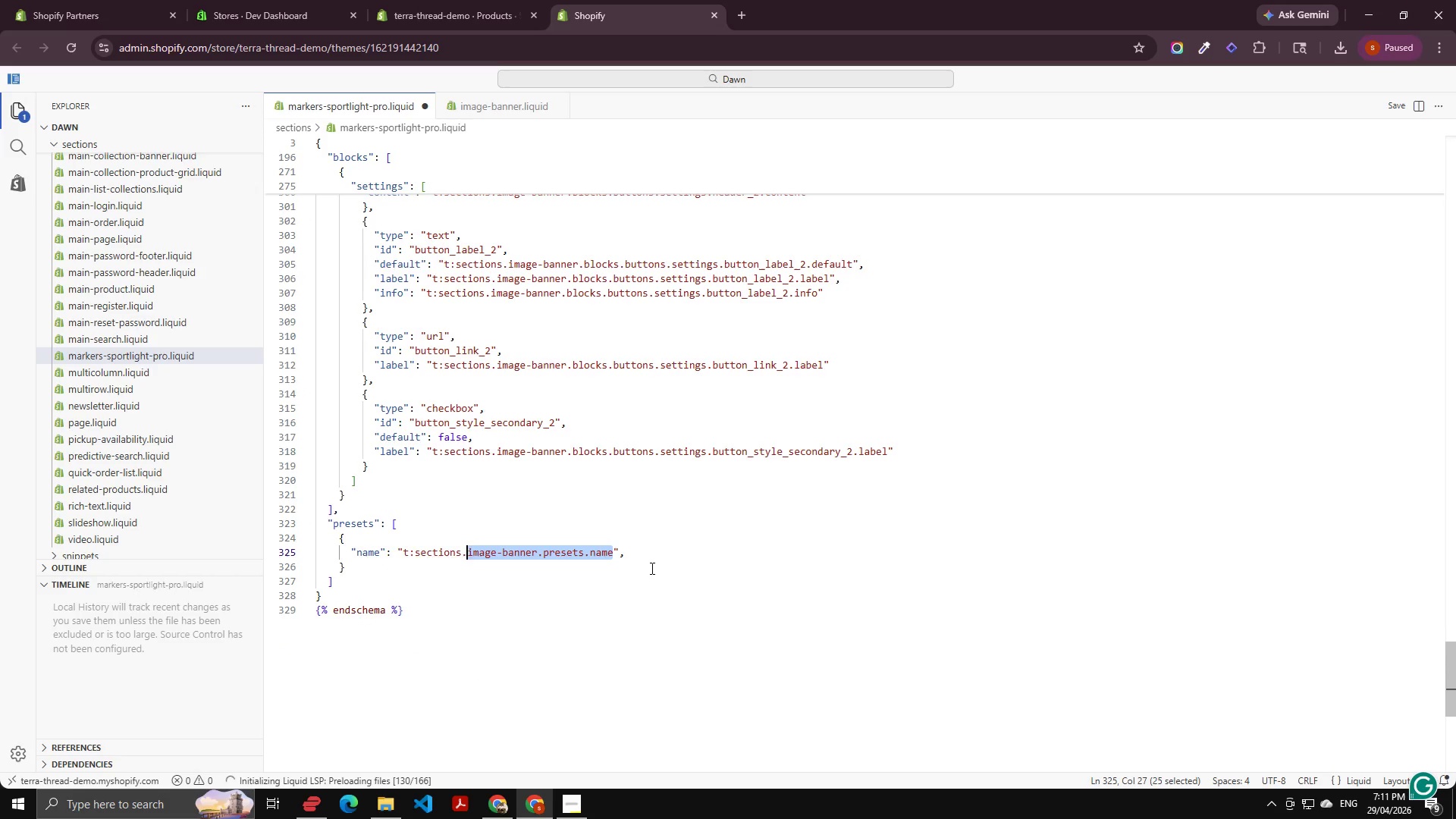 
key(Control+Shift+ArrowLeft)
 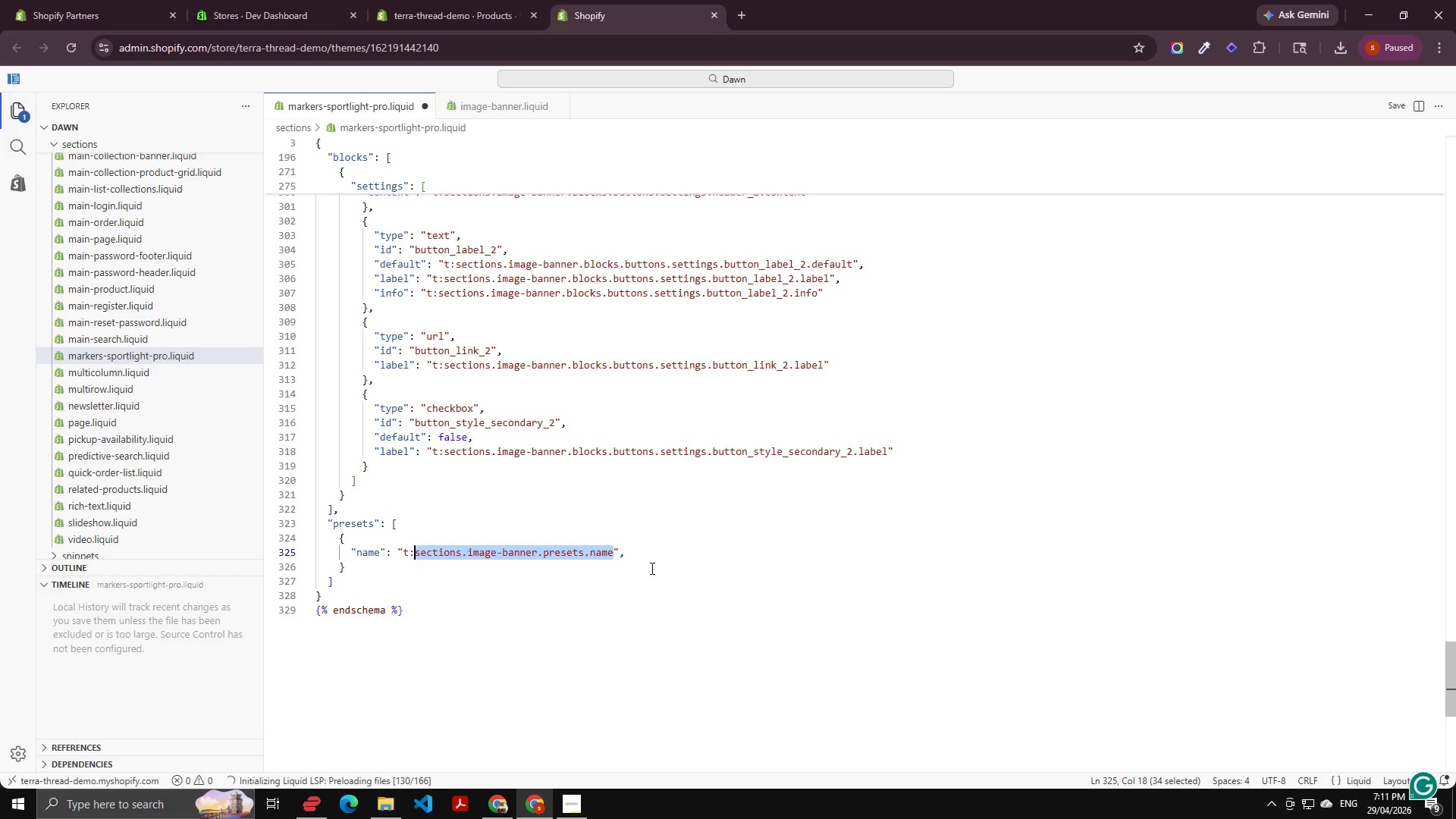 
key(Control+Shift+ArrowLeft)
 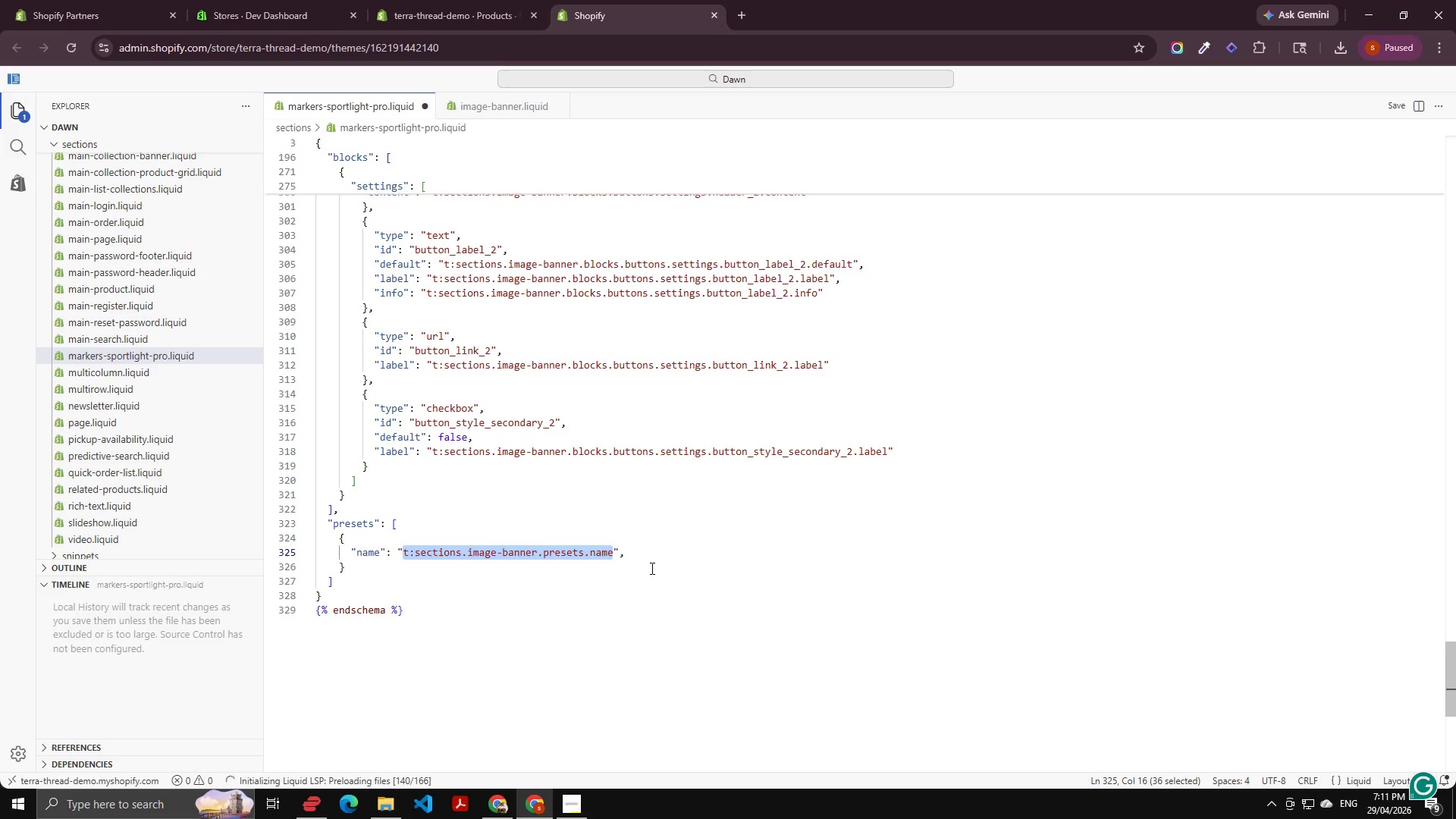 
type(markers sportlight -r)
key(Backspace)
key(Backspace)
key(Backspace)
type(  pro)
 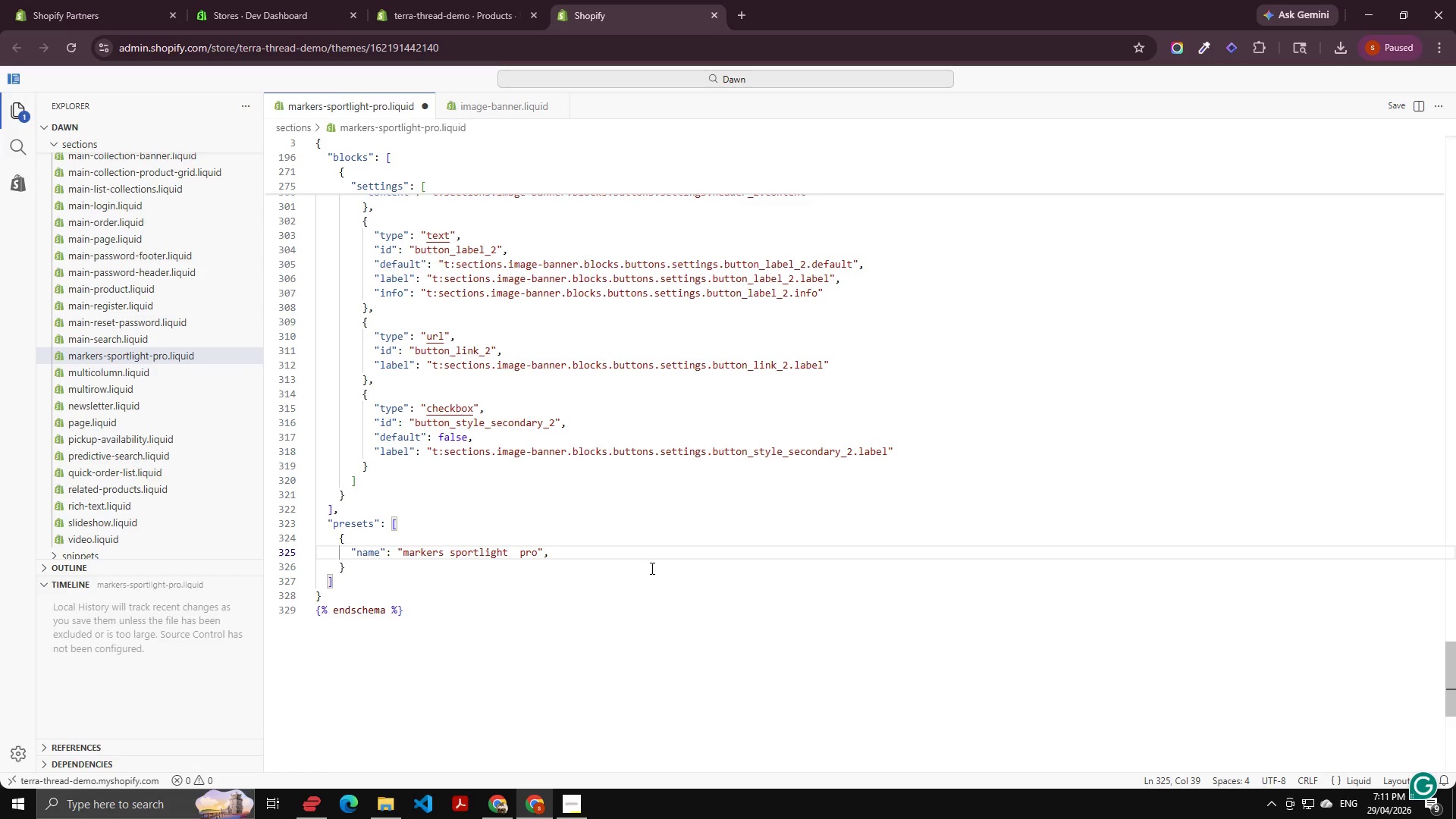 
key(ArrowLeft)
 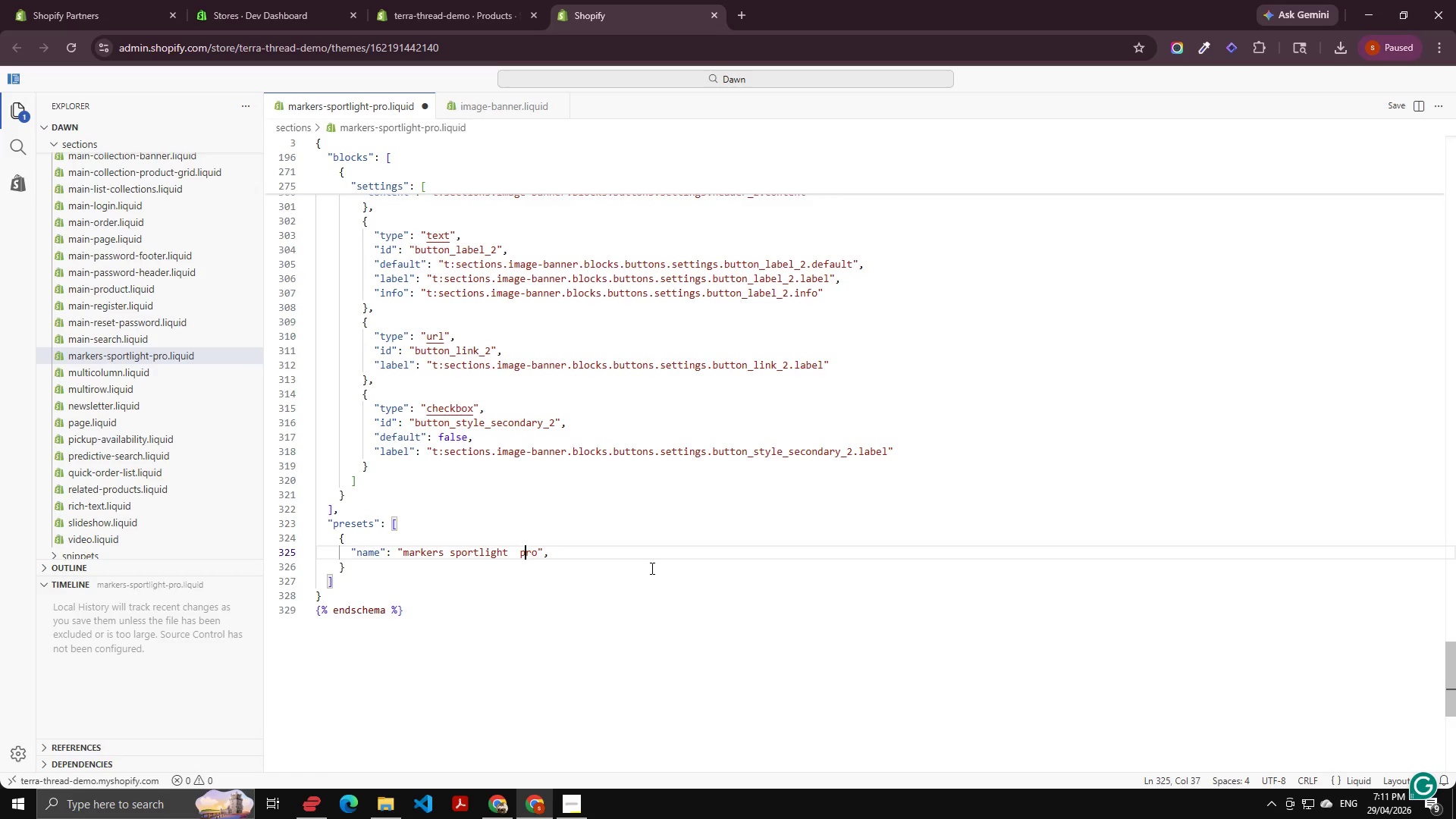 
key(ArrowLeft)
 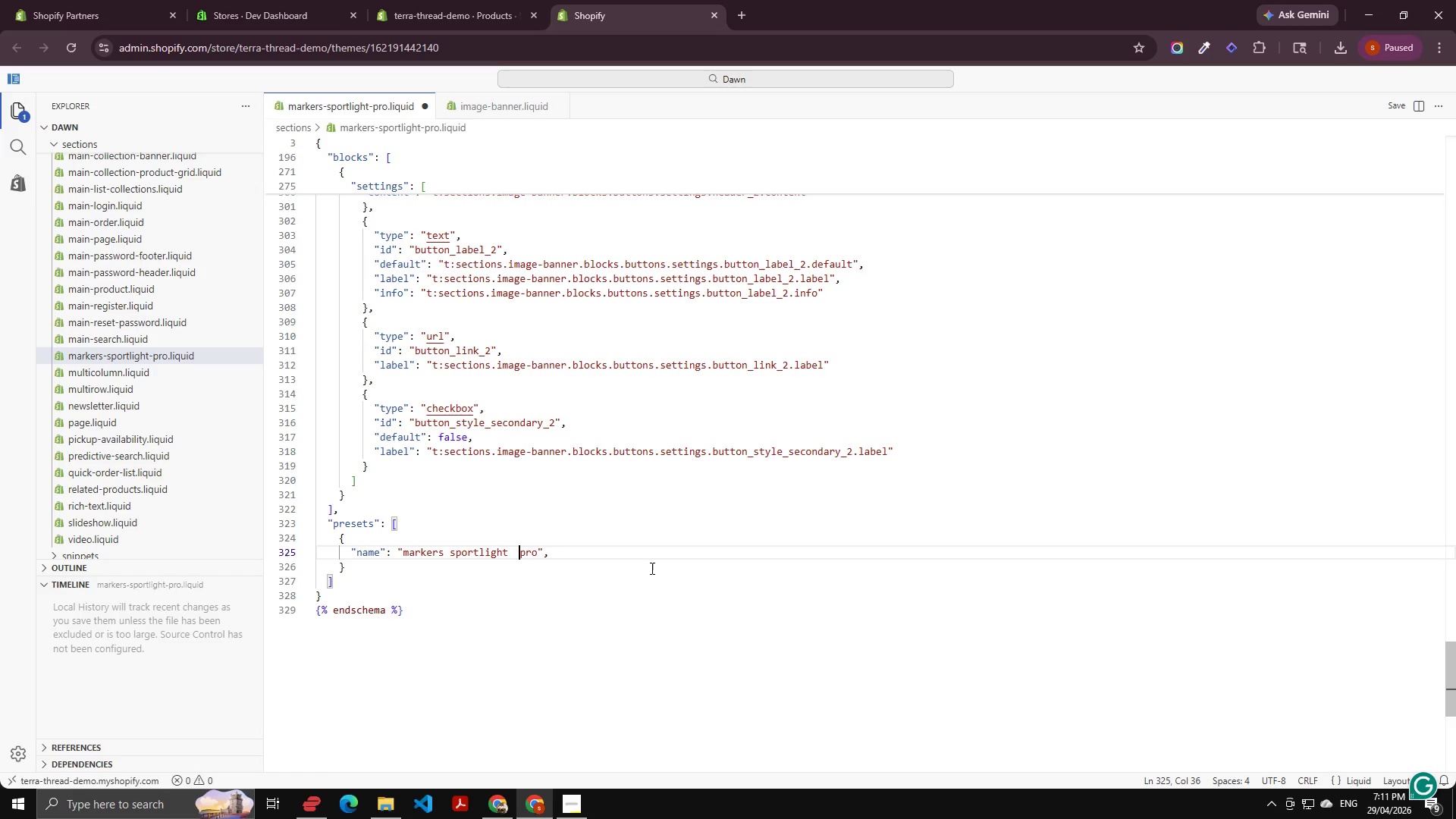 
key(ArrowLeft)
 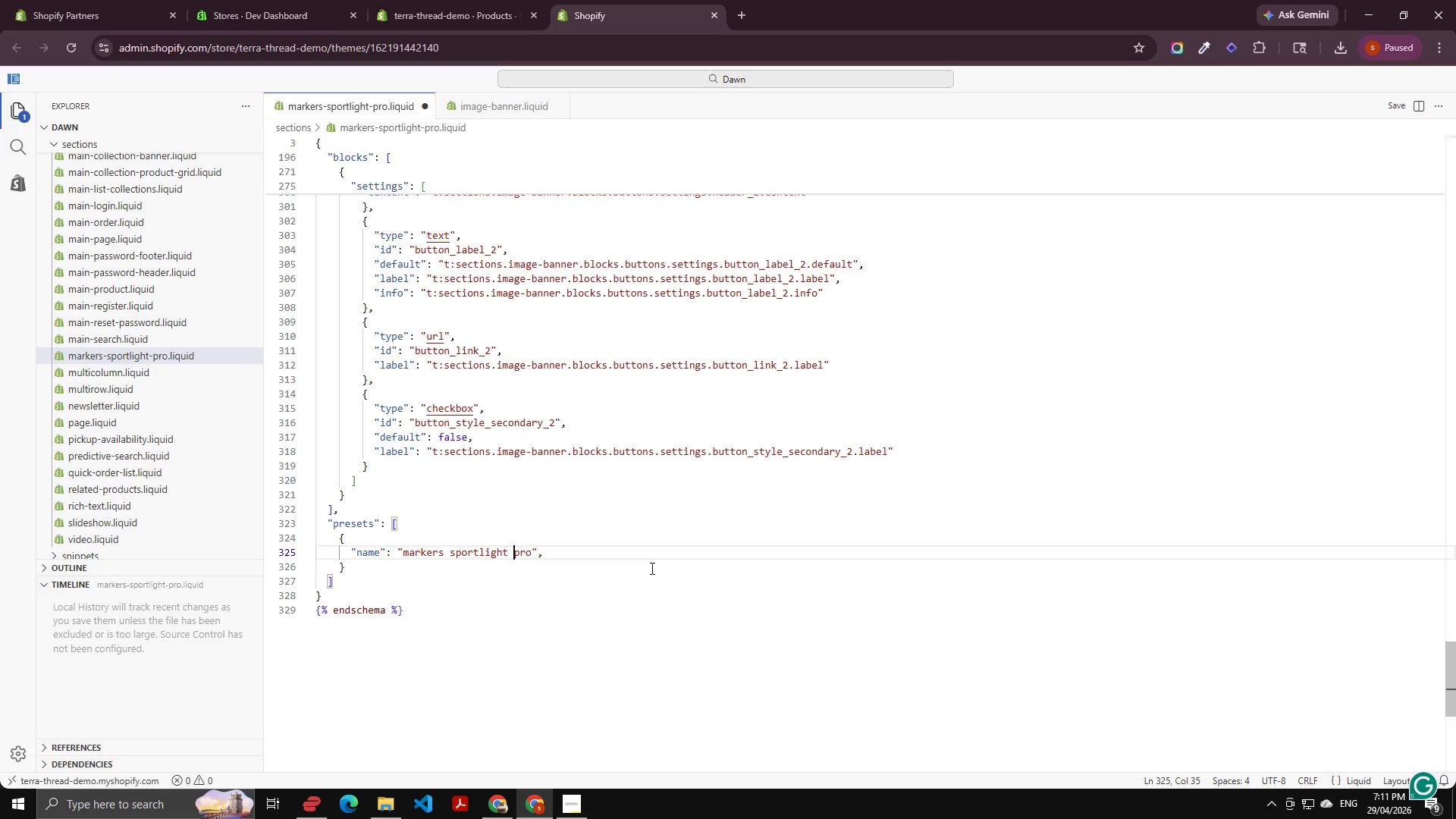 
key(Backspace)
 